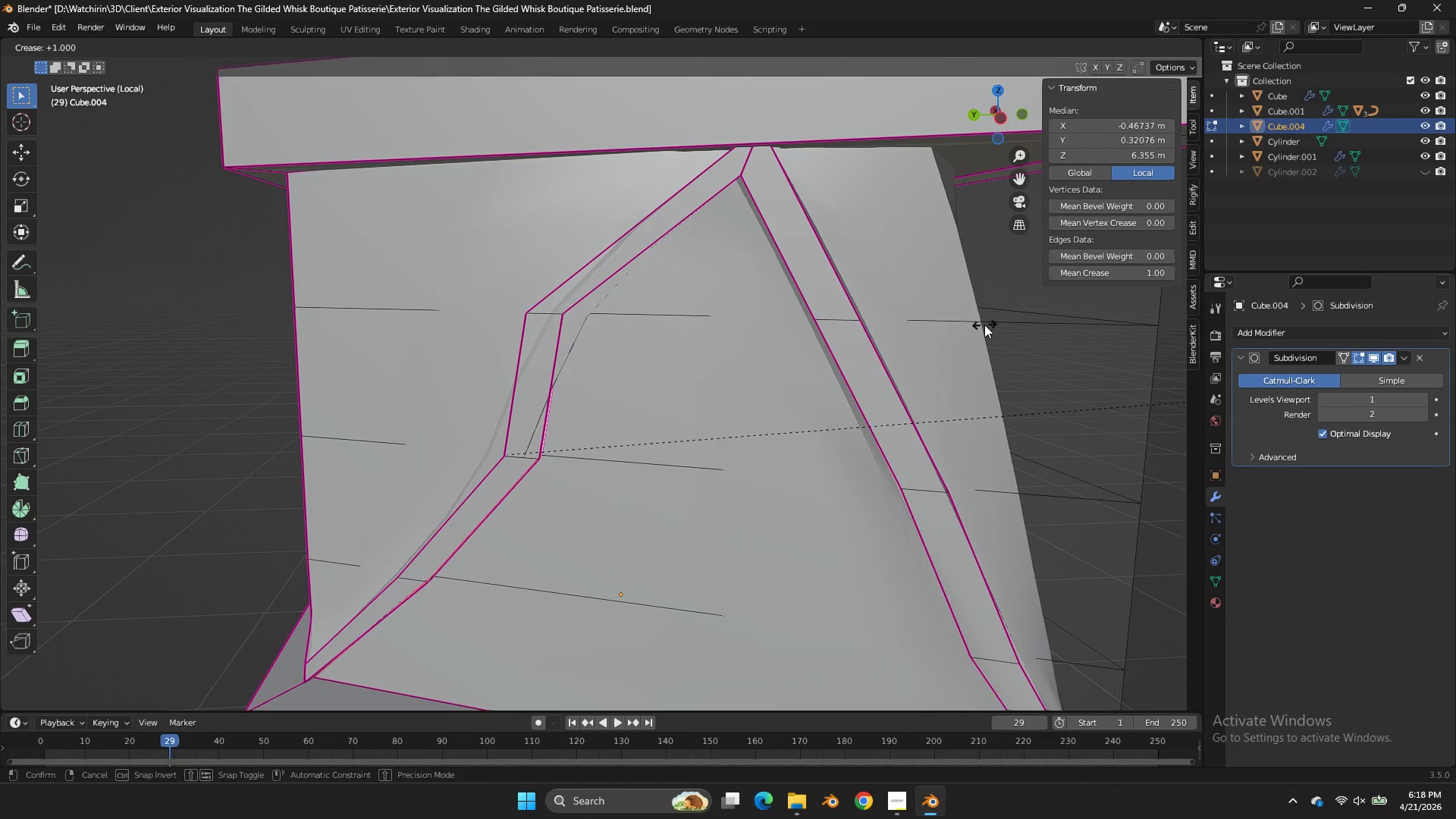 
left_click_drag(start_coordinate=[1018, 334], to_coordinate=[1058, 331])
 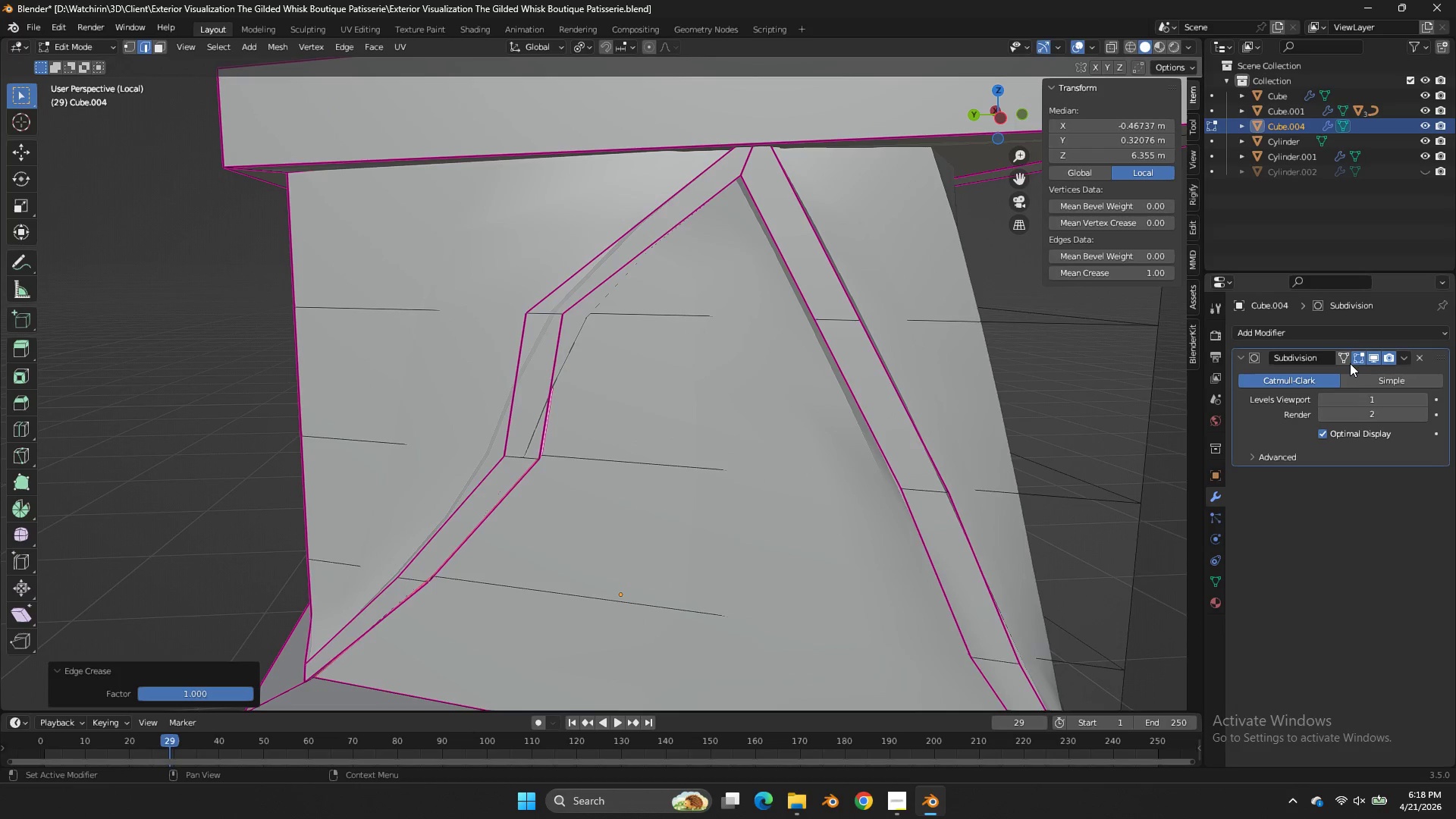 
left_click([1344, 359])
 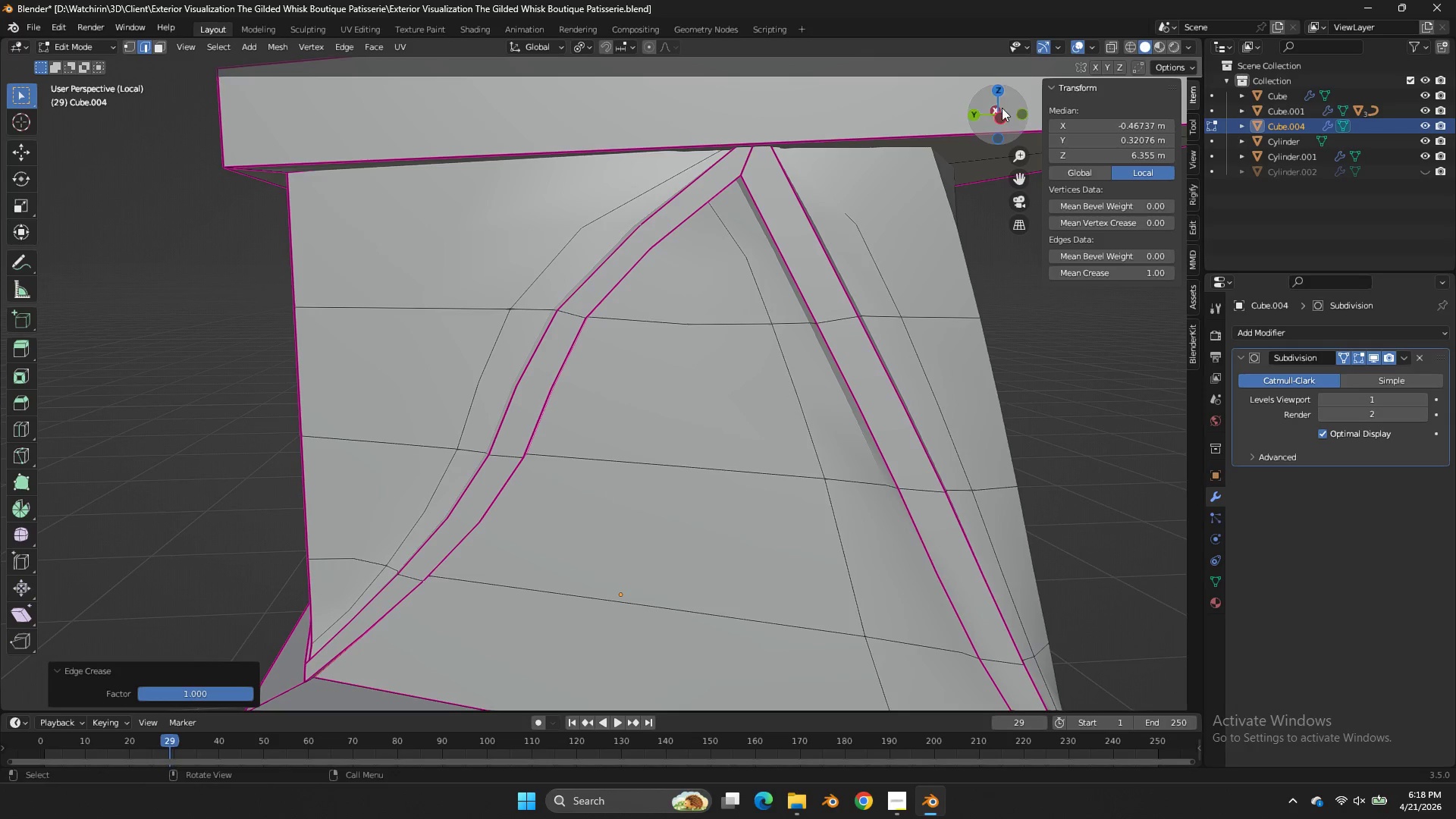 
left_click_drag(start_coordinate=[999, 115], to_coordinate=[1027, 111])
 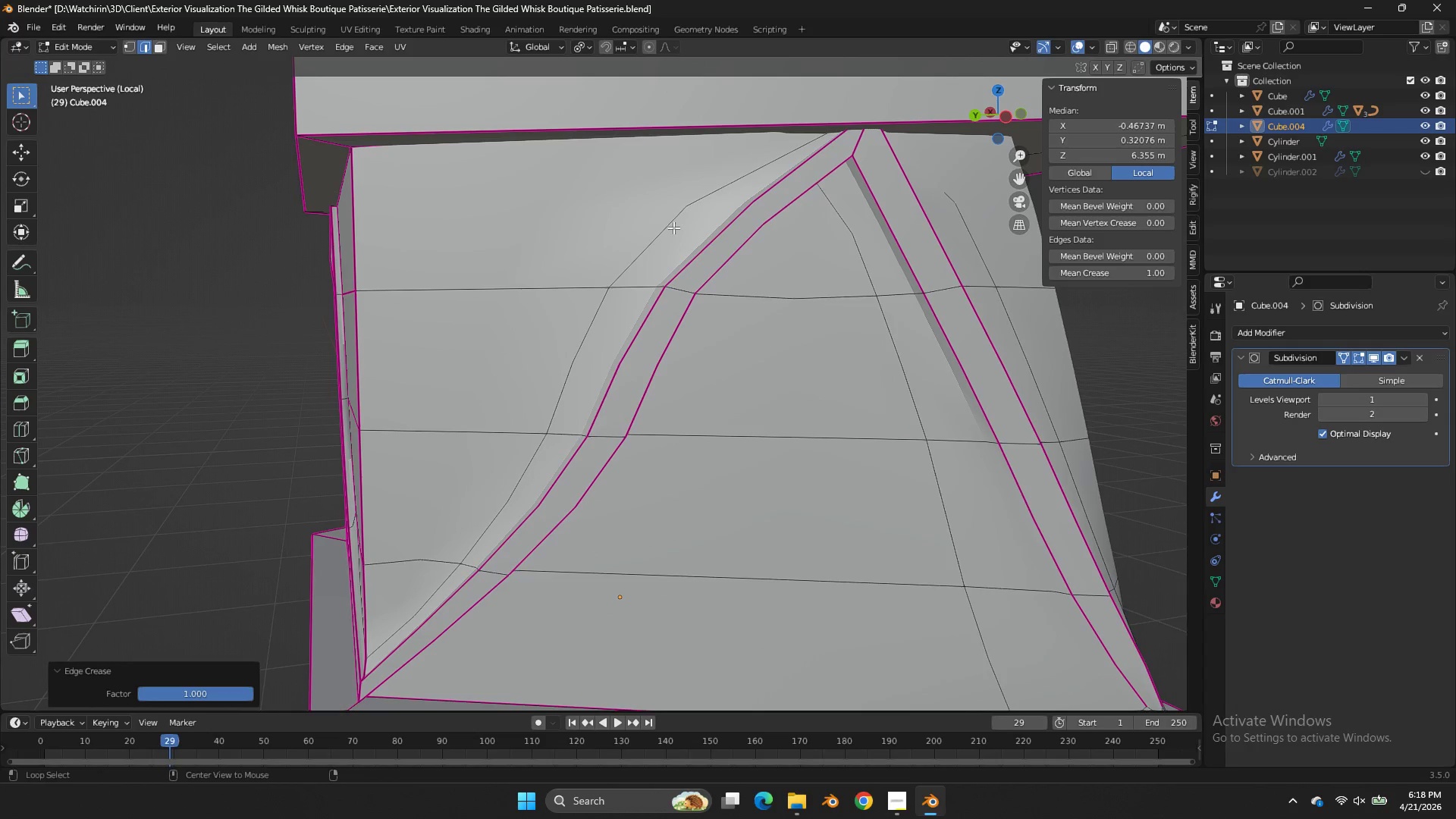 
hold_key(key=AltLeft, duration=1.53)
double_click([850, 259])
 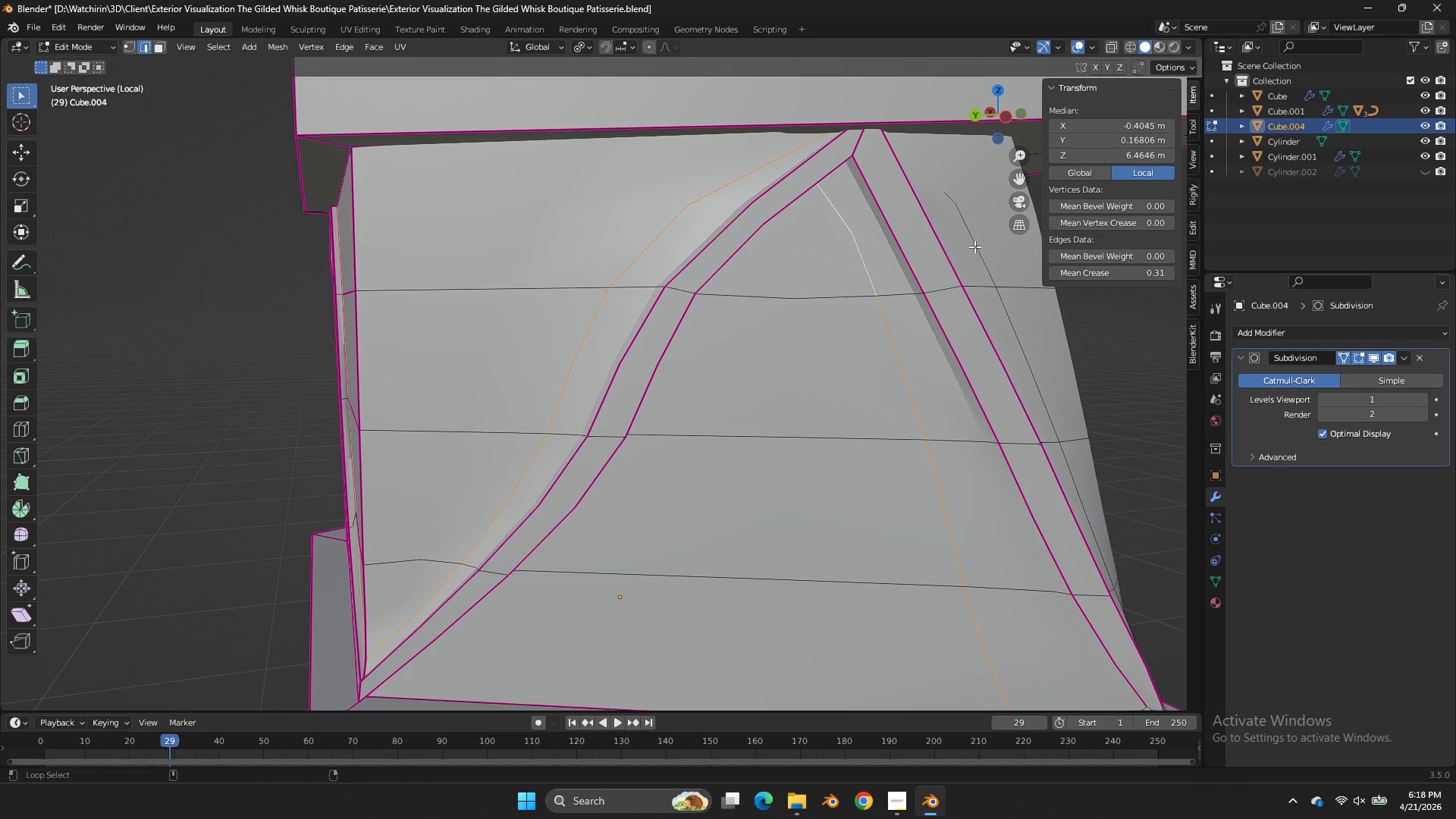 
left_click([974, 246])
 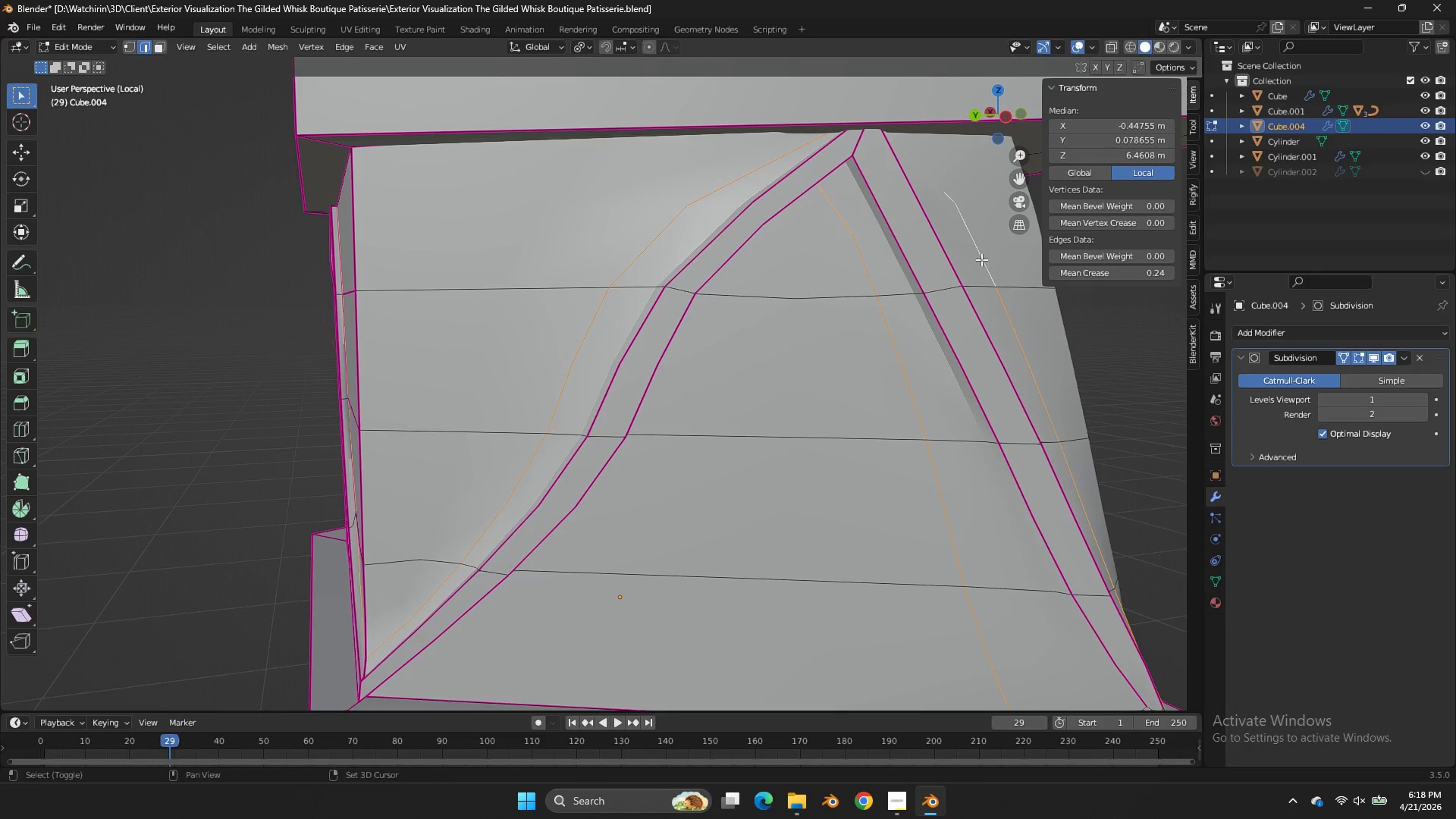 
key(Shift+E)
 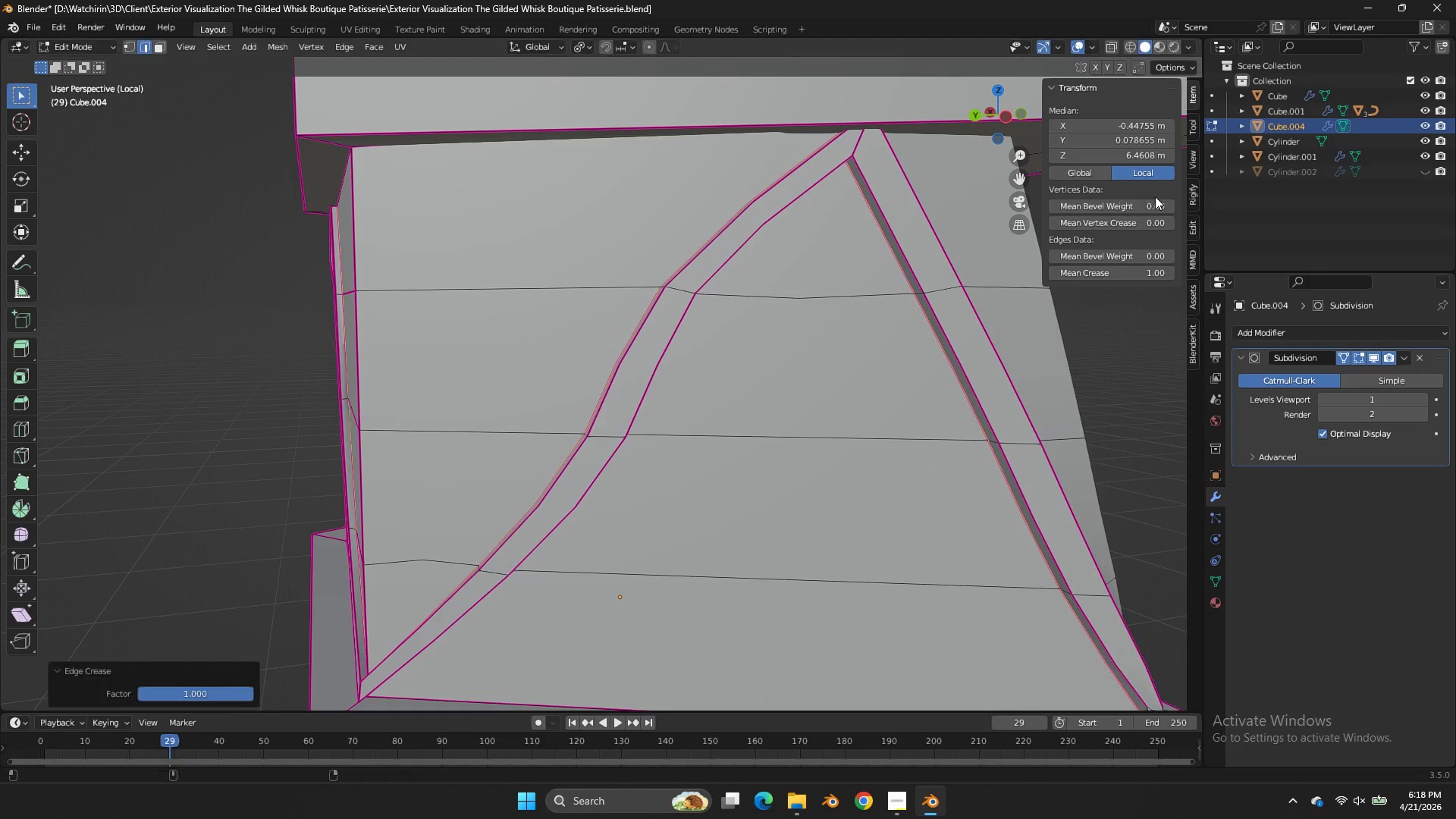 
left_click_drag(start_coordinate=[1155, 196], to_coordinate=[1160, 199])
 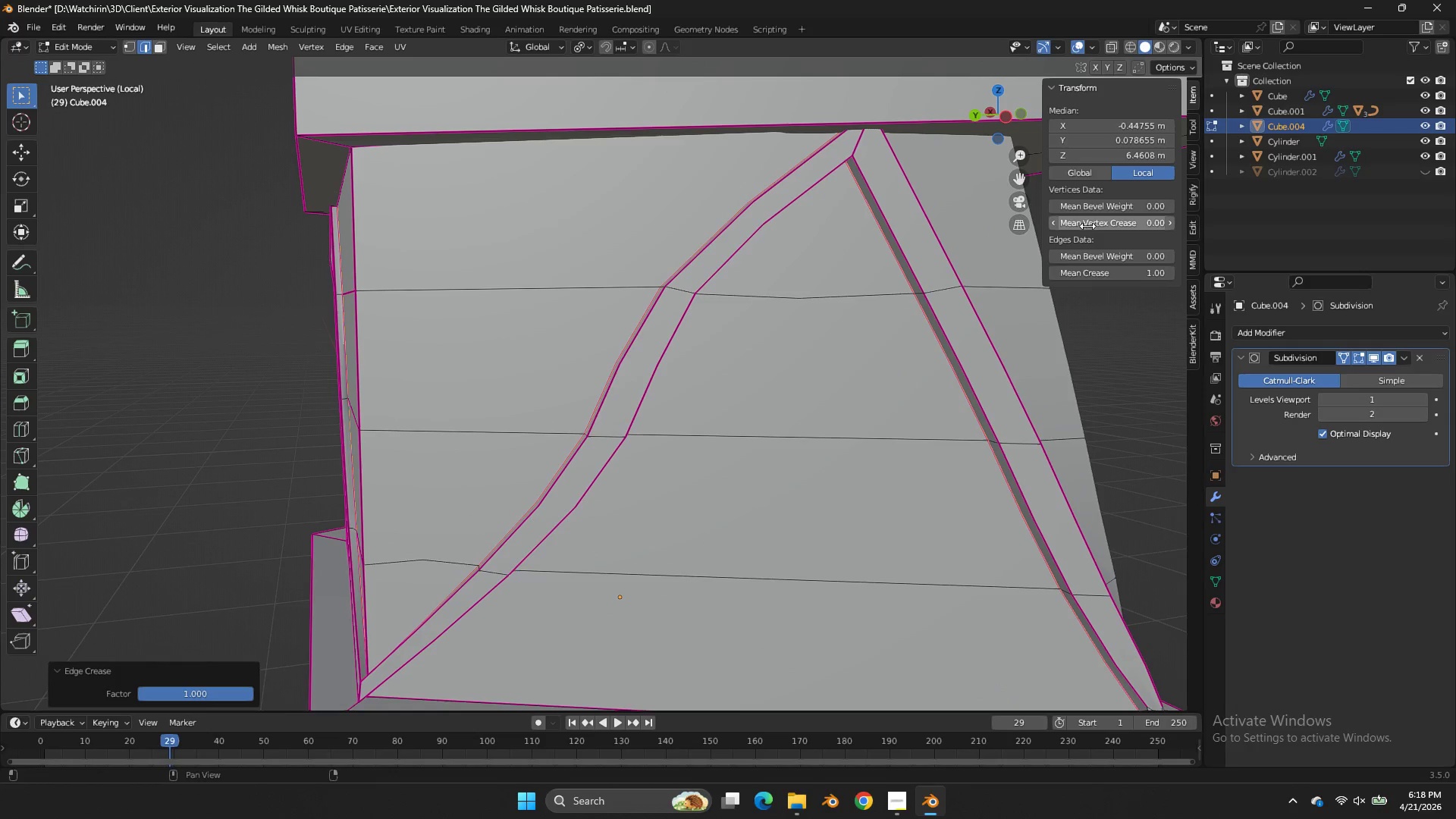 
key(Tab)
 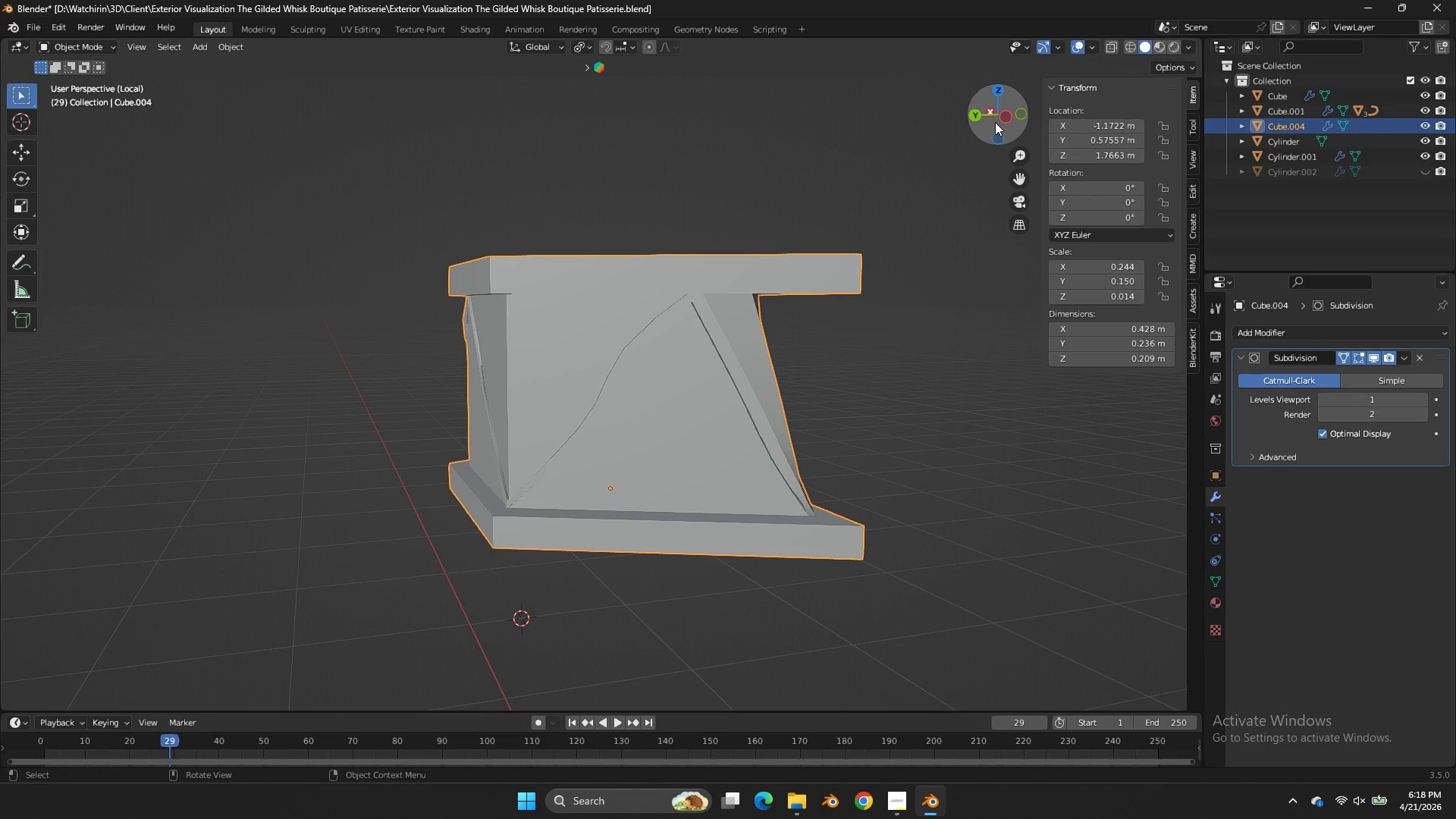 
scroll: coordinate [851, 284], scroll_direction: down, amount: 7.0
 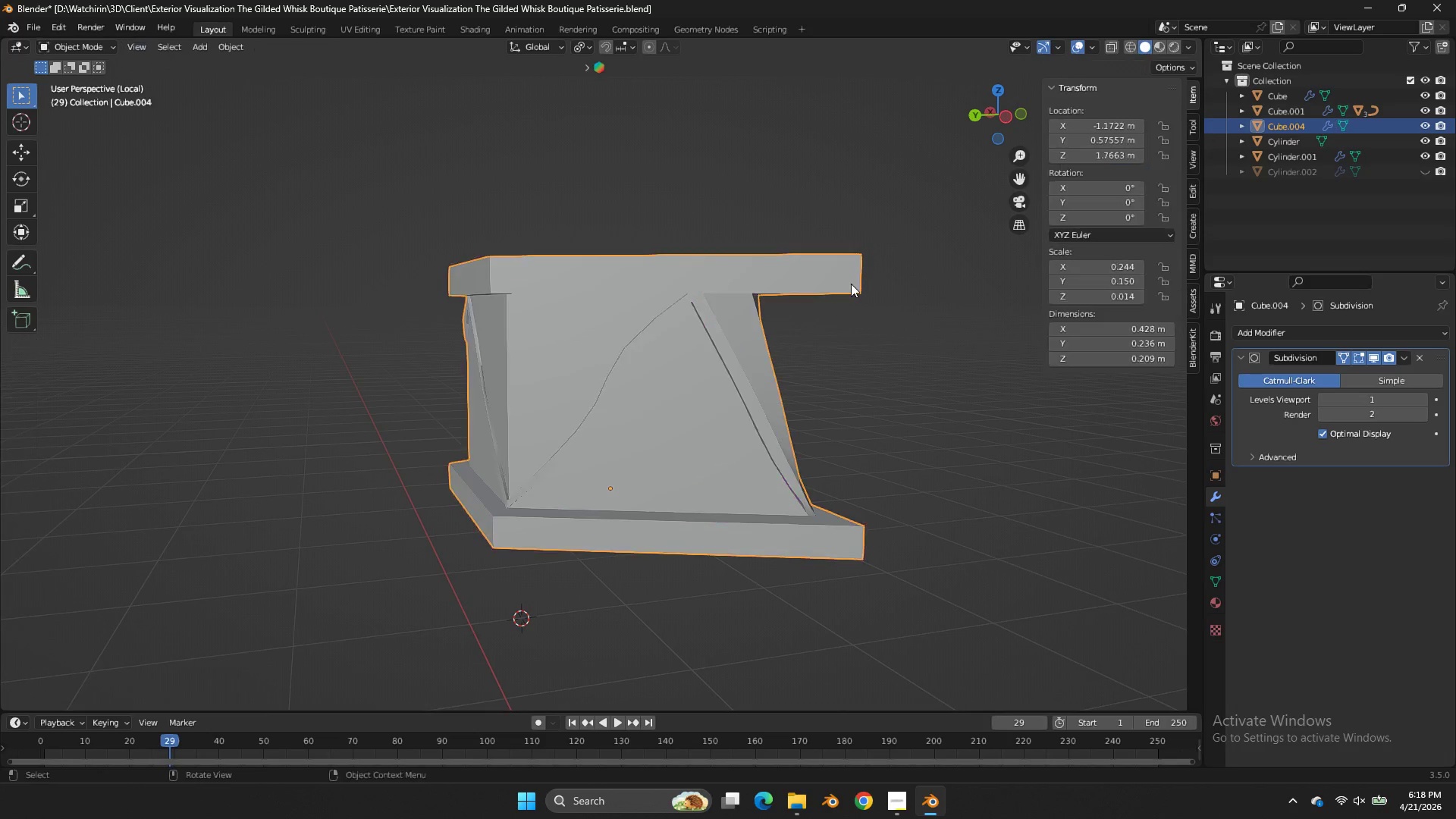 
left_click([1008, 121])
 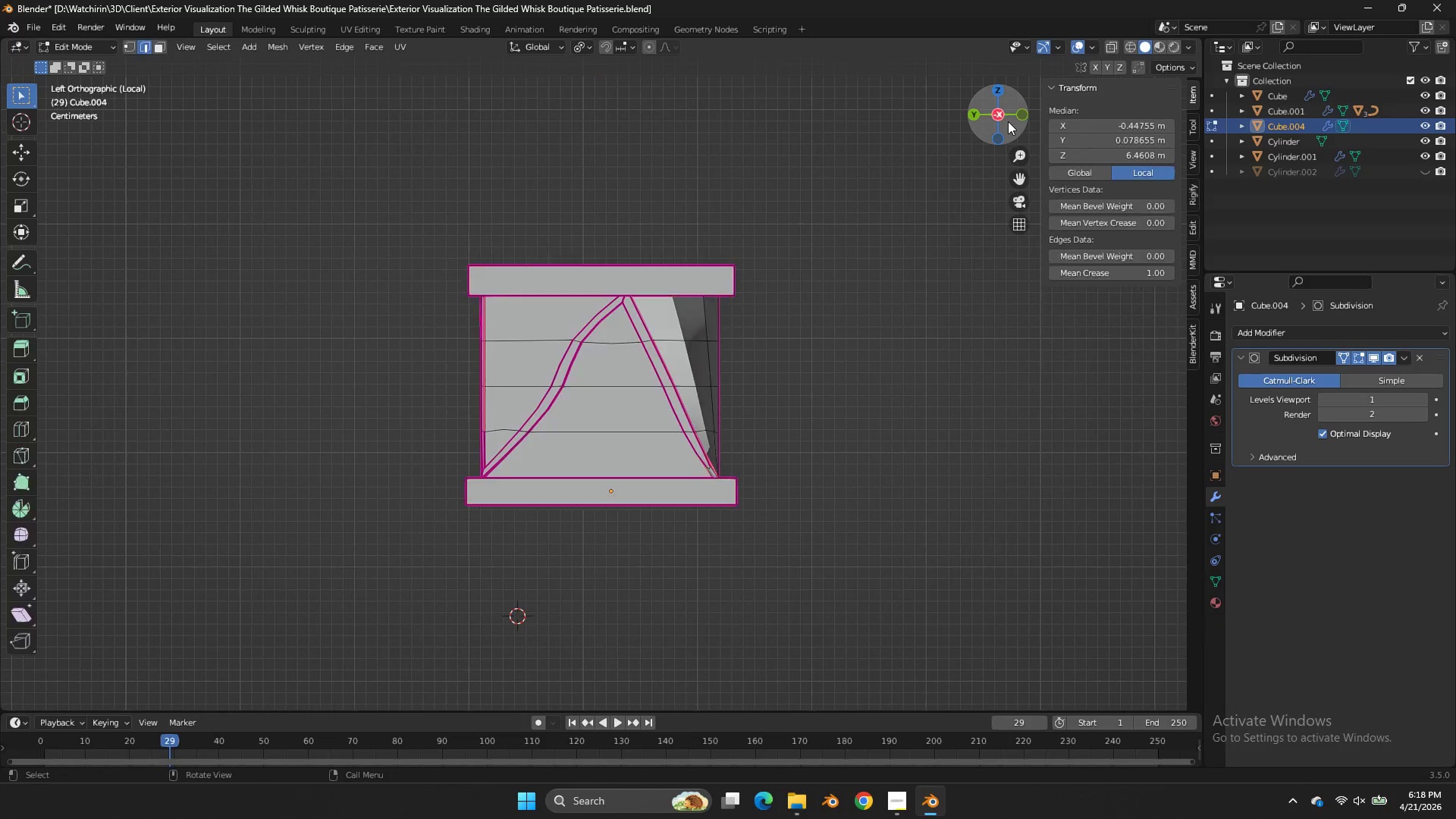 
key(Tab)
 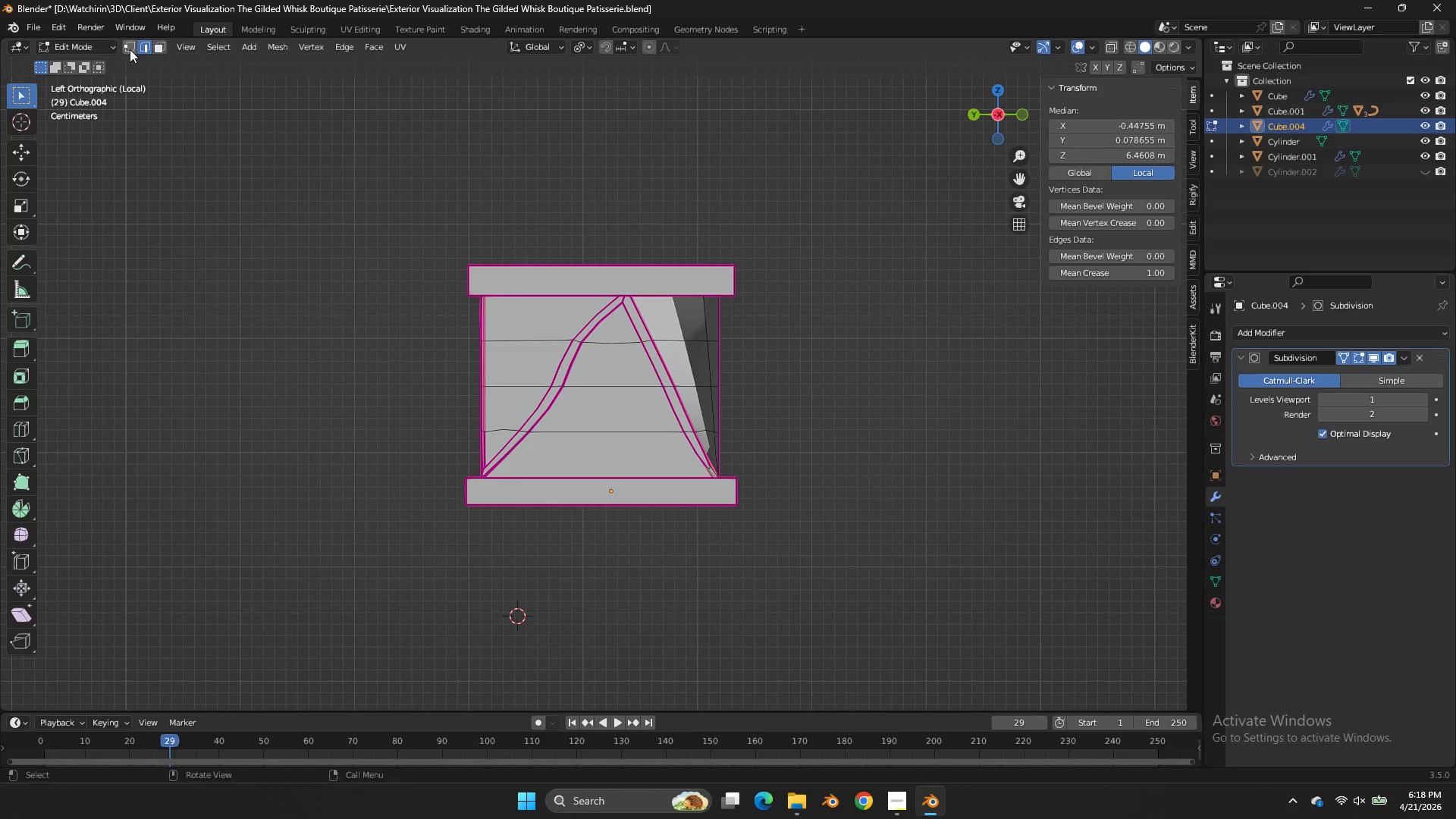 
left_click([131, 46])
 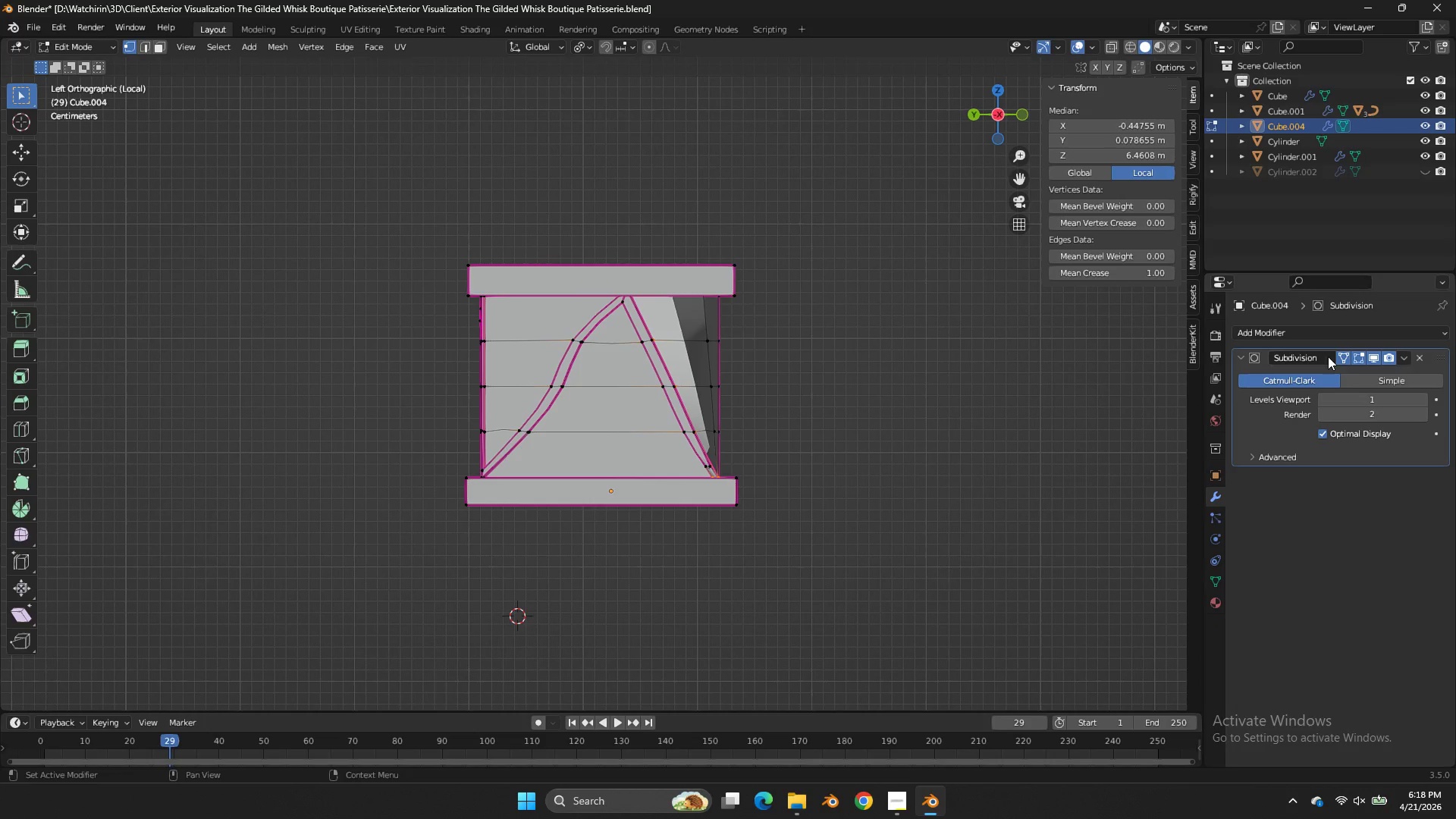 
left_click([1342, 356])
 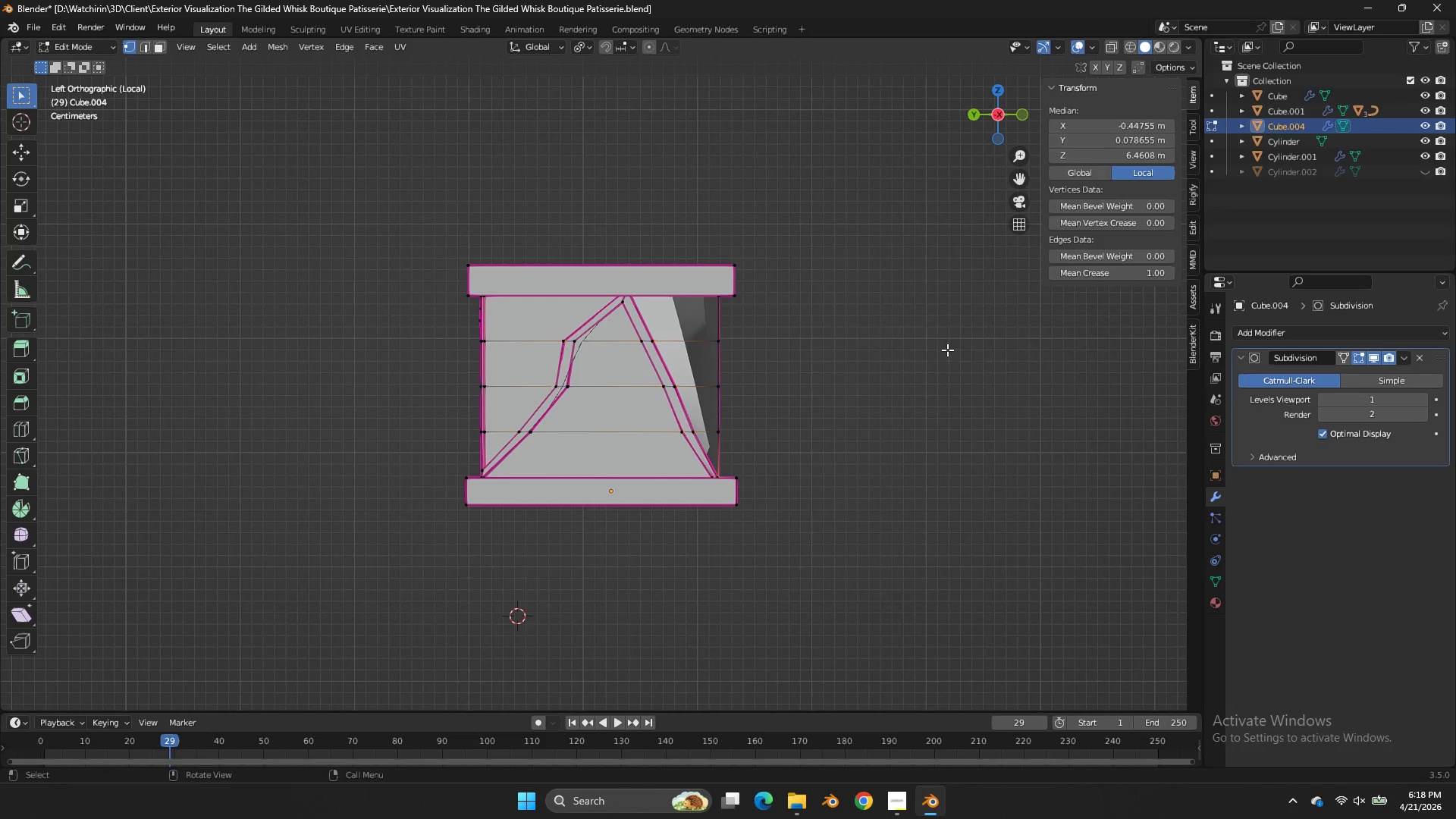 
type(zsz0)
 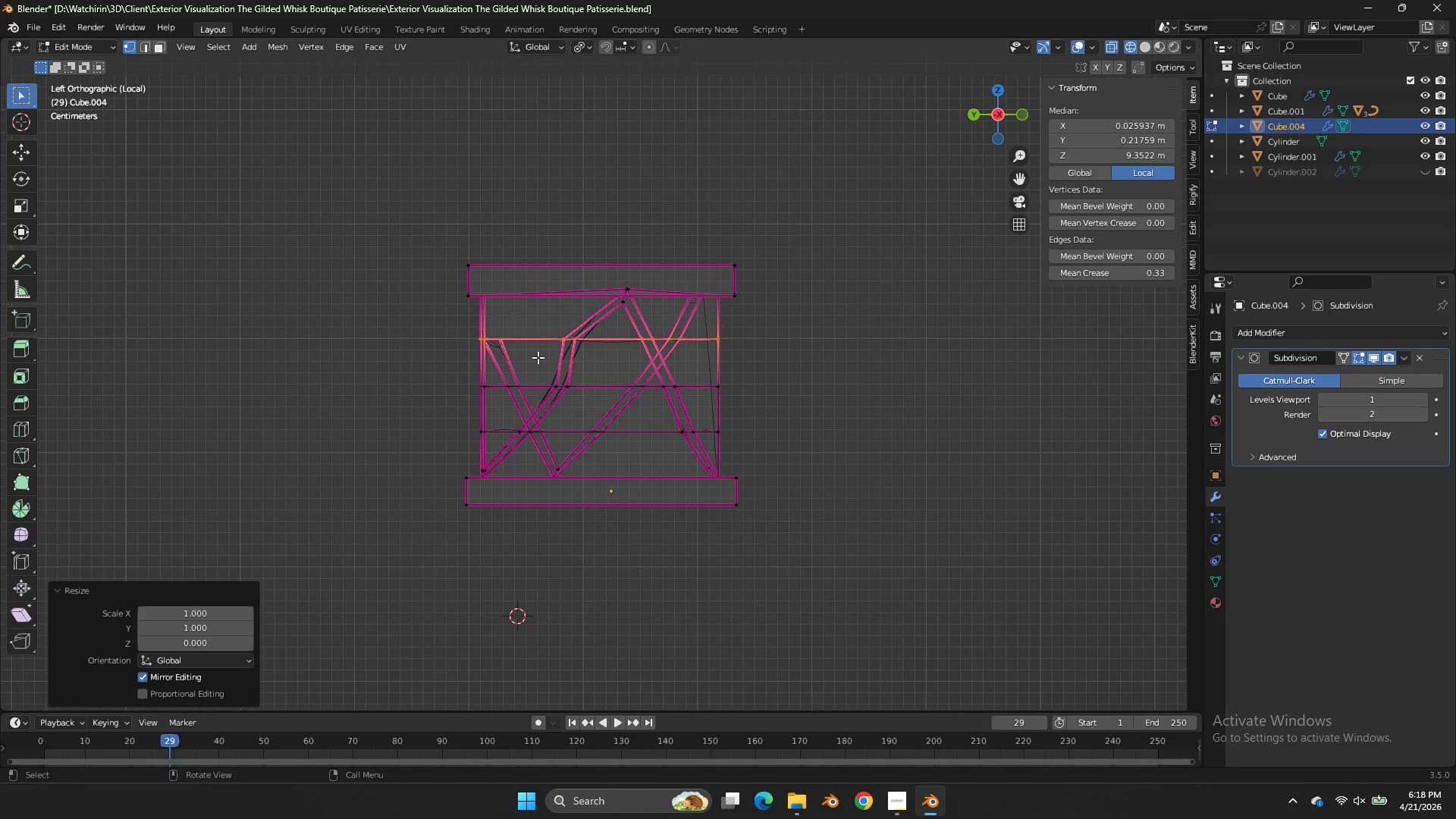 
left_click_drag(start_coordinate=[787, 318], to_coordinate=[406, 359])
 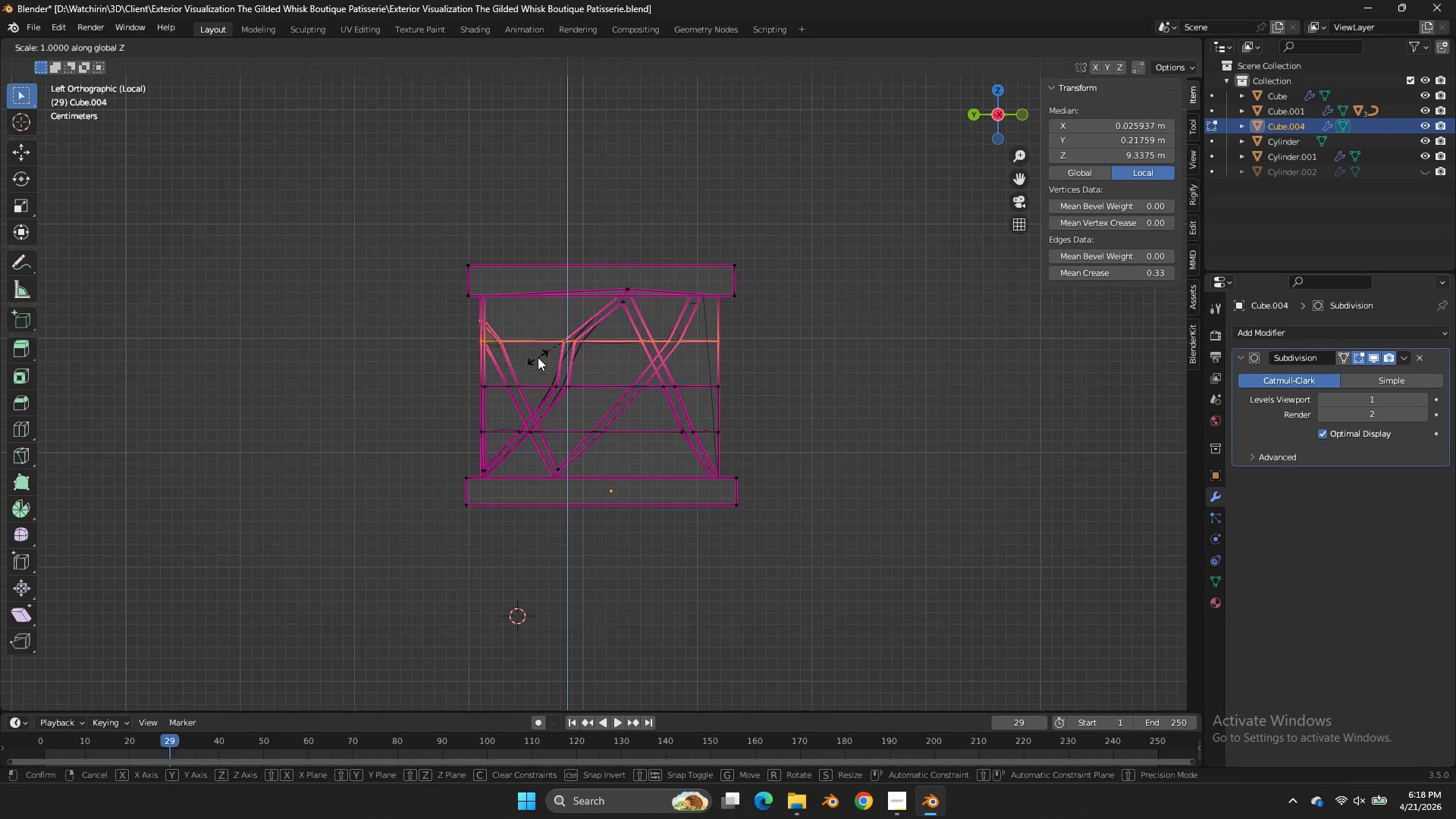 
key(Enter)
 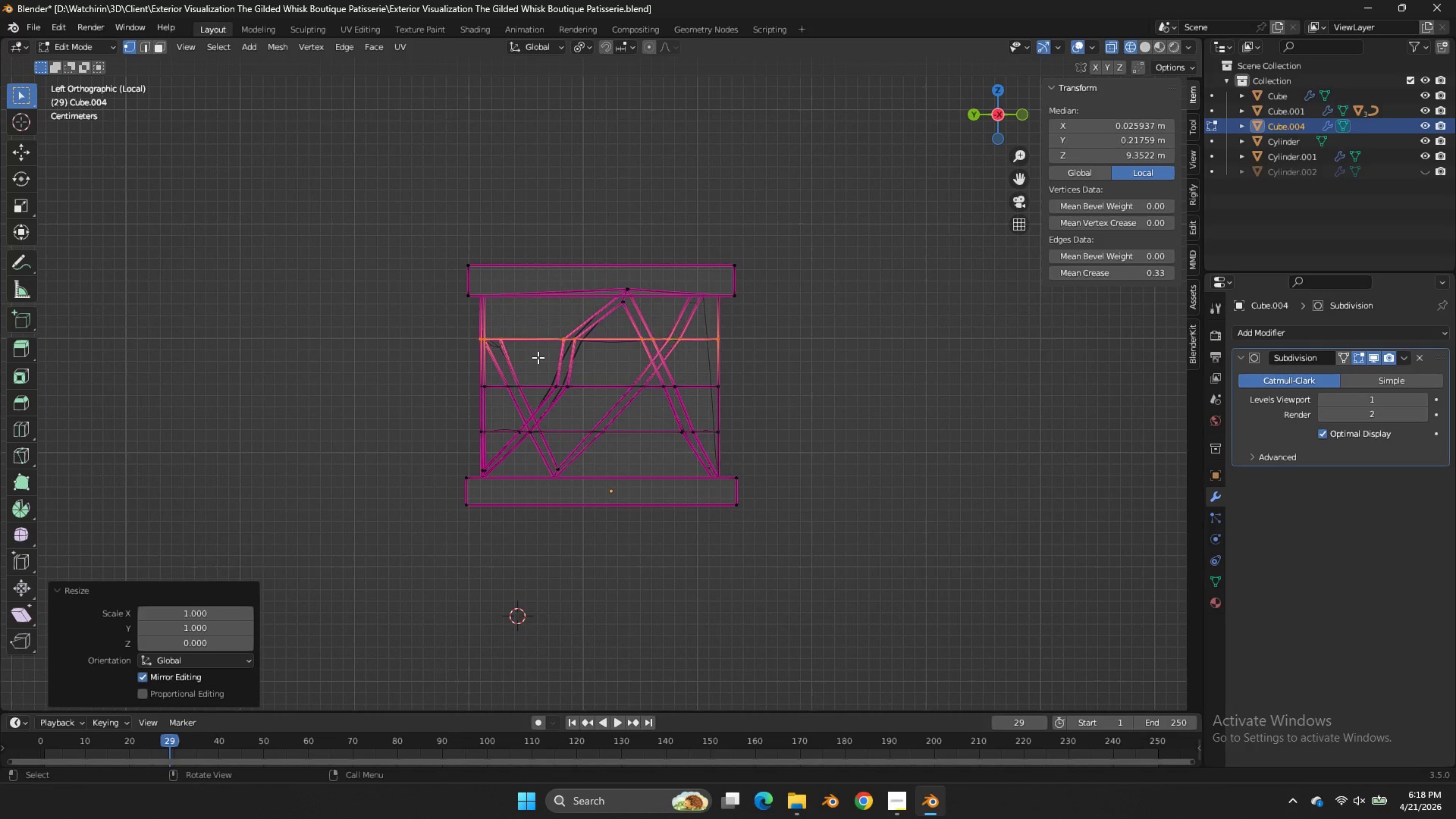 
key(Control+S)
 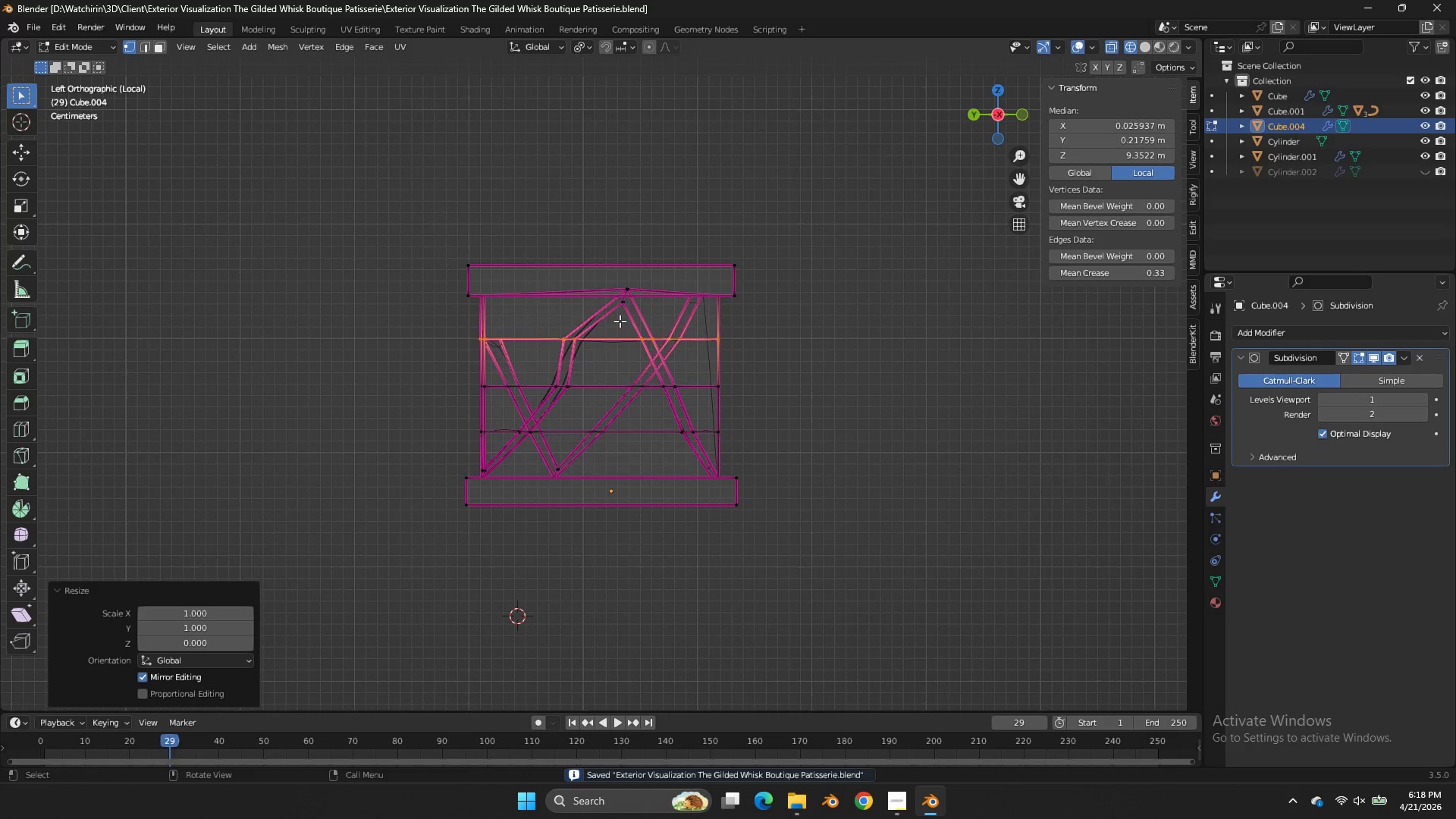 
key(Z)
 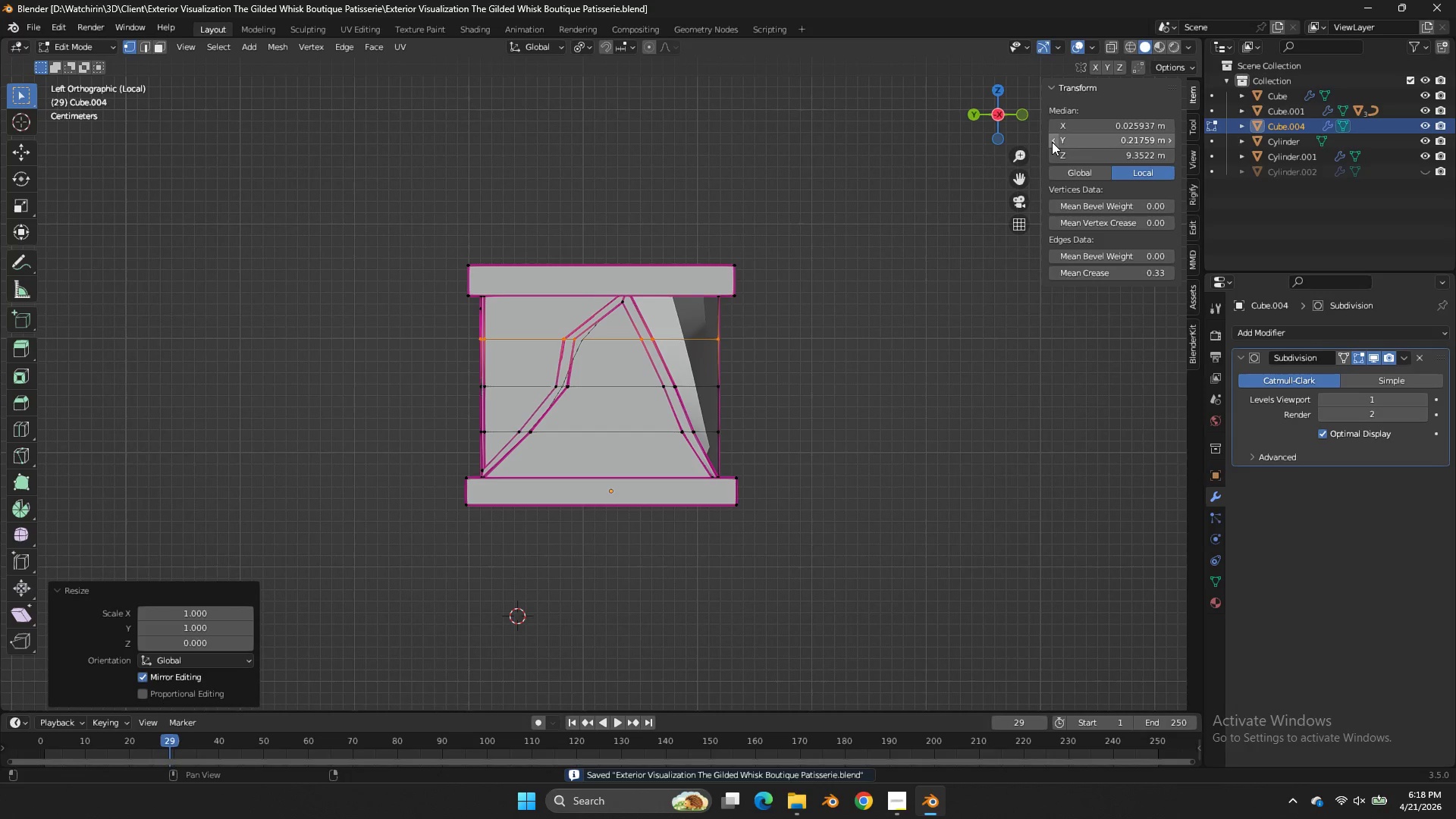 
key(Control+ControlLeft)
 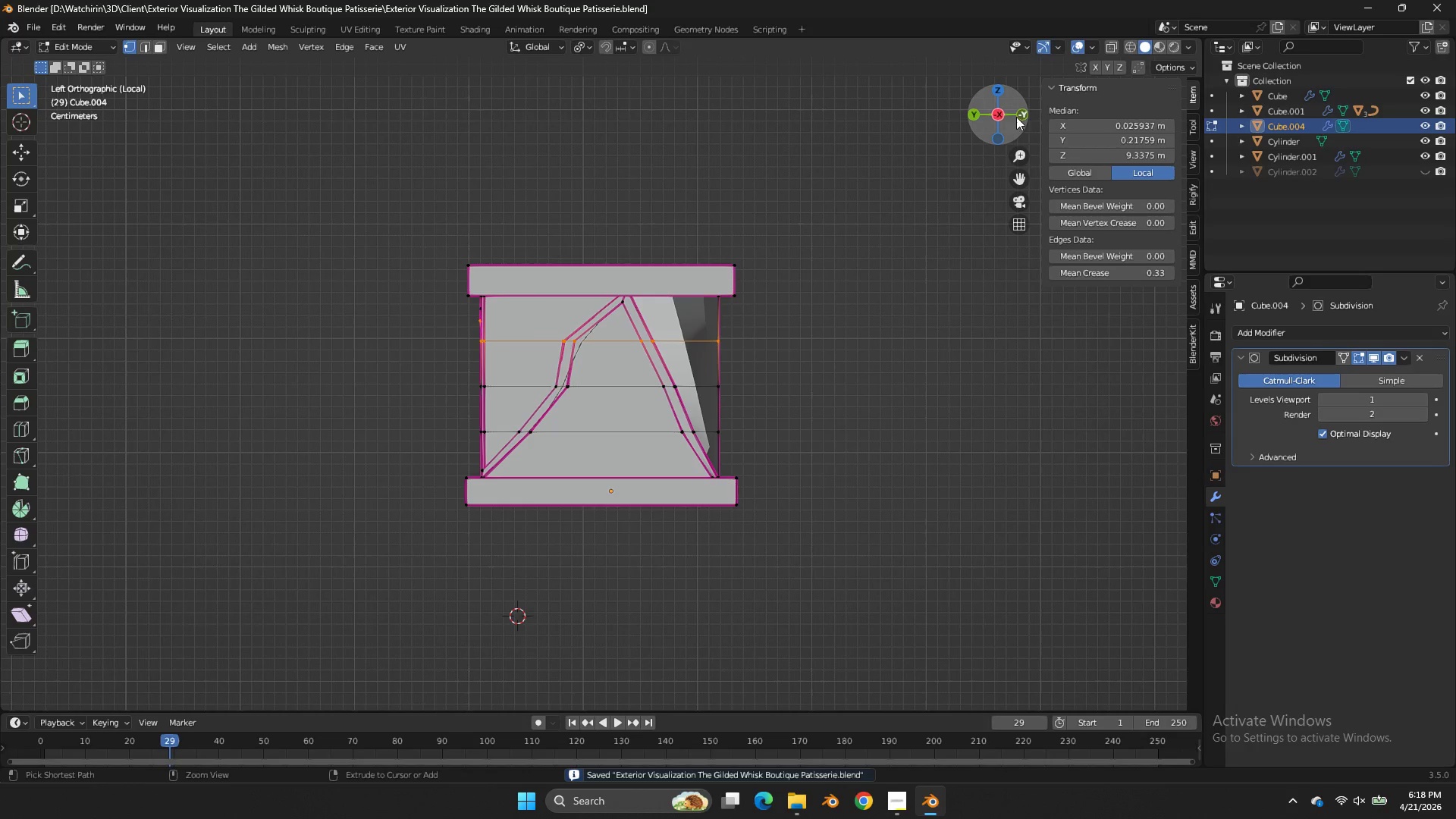 
key(Control+Z)
 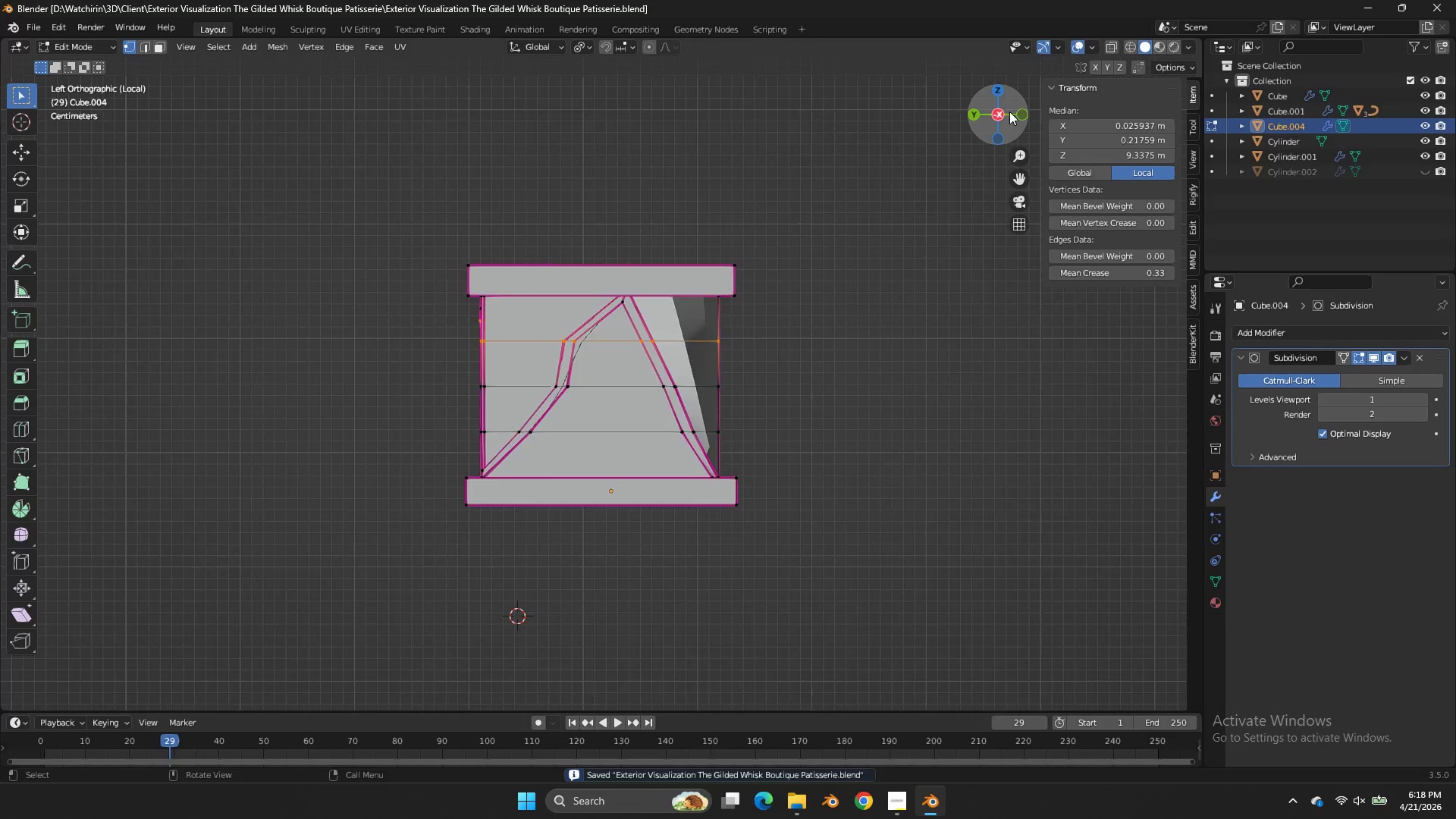 
left_click_drag(start_coordinate=[1009, 111], to_coordinate=[388, 97])
 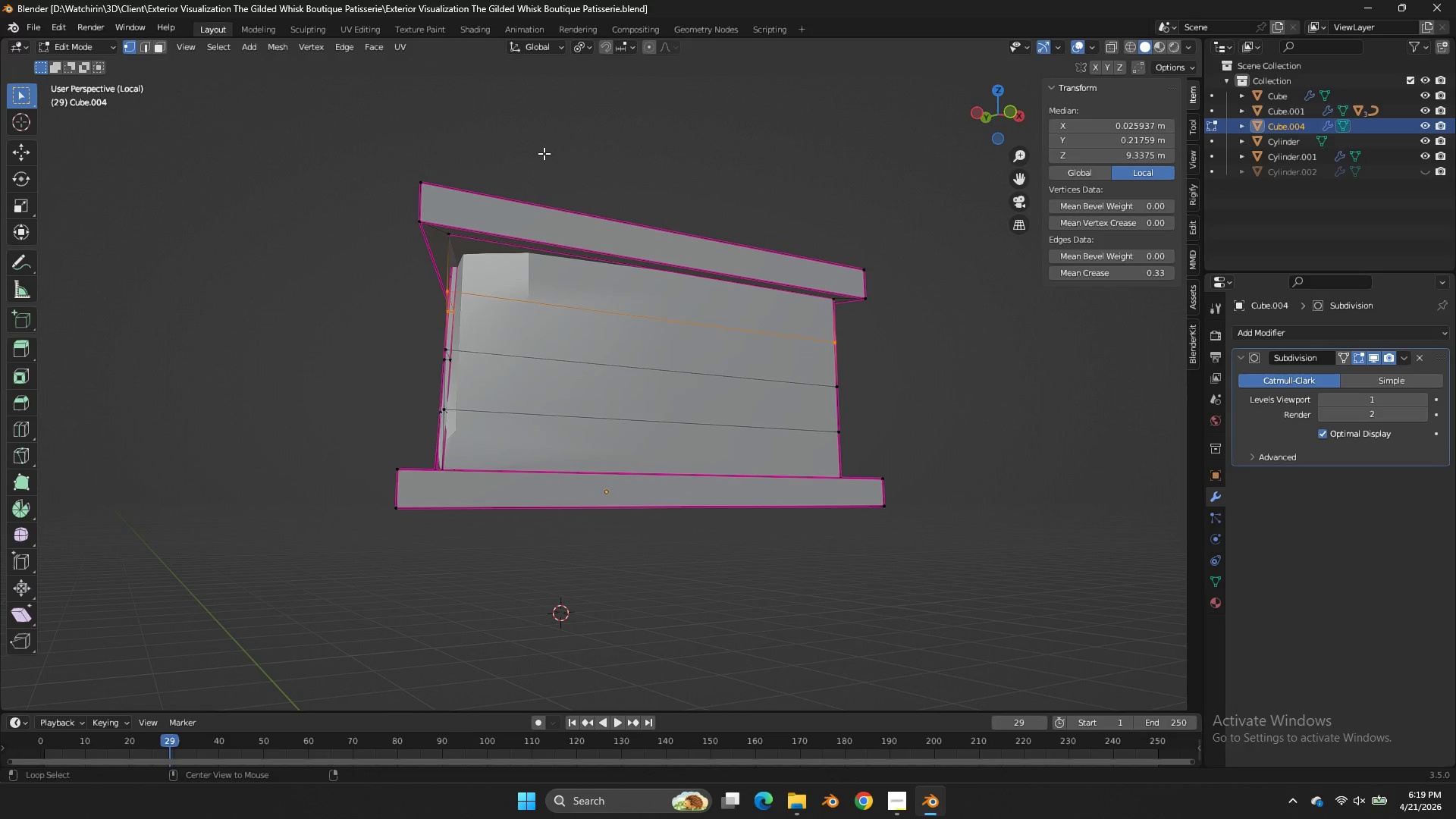 
hold_key(key=AltLeft, duration=1.08)
 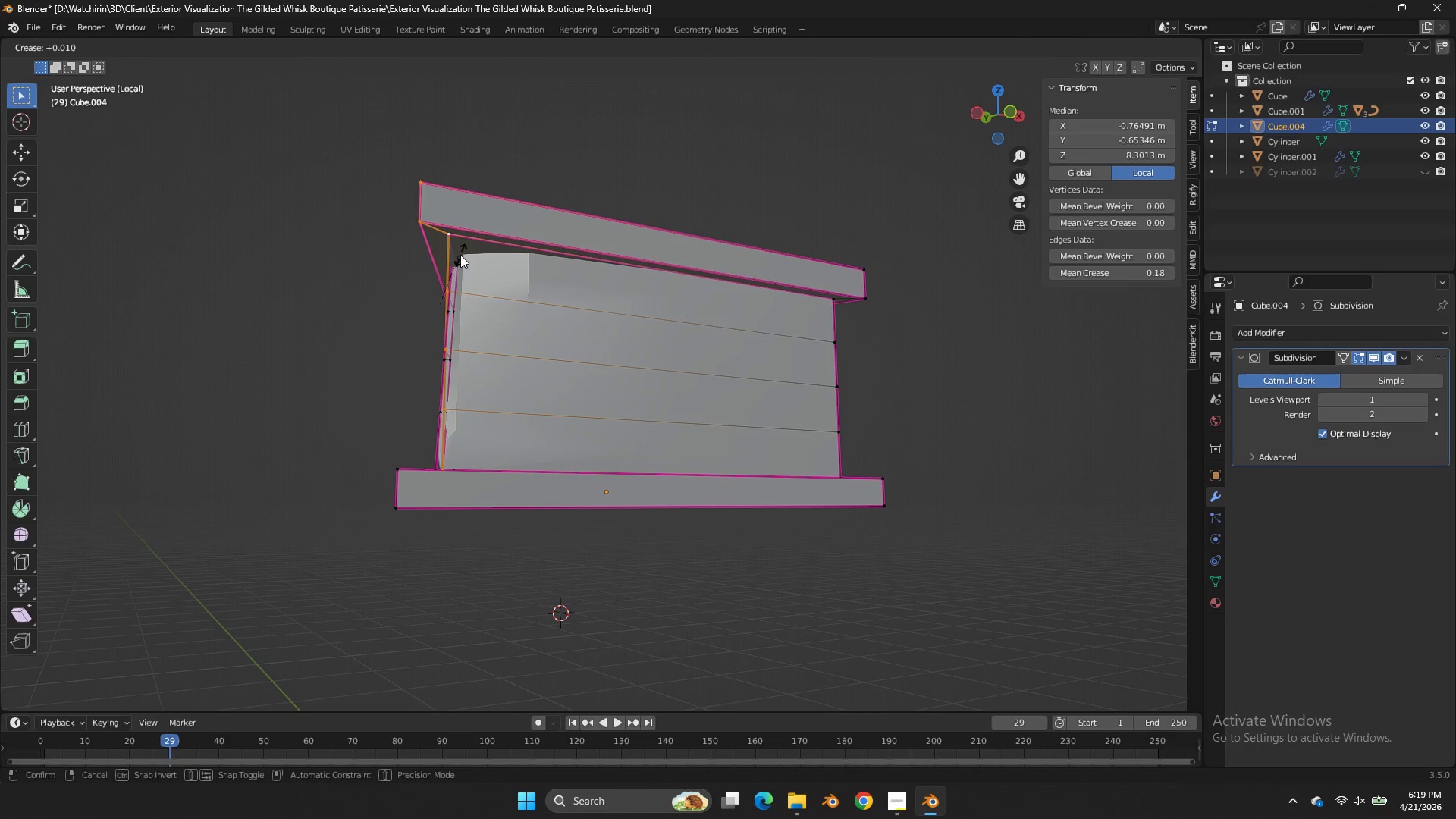 
key(Shift+E)
 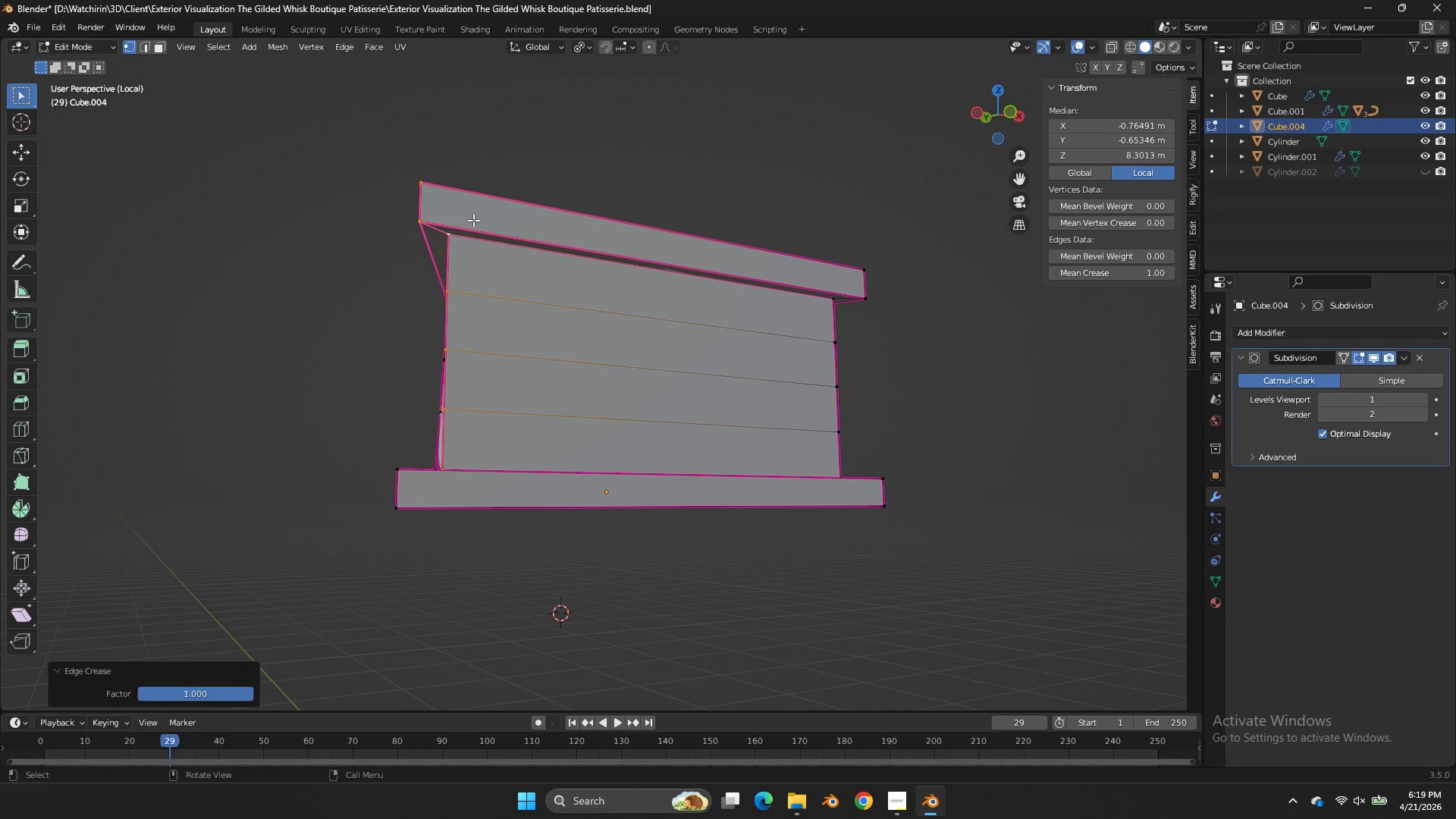 
key(Tab)
 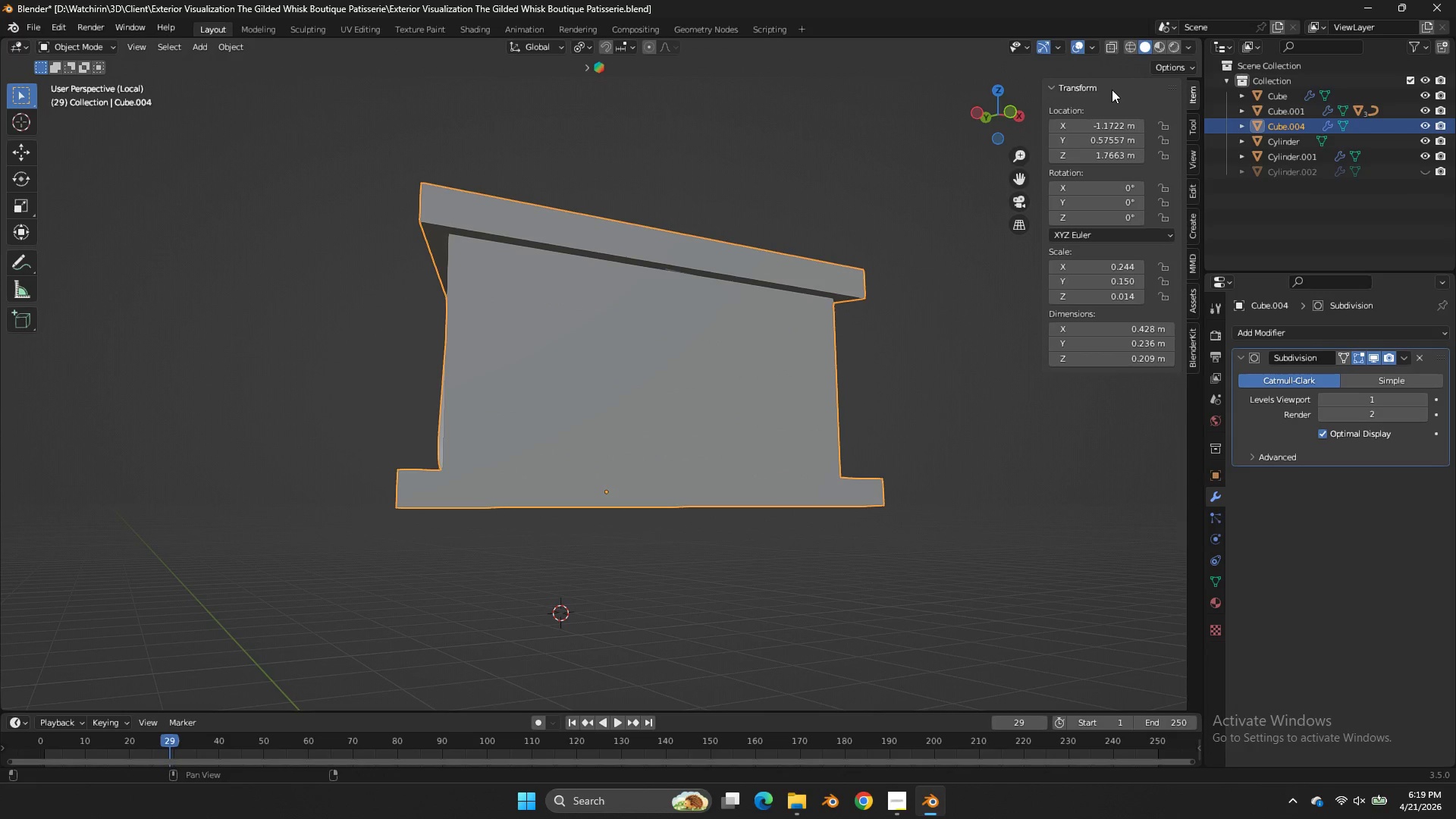 
key(Control+ControlLeft)
 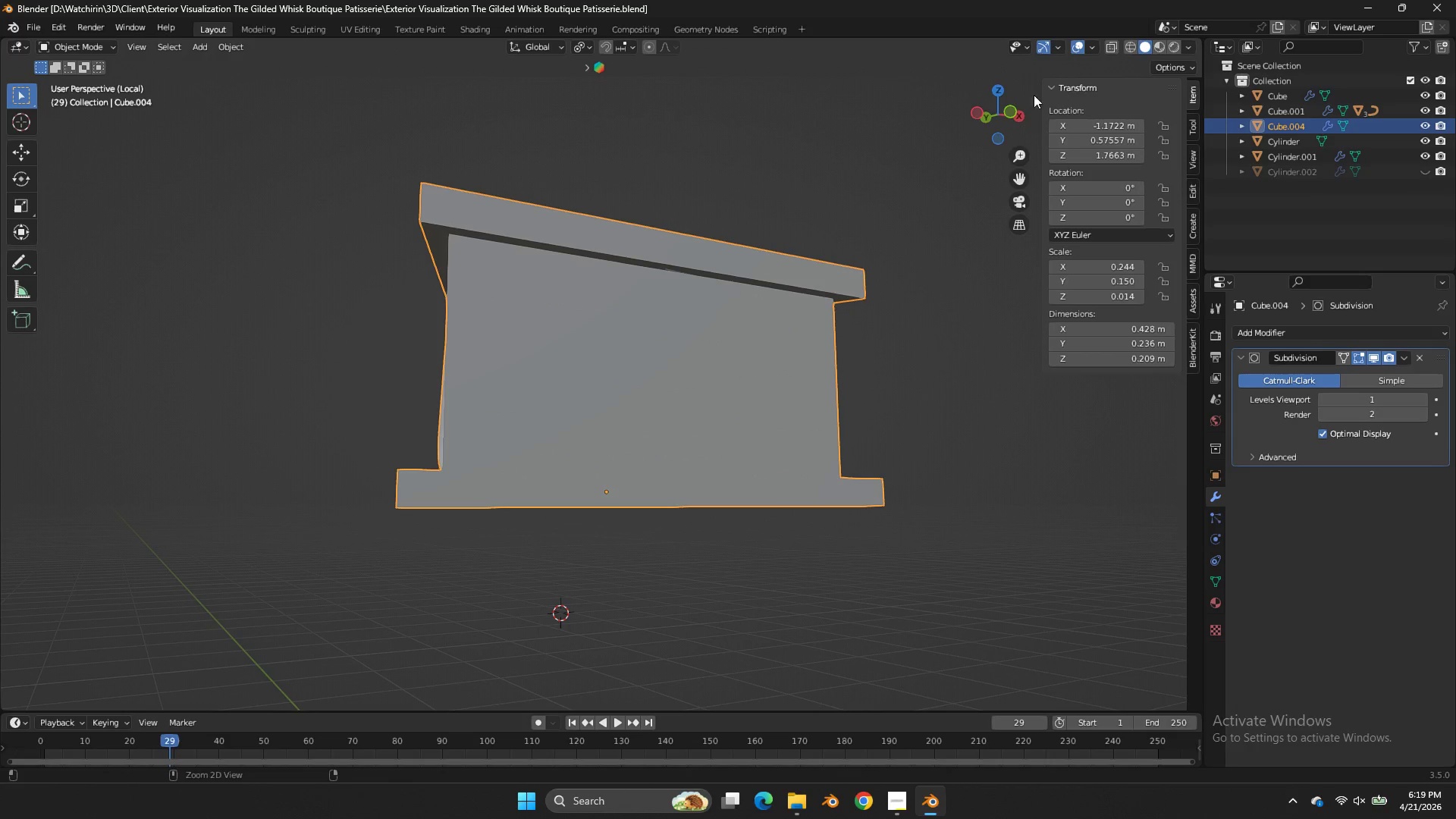 
key(Control+S)
 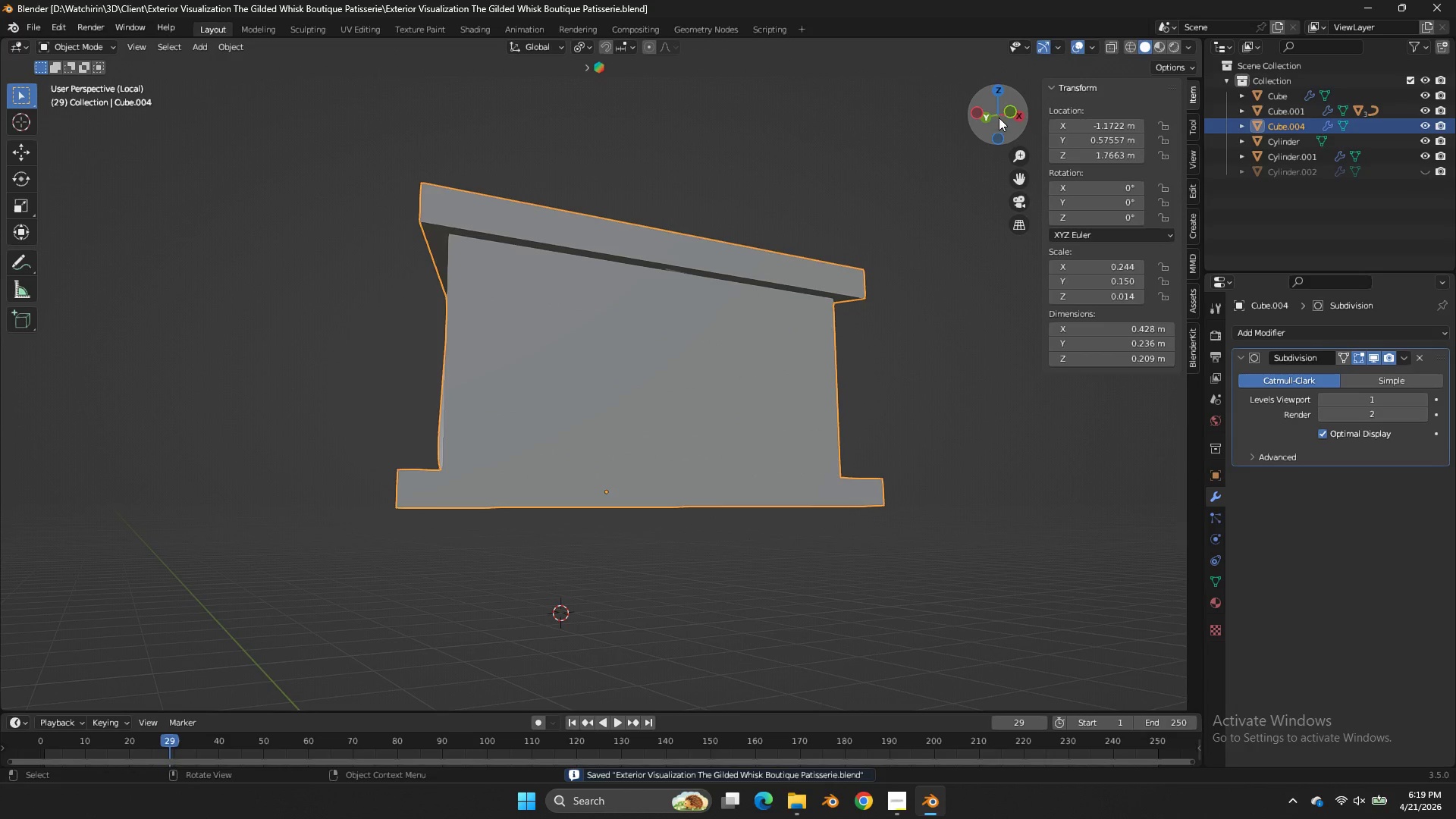 
left_click_drag(start_coordinate=[996, 117], to_coordinate=[199, 168])
 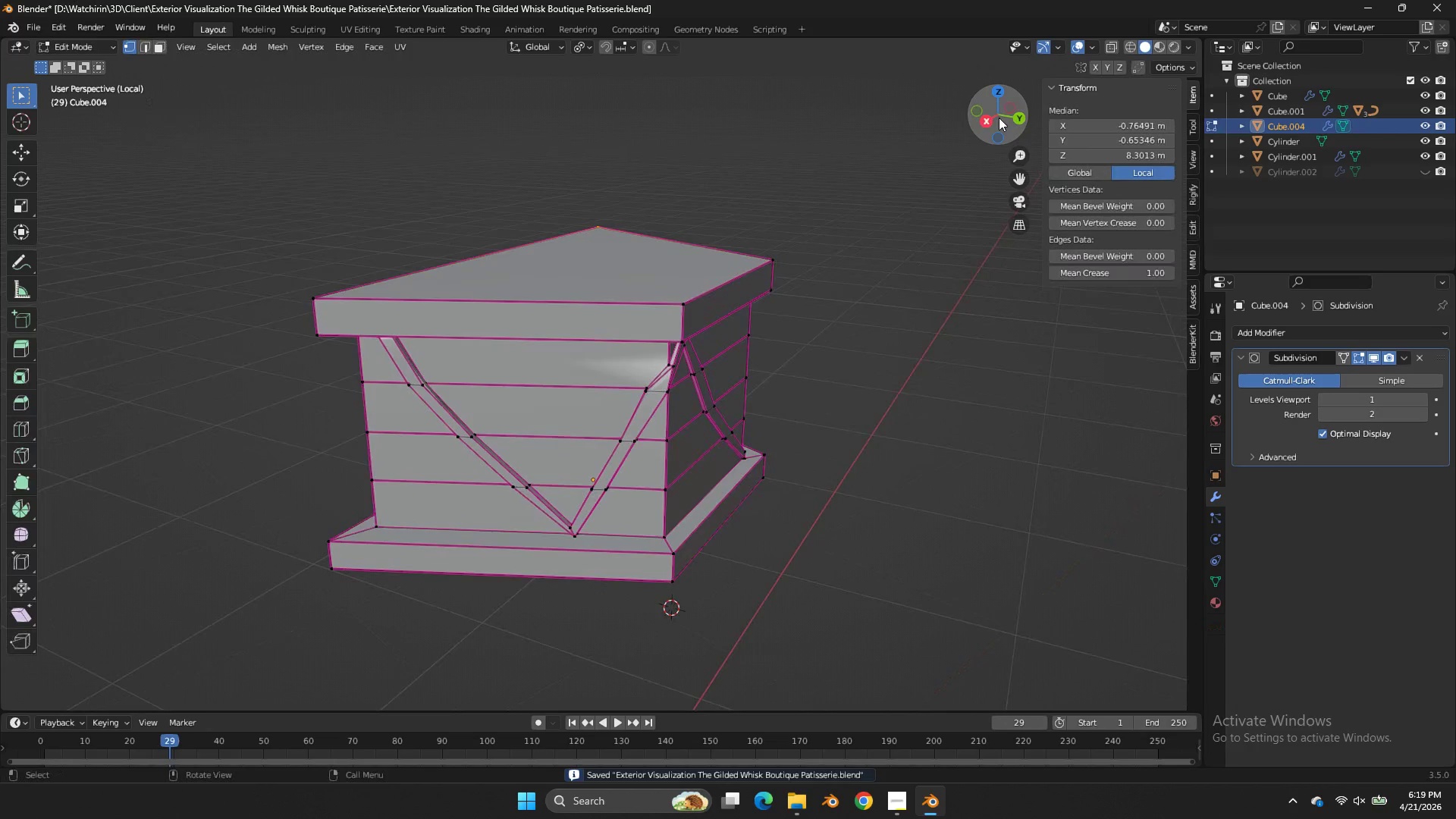 
key(Tab)
 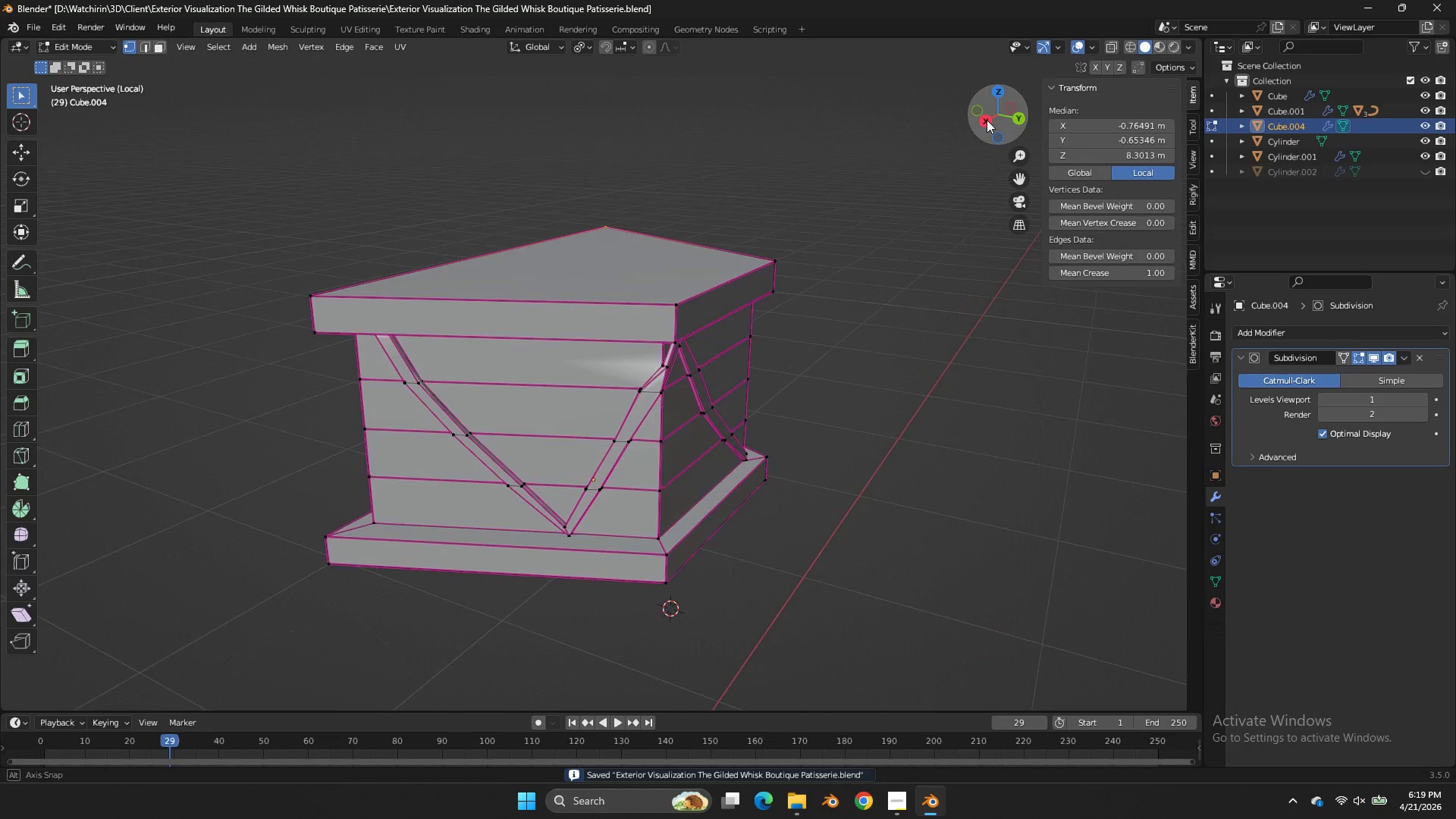 
left_click_drag(start_coordinate=[999, 118], to_coordinate=[836, 121])
 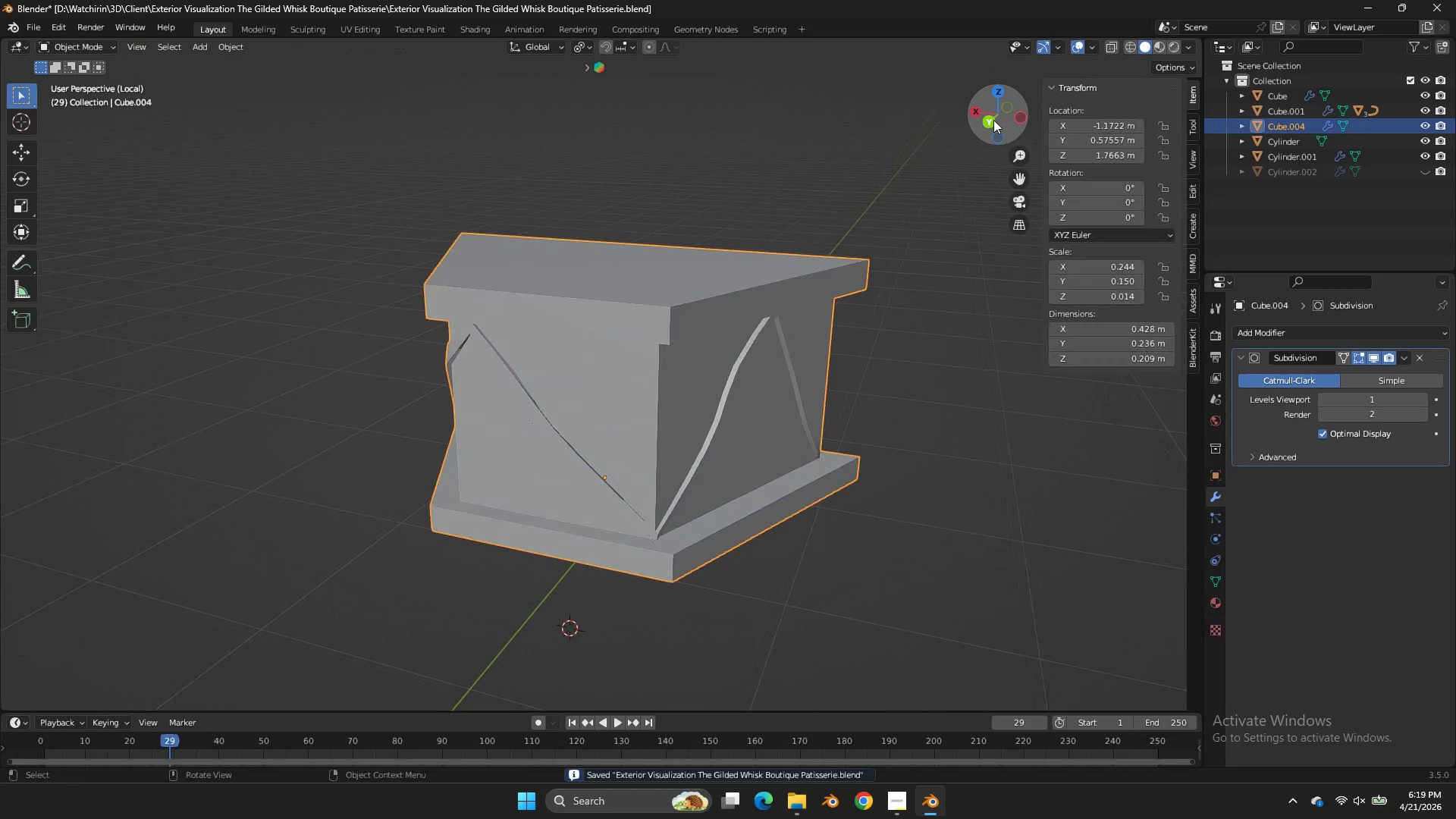 
key(Tab)
 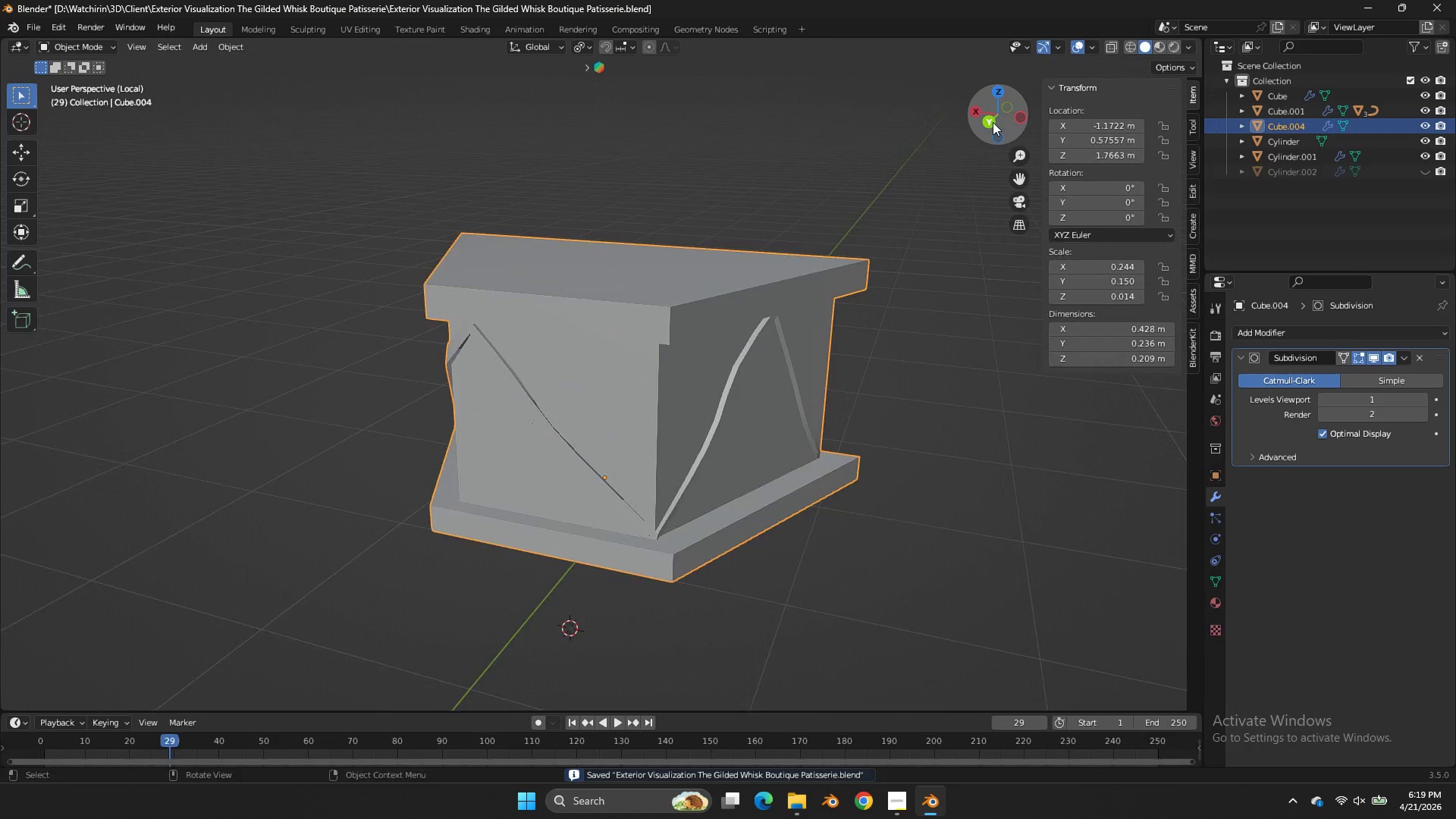 
left_click_drag(start_coordinate=[993, 124], to_coordinate=[1025, 143])
 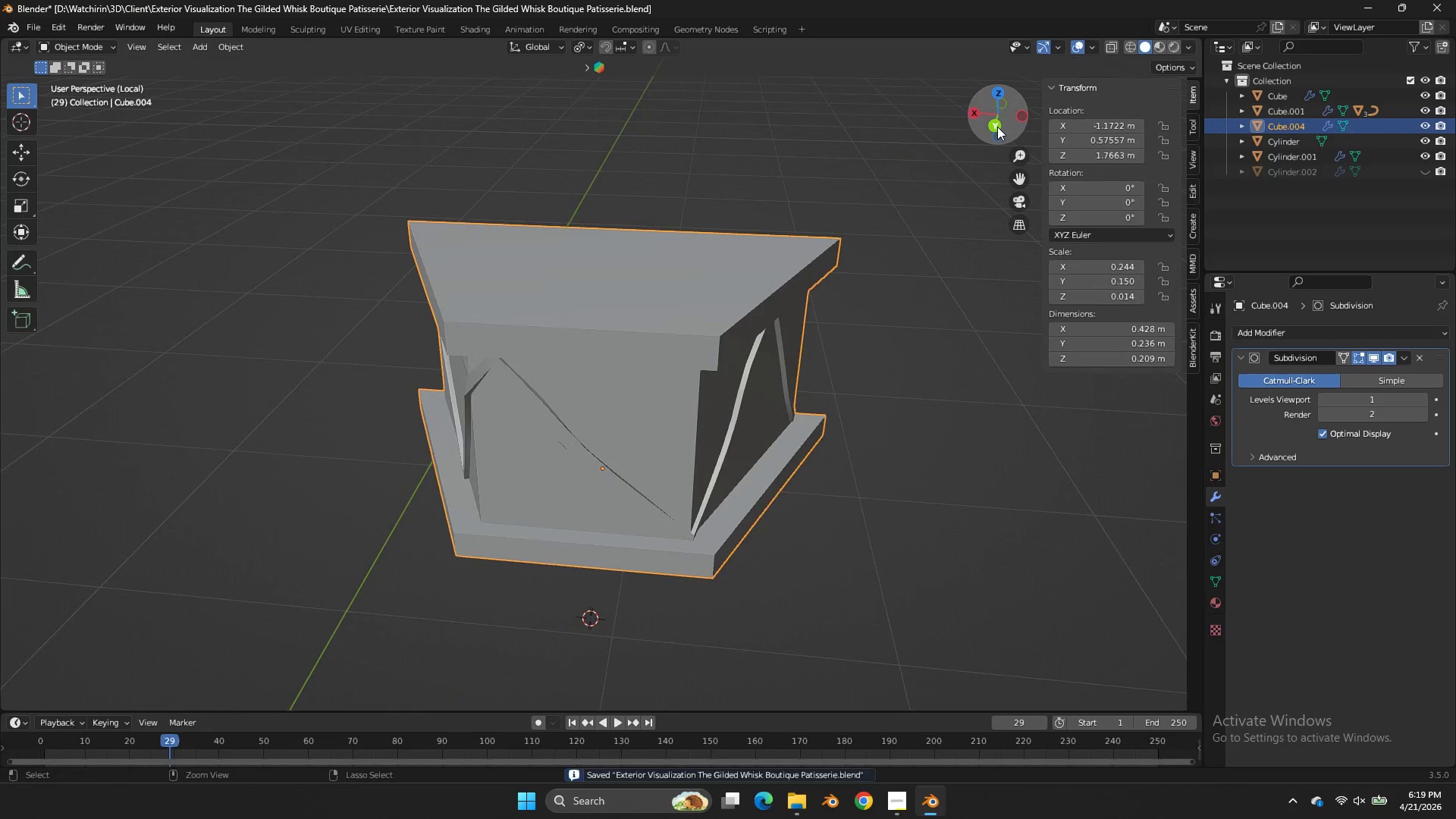 
key(Control+ControlLeft)
 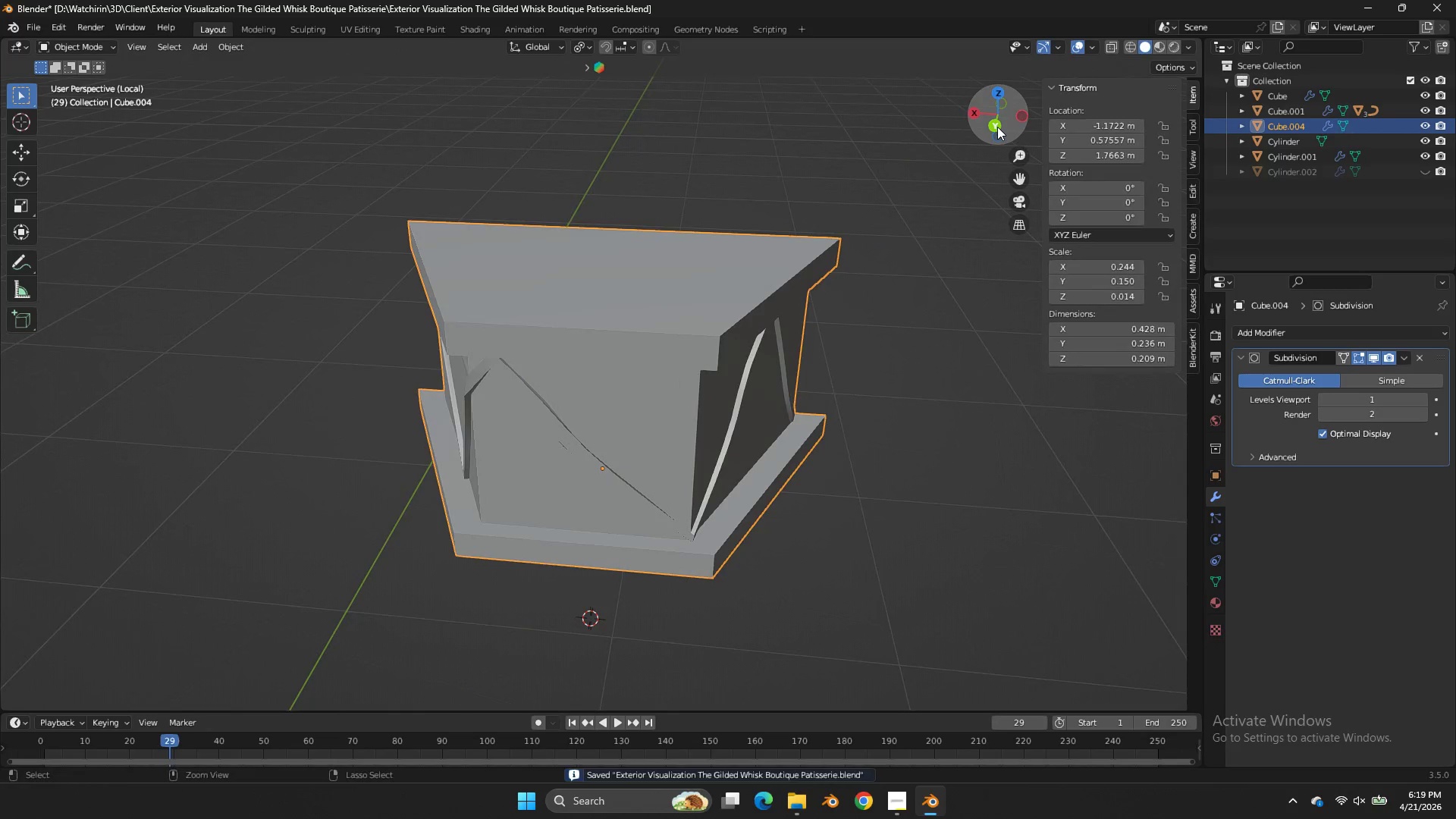 
key(Control+S)
 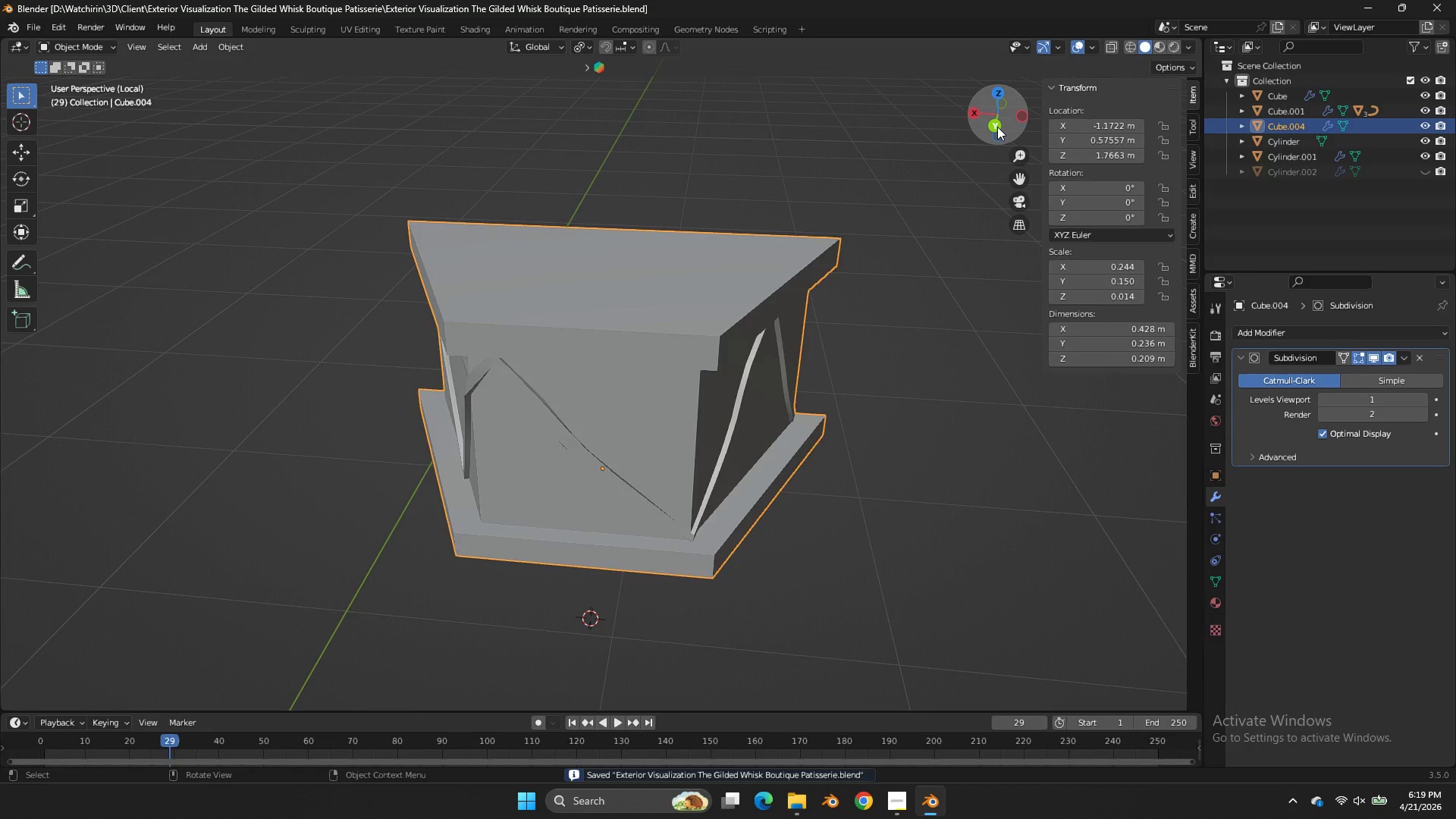 
key(Tab)
 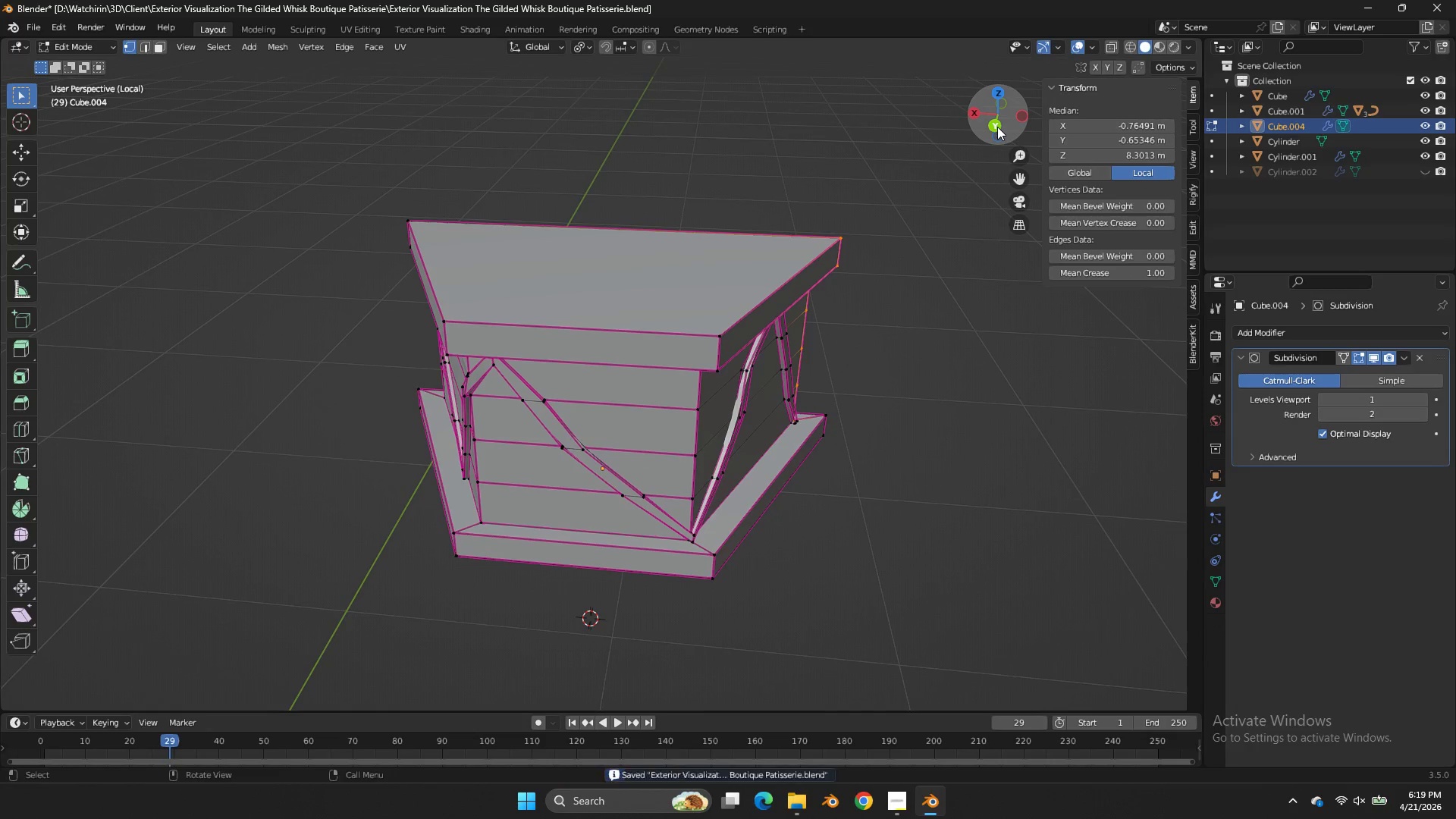 
wait(5.67)
 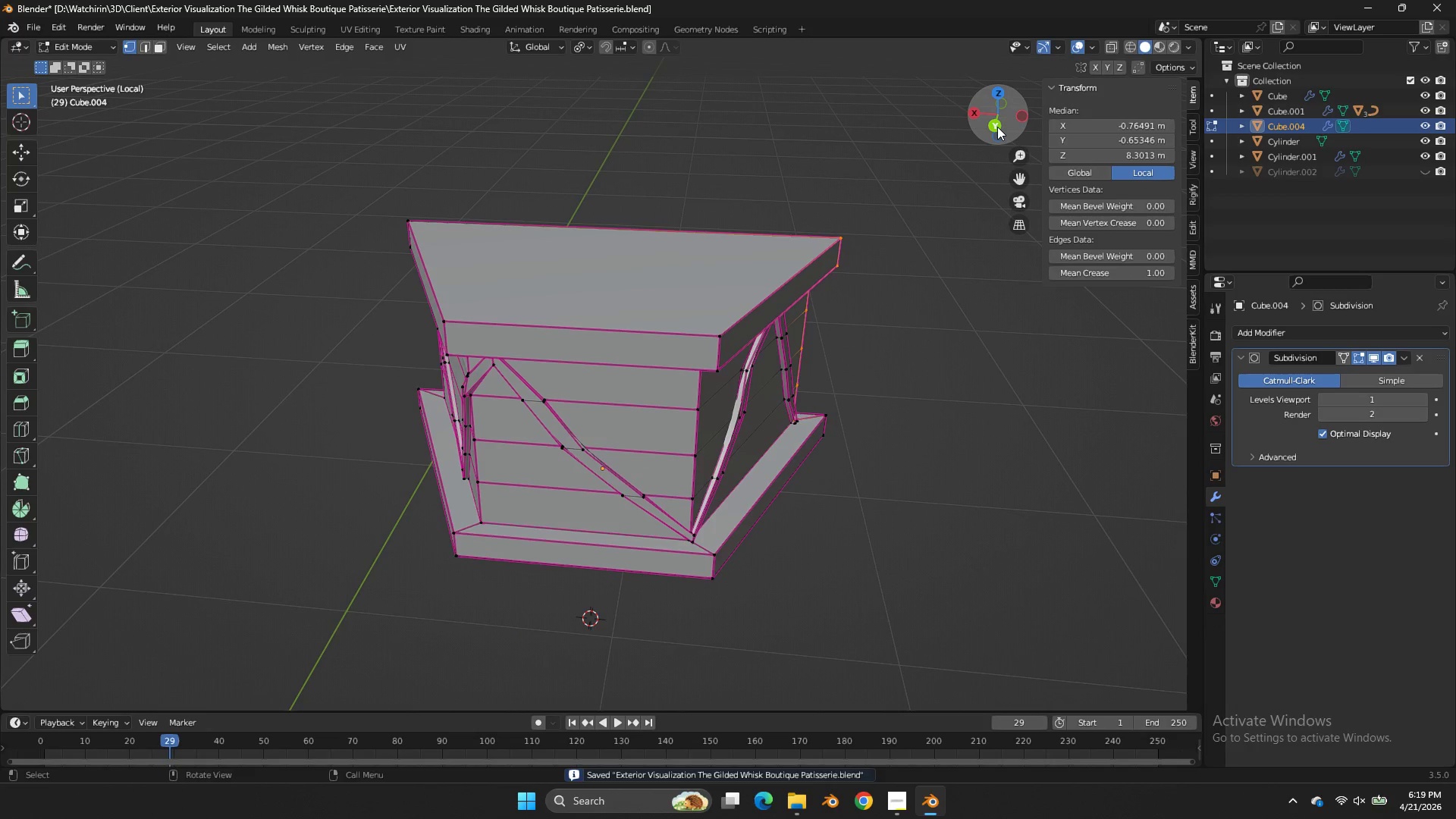 
left_click_drag(start_coordinate=[997, 127], to_coordinate=[974, 97])
 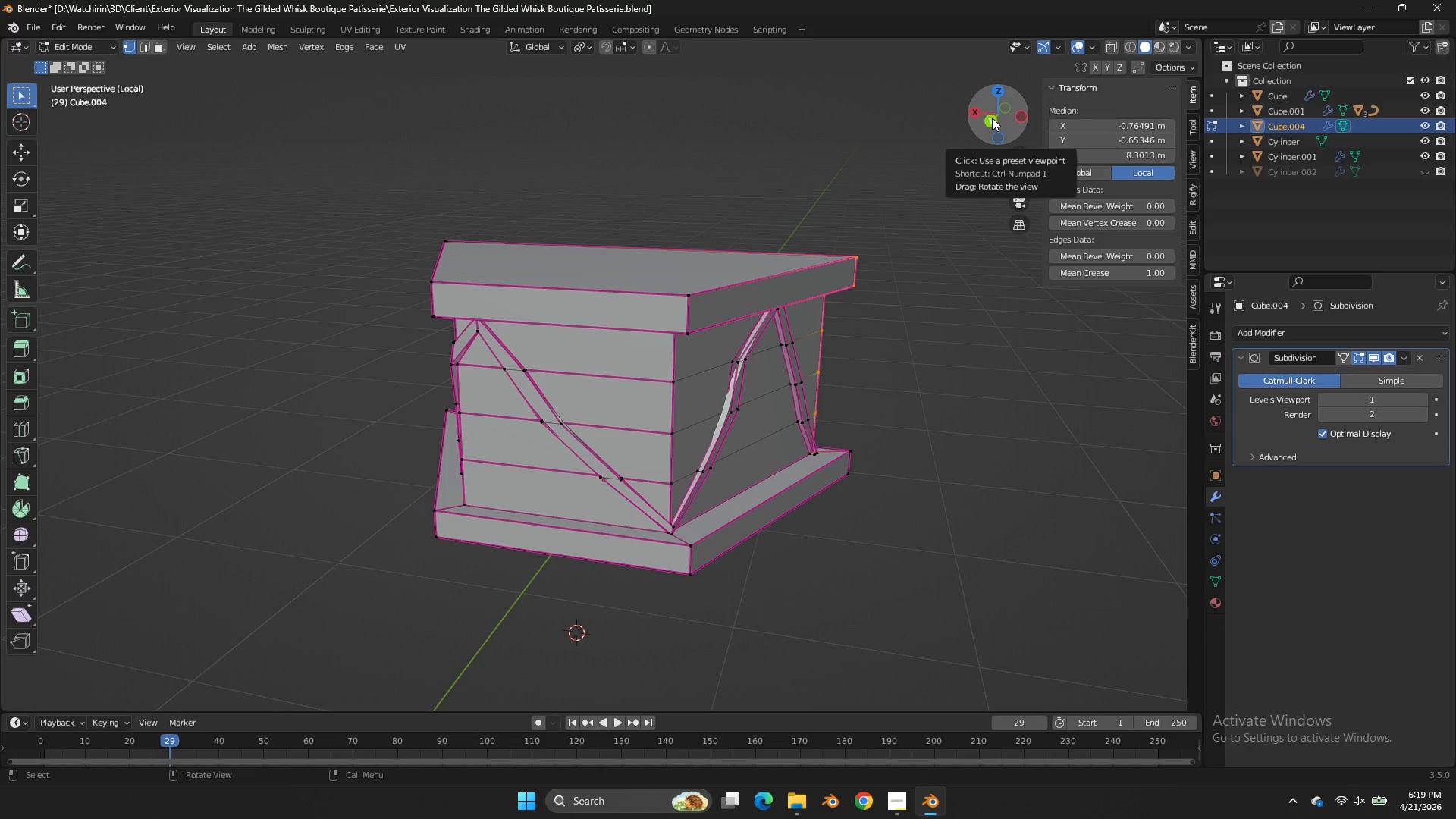 
key(NumpadDivide)
 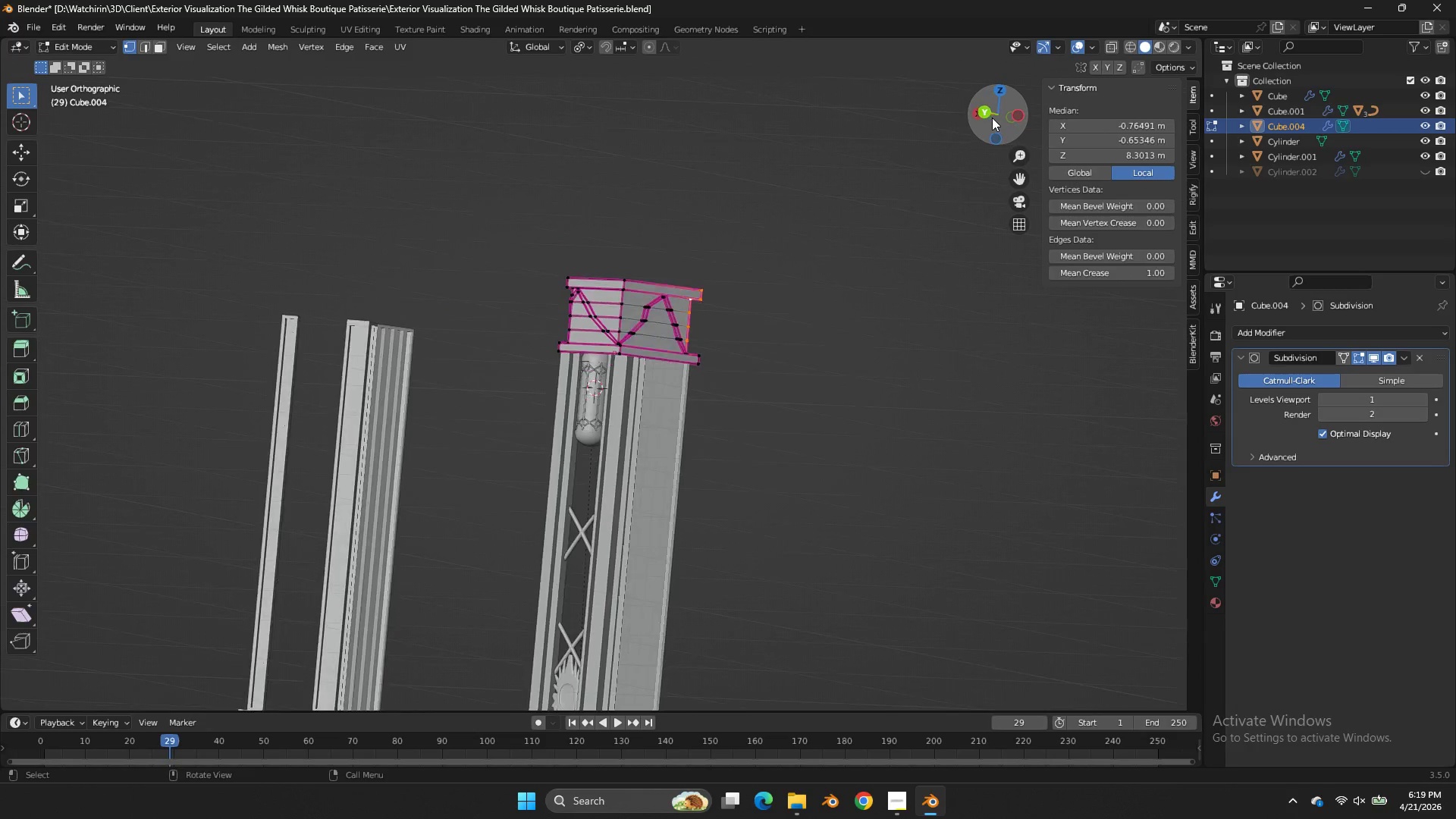 
key(Tab)
 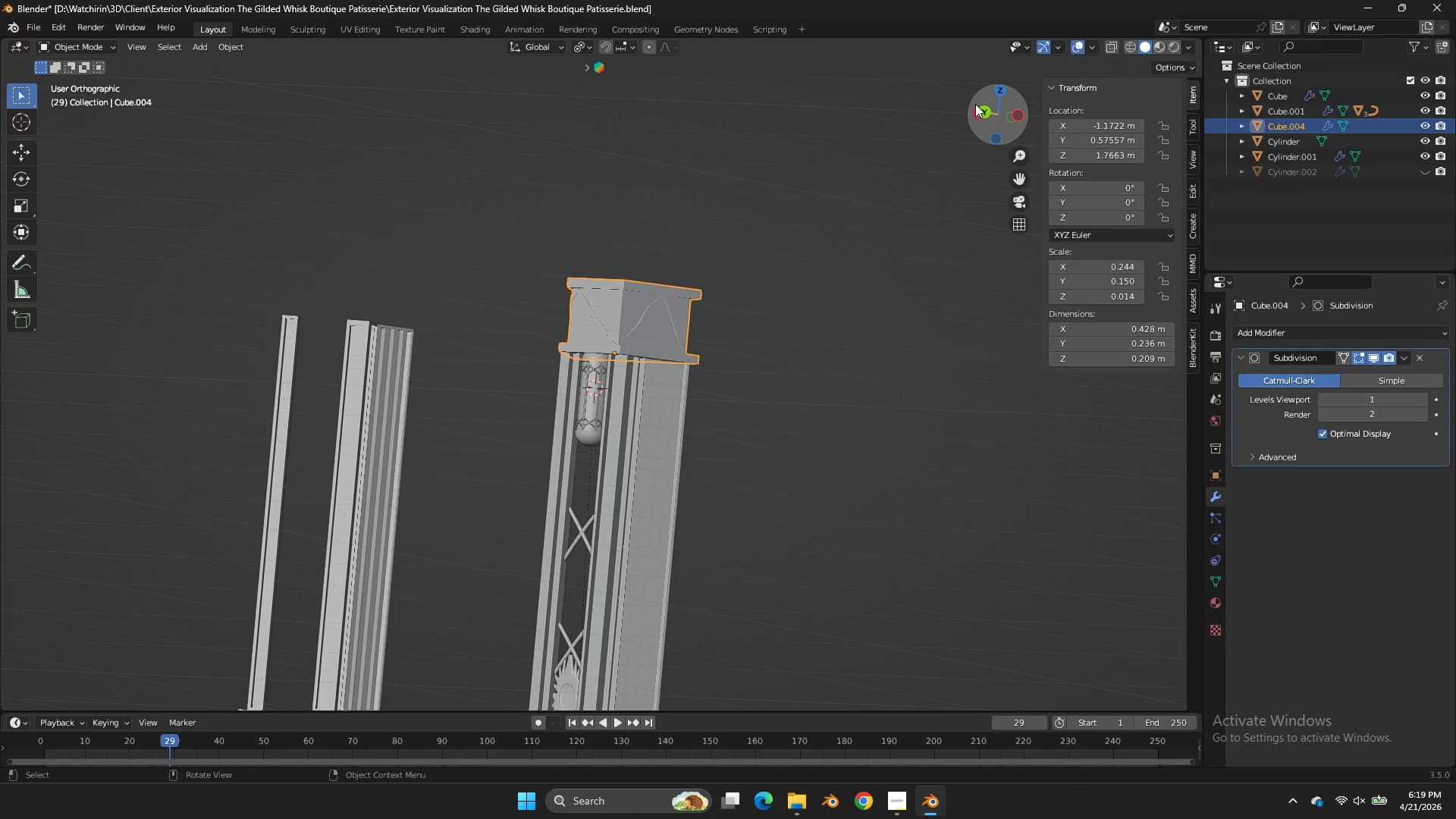 
left_click([985, 111])
 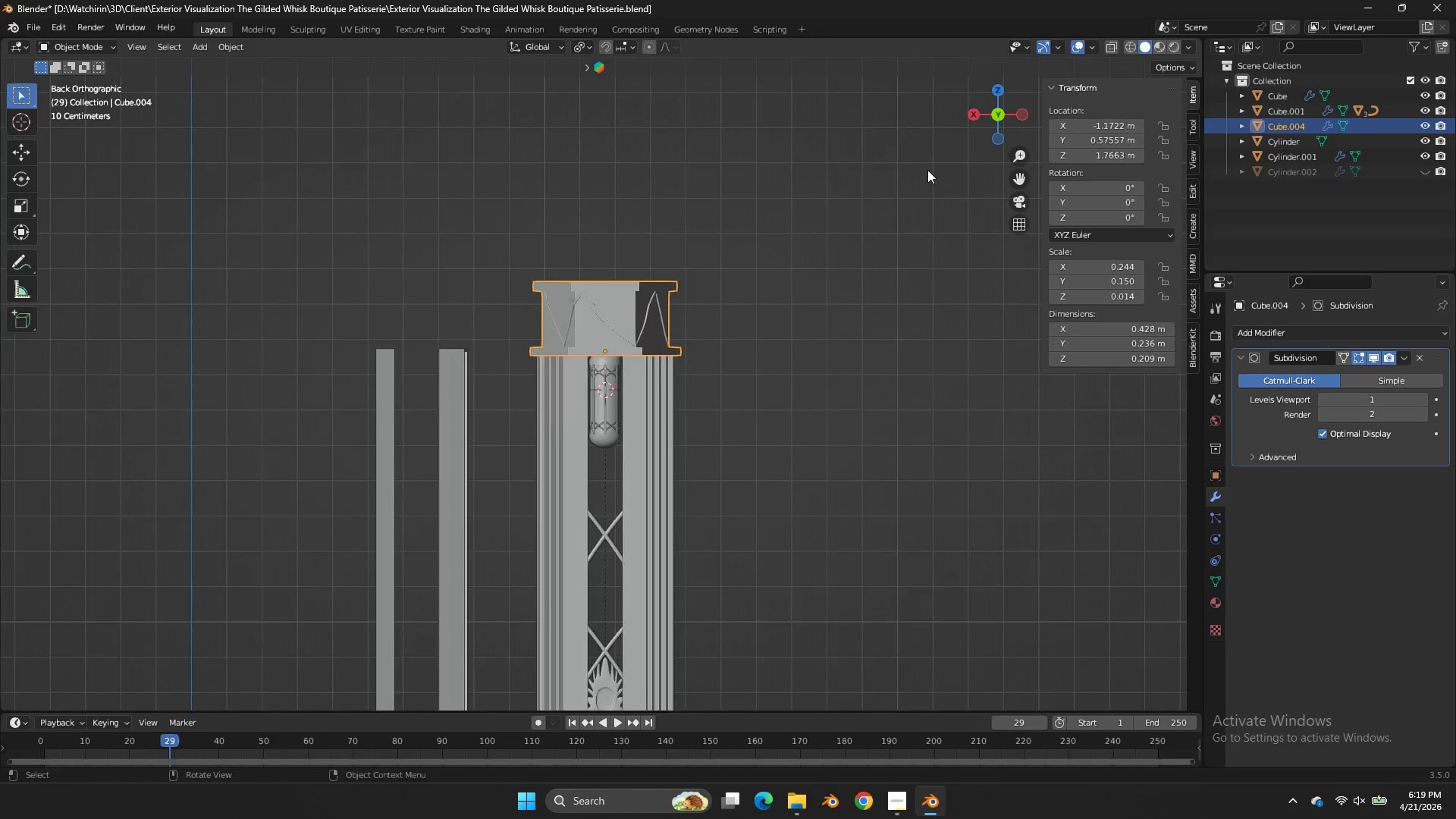 
key(Tab)
 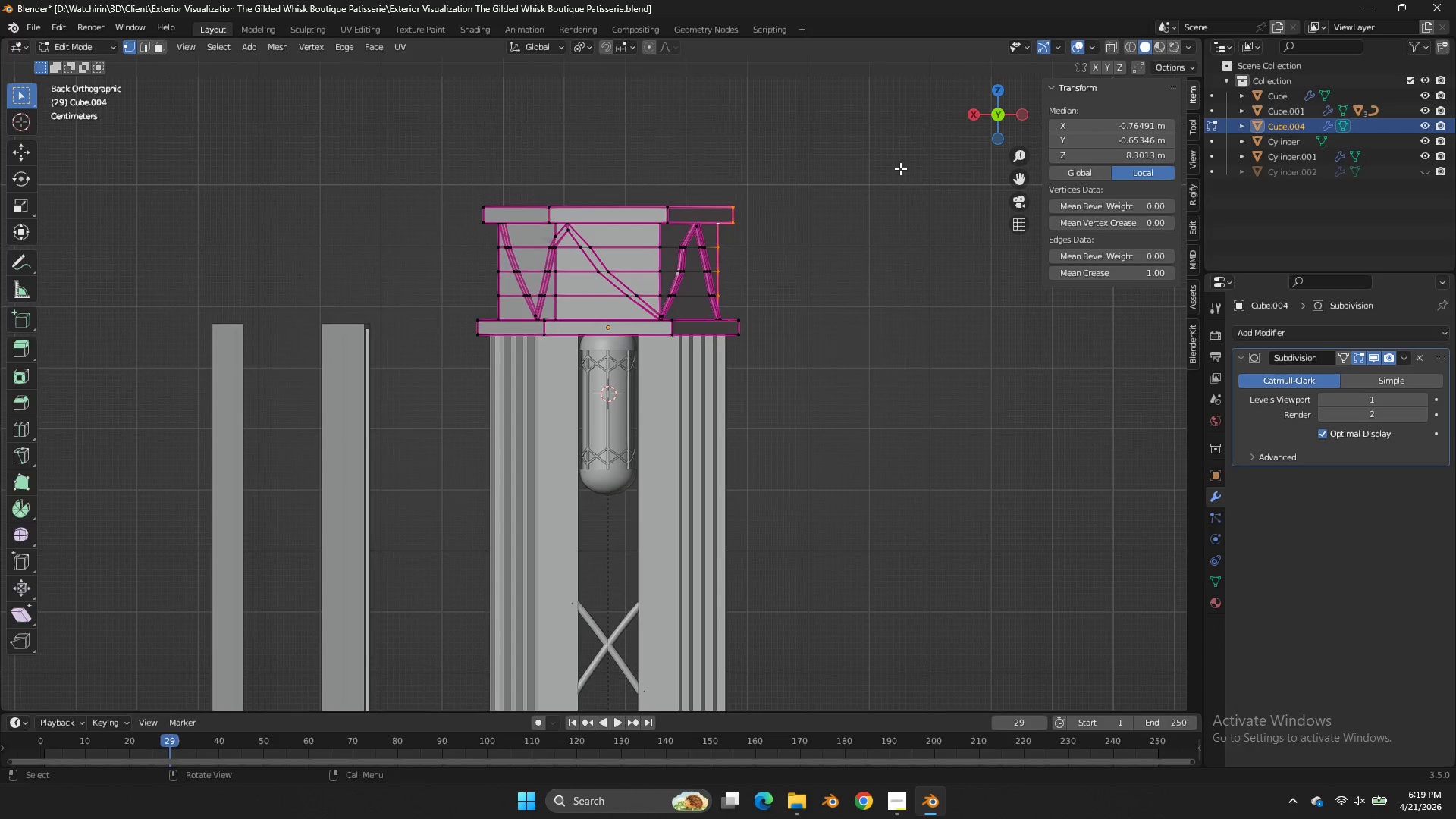 
scroll: coordinate [927, 170], scroll_direction: up, amount: 3.0
 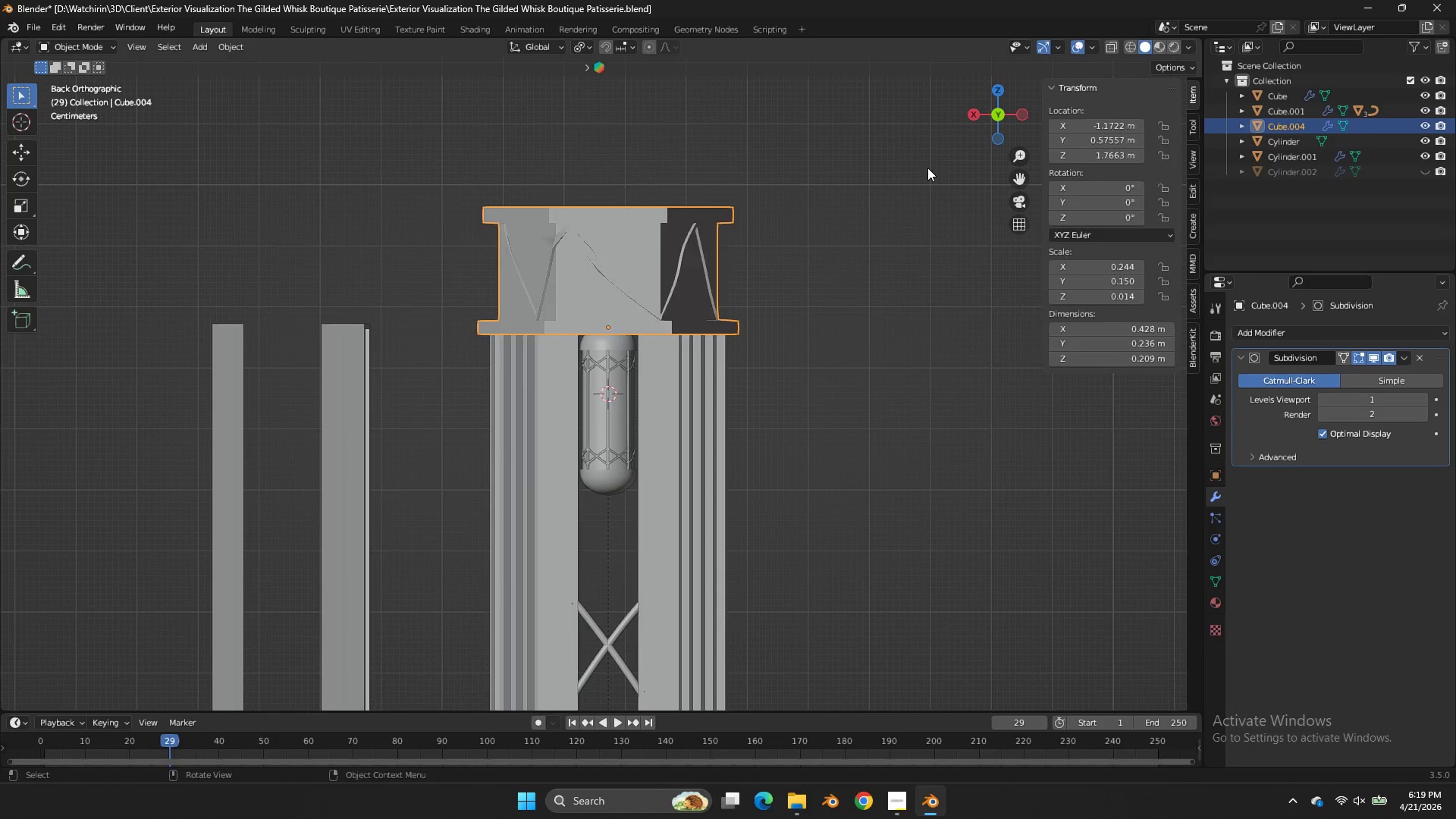 
key(Tab)
 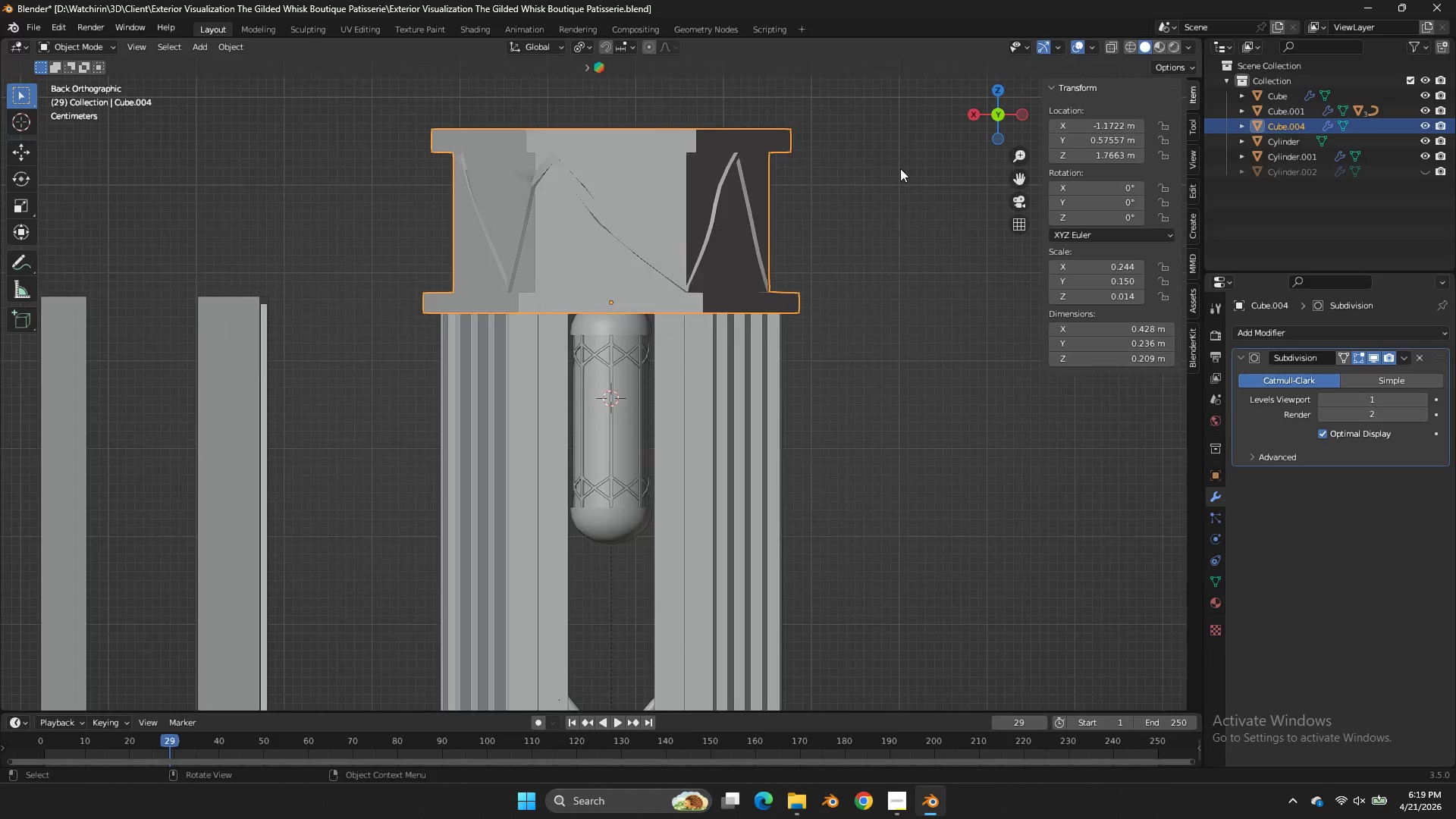 
scroll: coordinate [900, 168], scroll_direction: up, amount: 3.0
 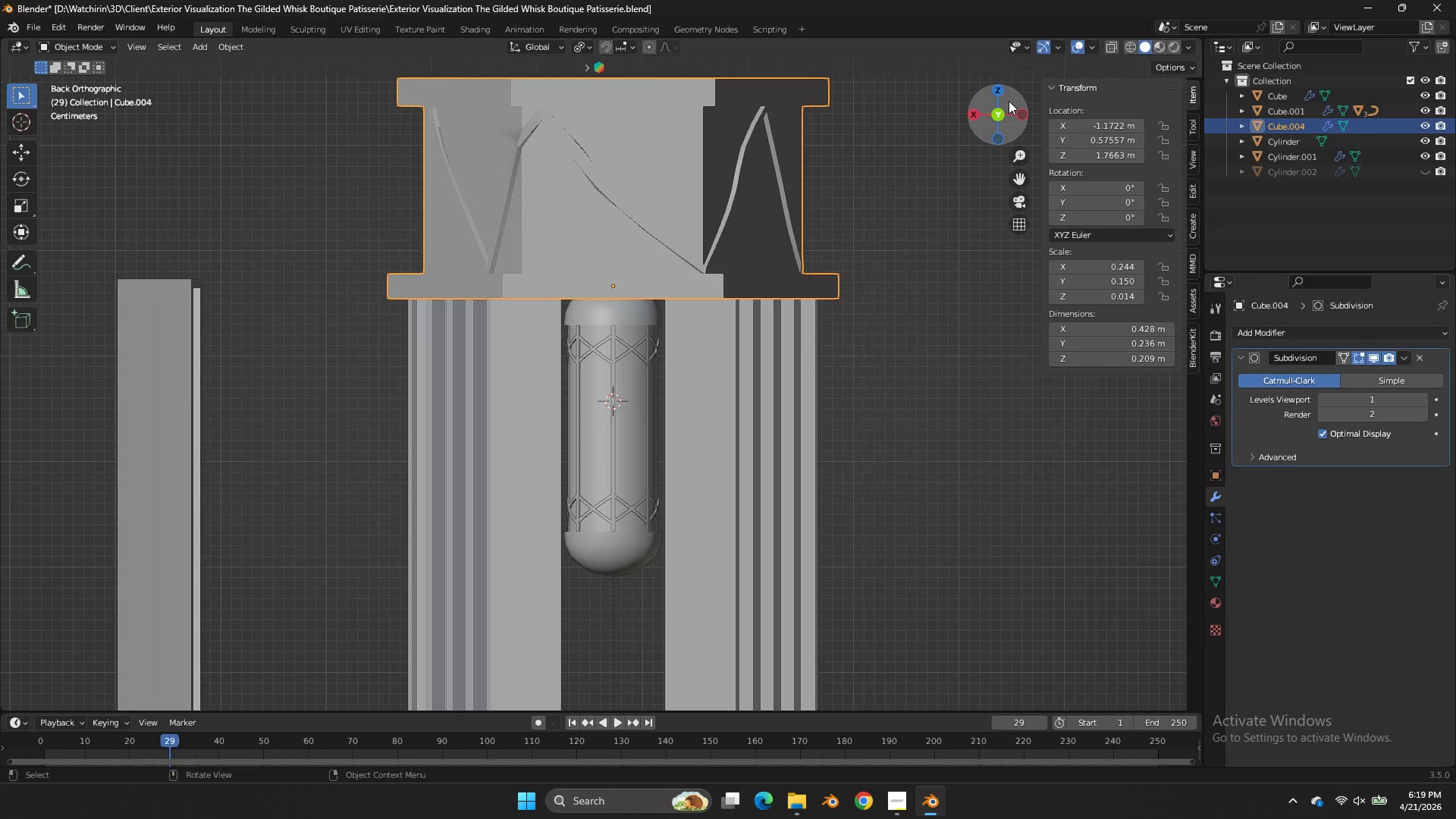 
left_click_drag(start_coordinate=[1009, 102], to_coordinate=[1038, 138])
 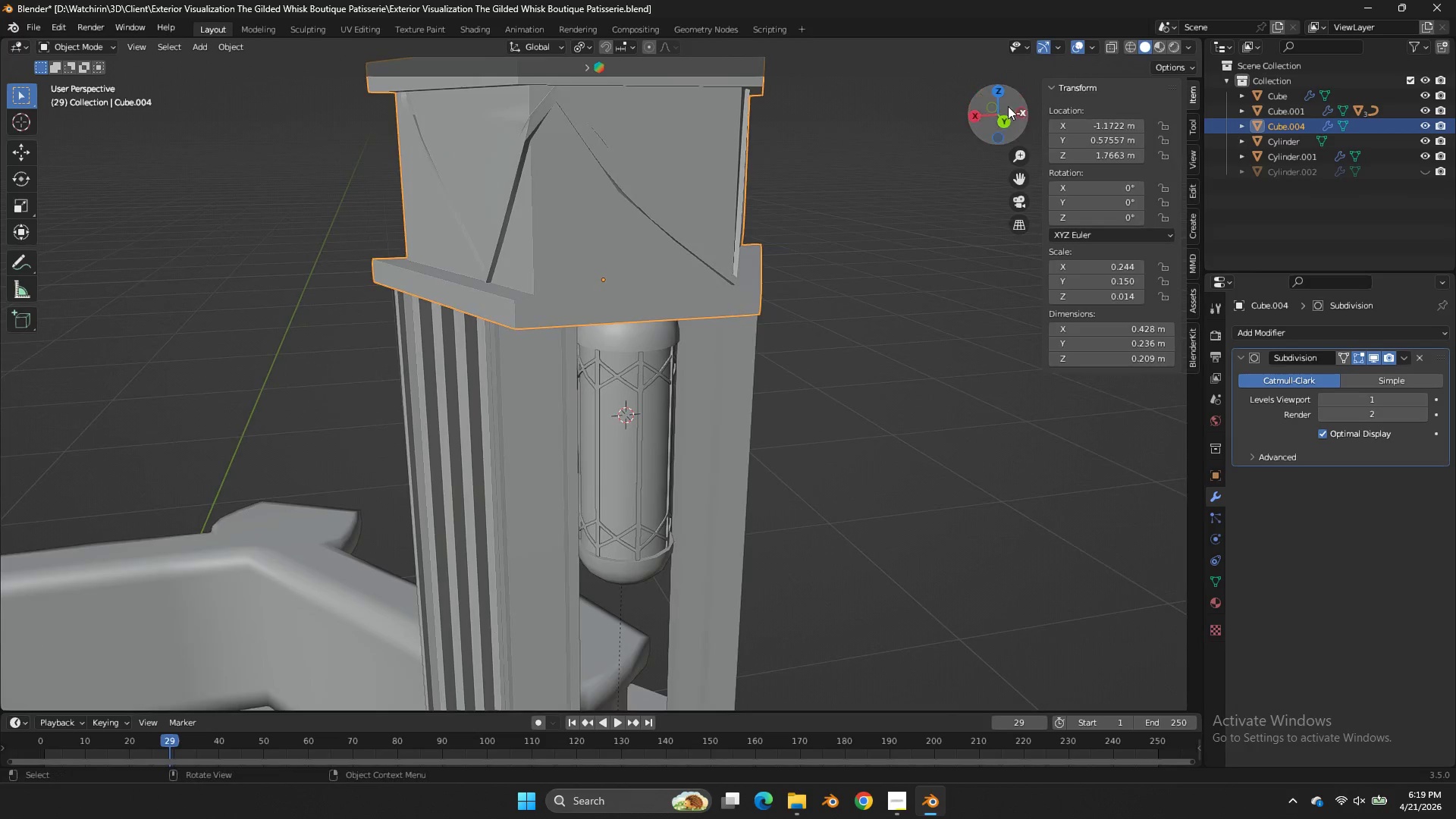 
key(Tab)
 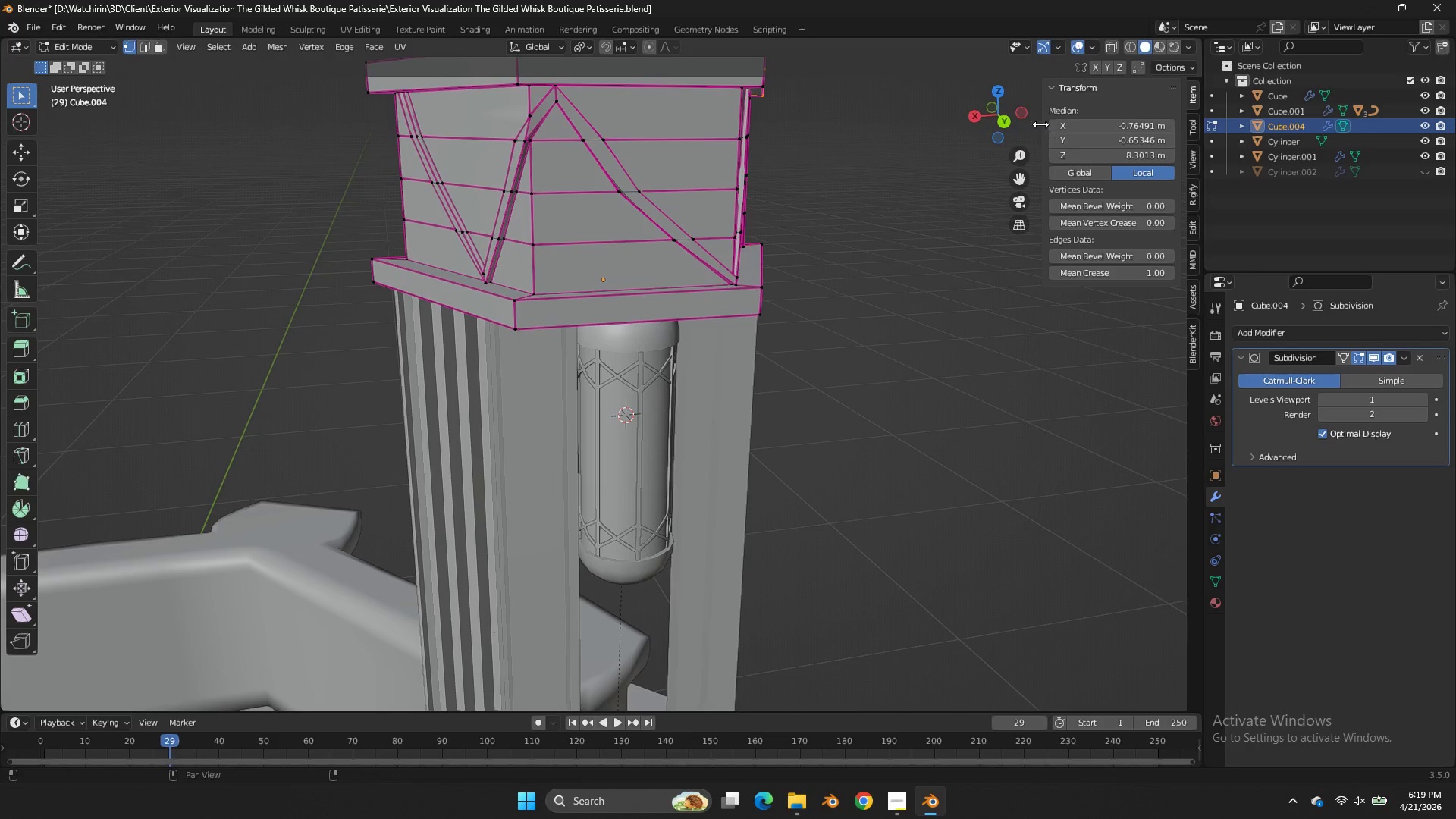 
left_click([1003, 114])
 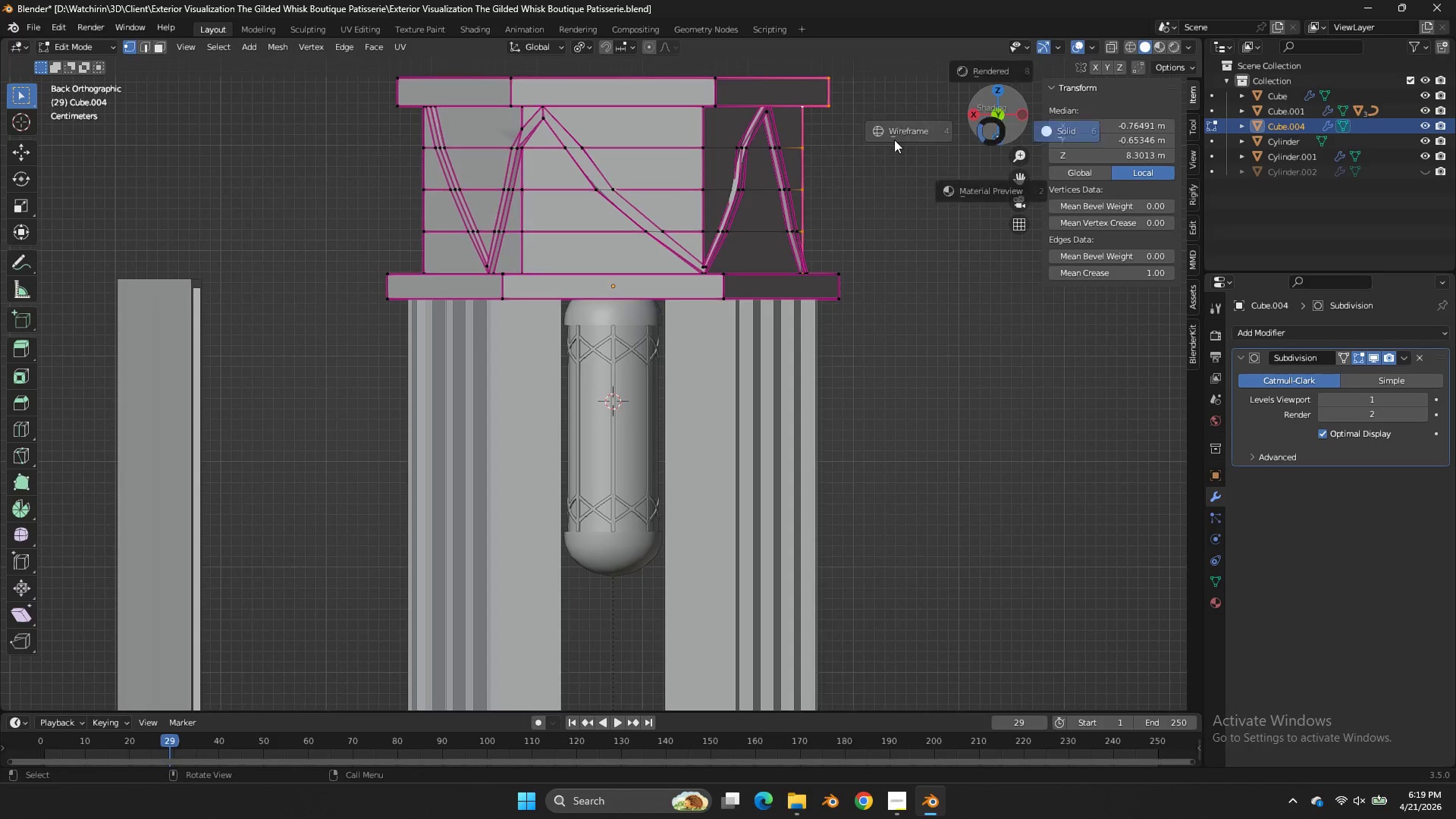 
type(zx)
 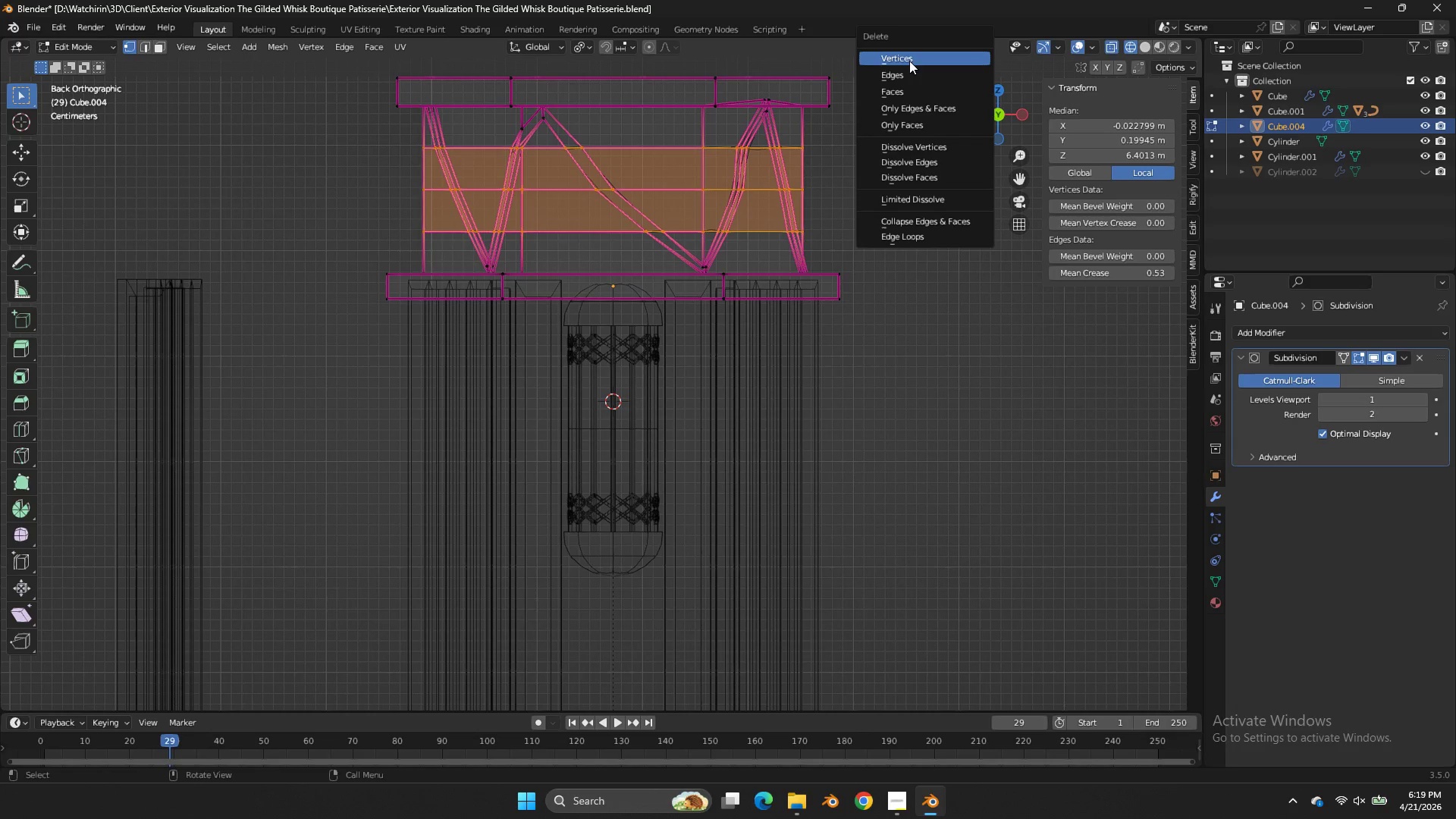 
left_click_drag(start_coordinate=[883, 140], to_coordinate=[373, 240])
 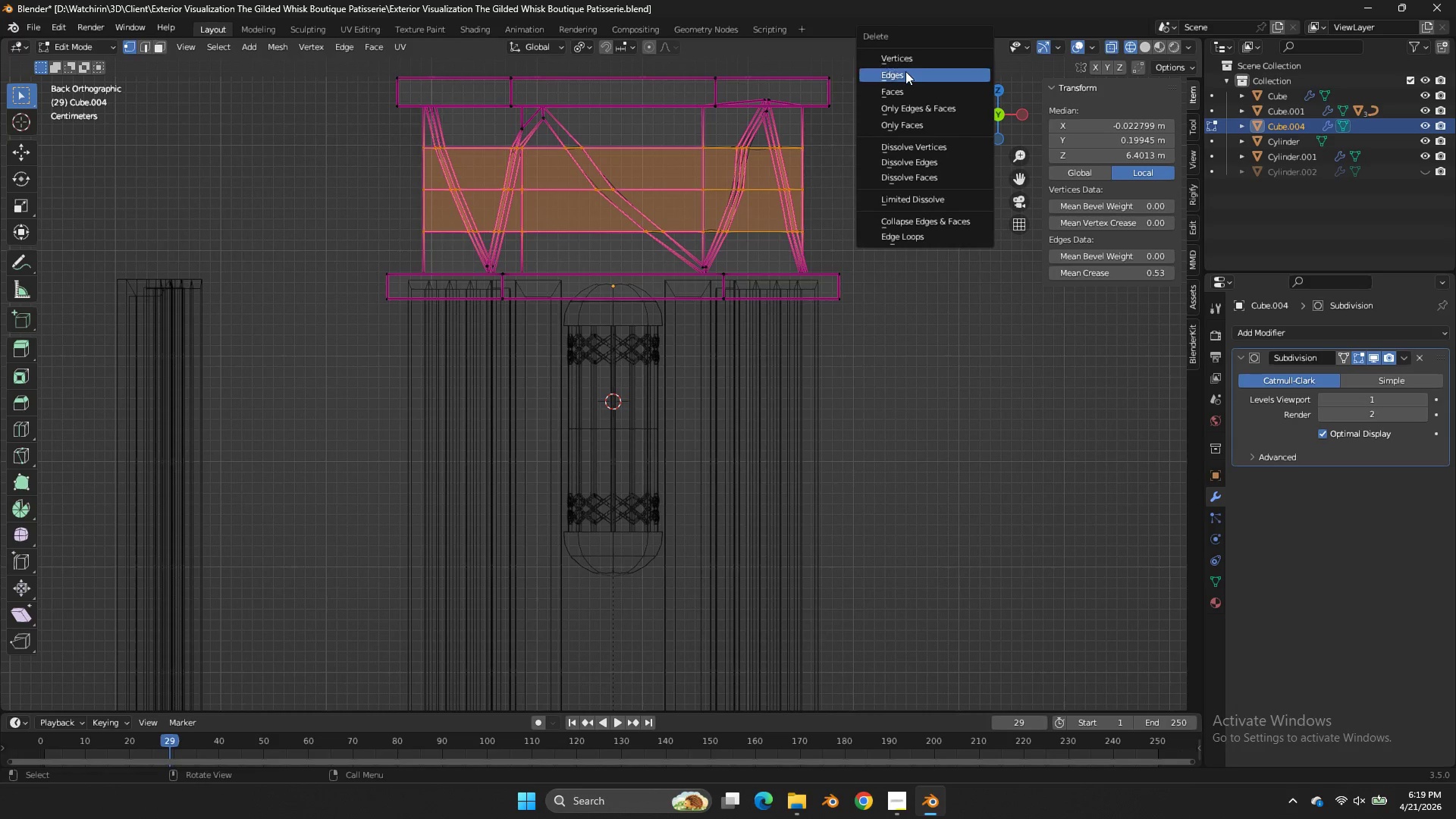 
left_click([912, 58])
 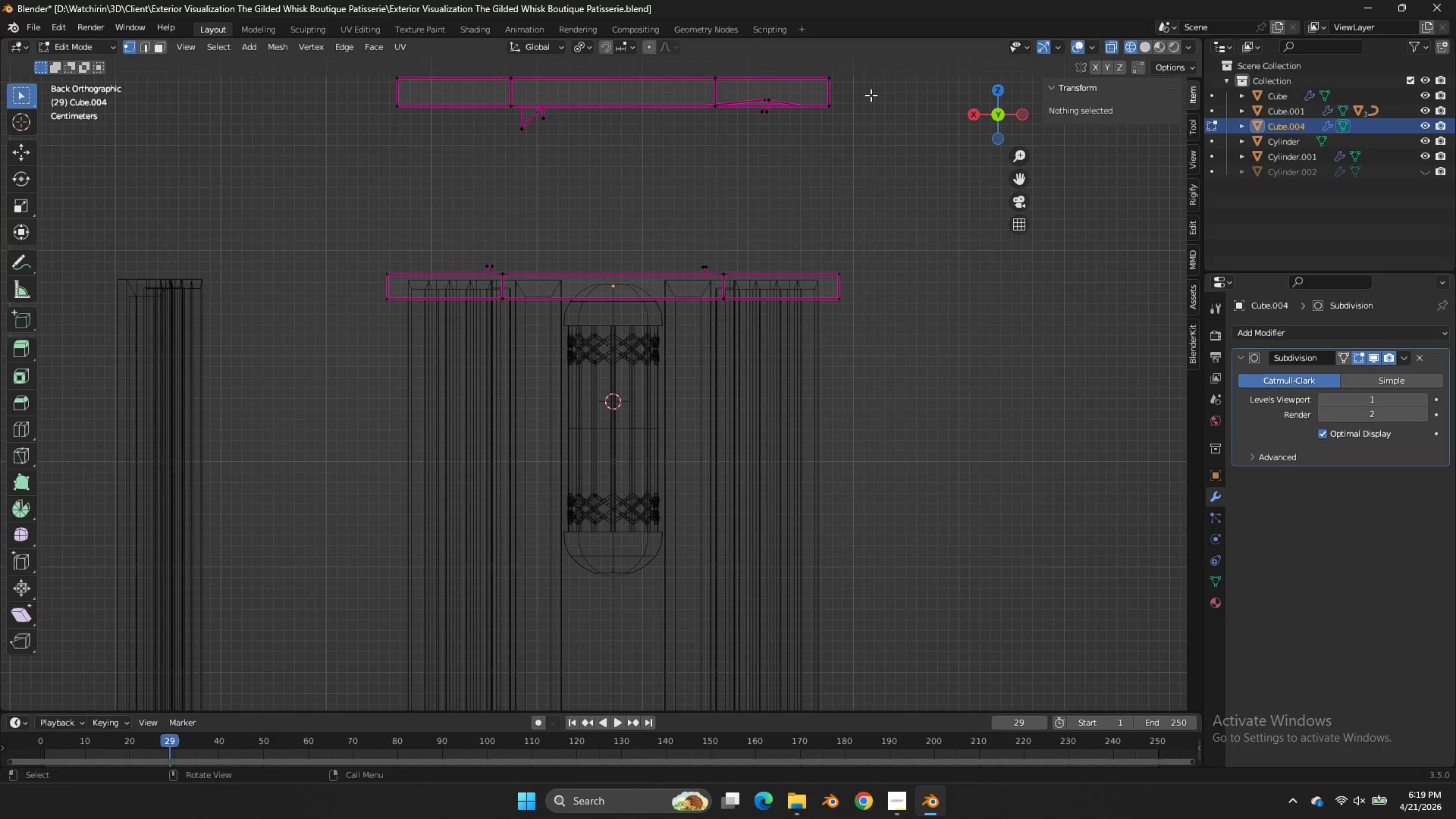 
left_click_drag(start_coordinate=[871, 94], to_coordinate=[333, 137])
 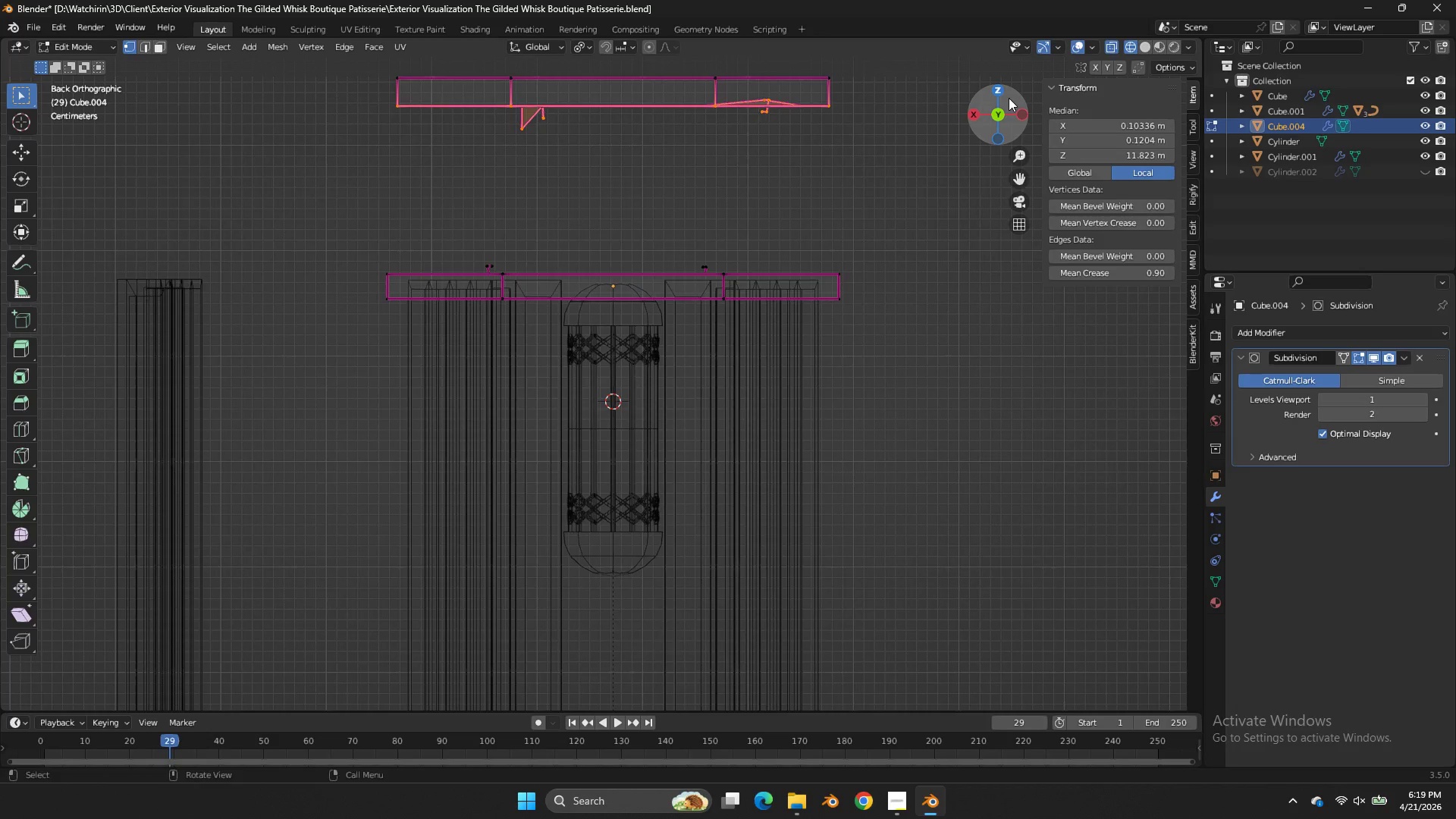 
left_click_drag(start_coordinate=[1009, 98], to_coordinate=[987, 160])
 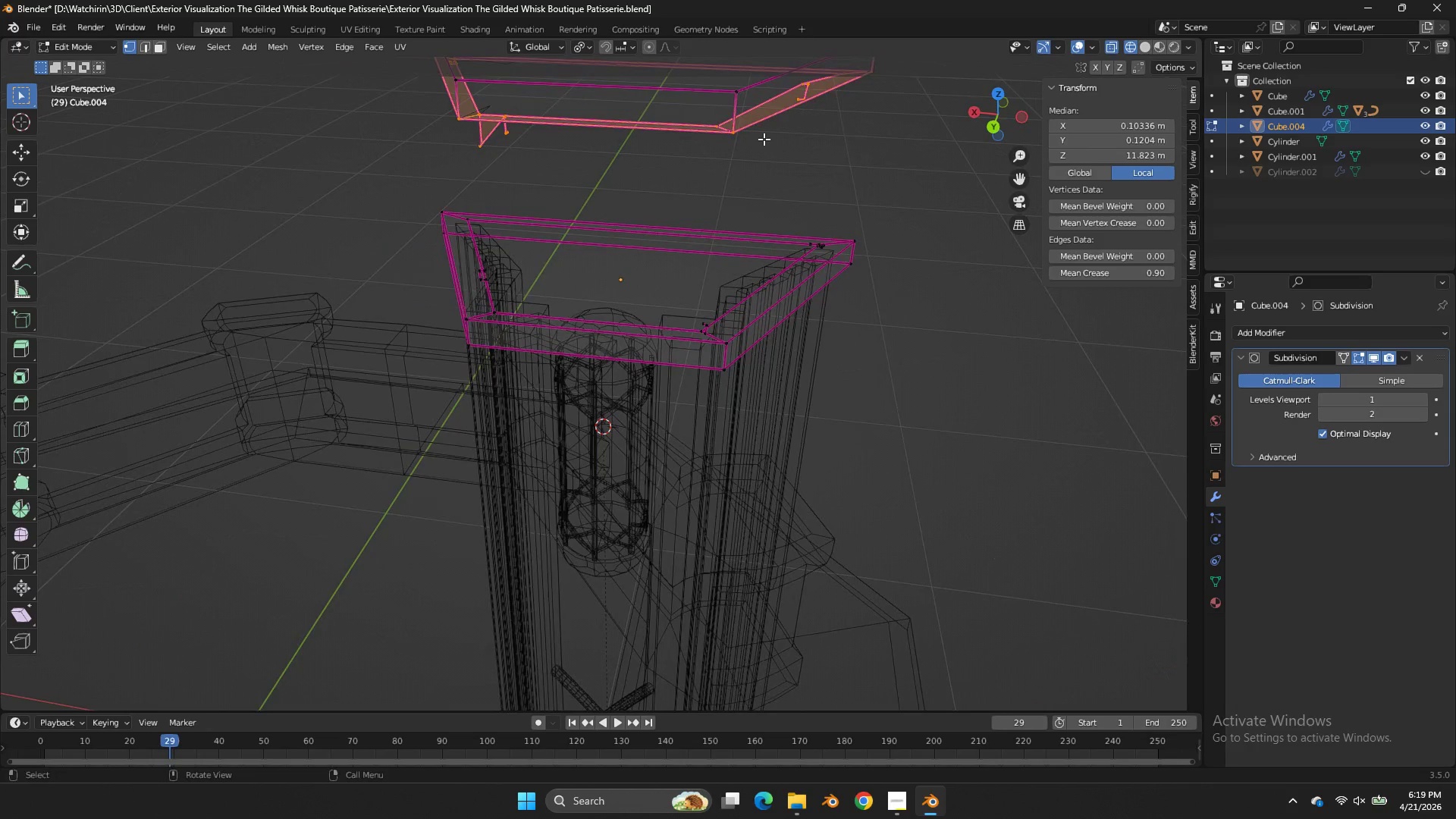 
key(Z)
 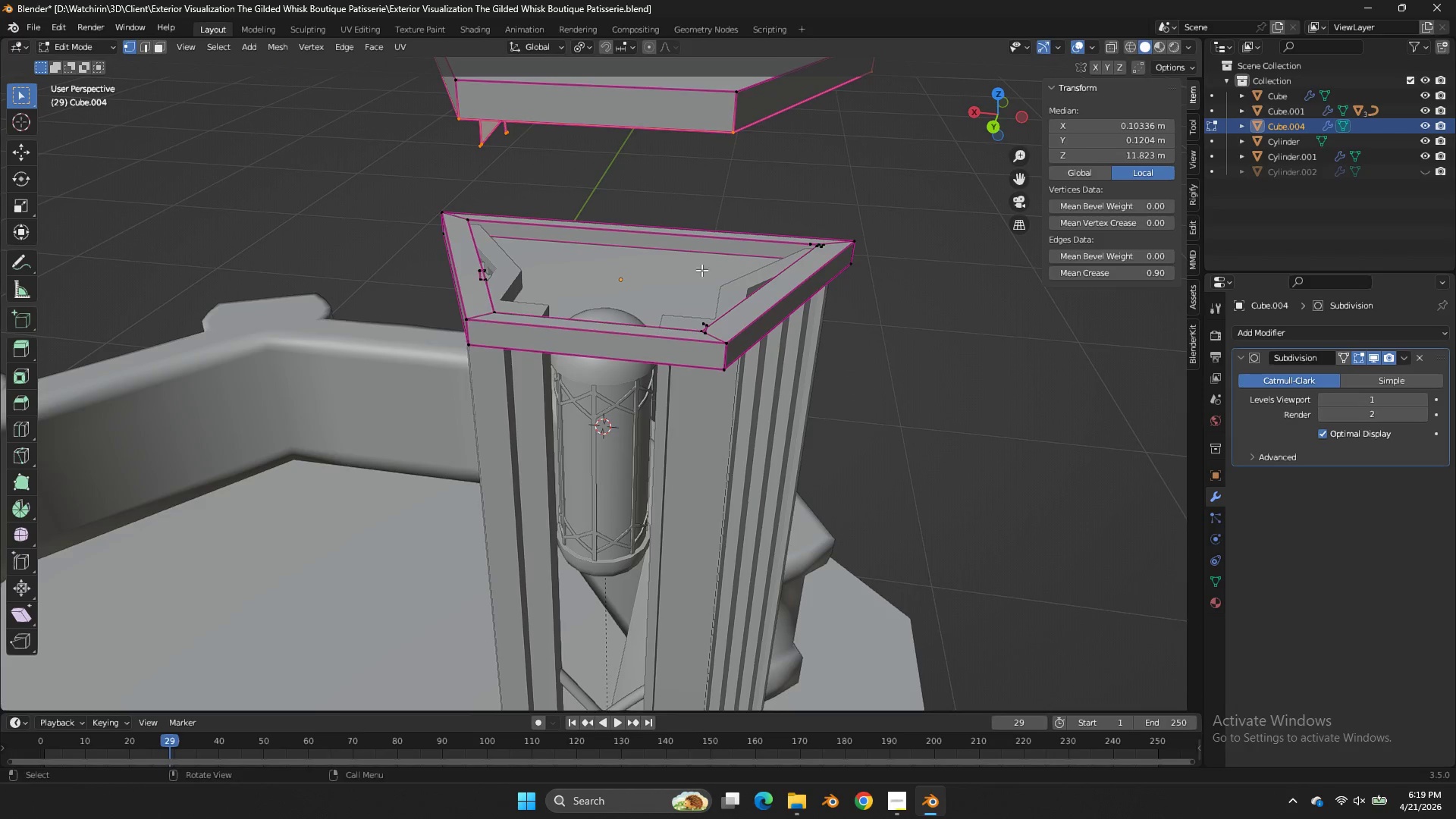 
hold_key(key=AltLeft, duration=2.0)
left_click([664, 323])
 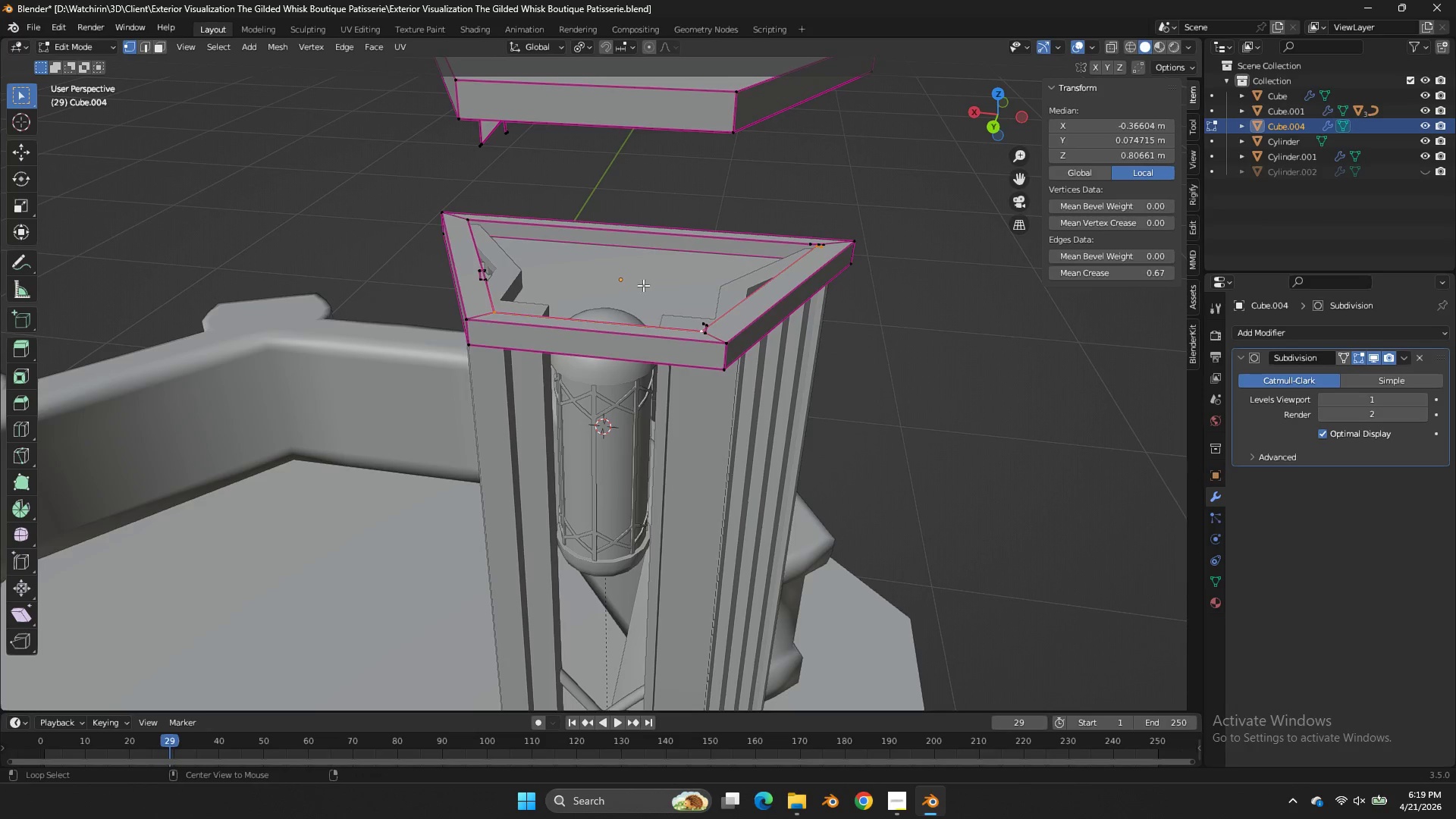 
hold_key(key=ShiftLeft, duration=0.97)
left_click([625, 231])
 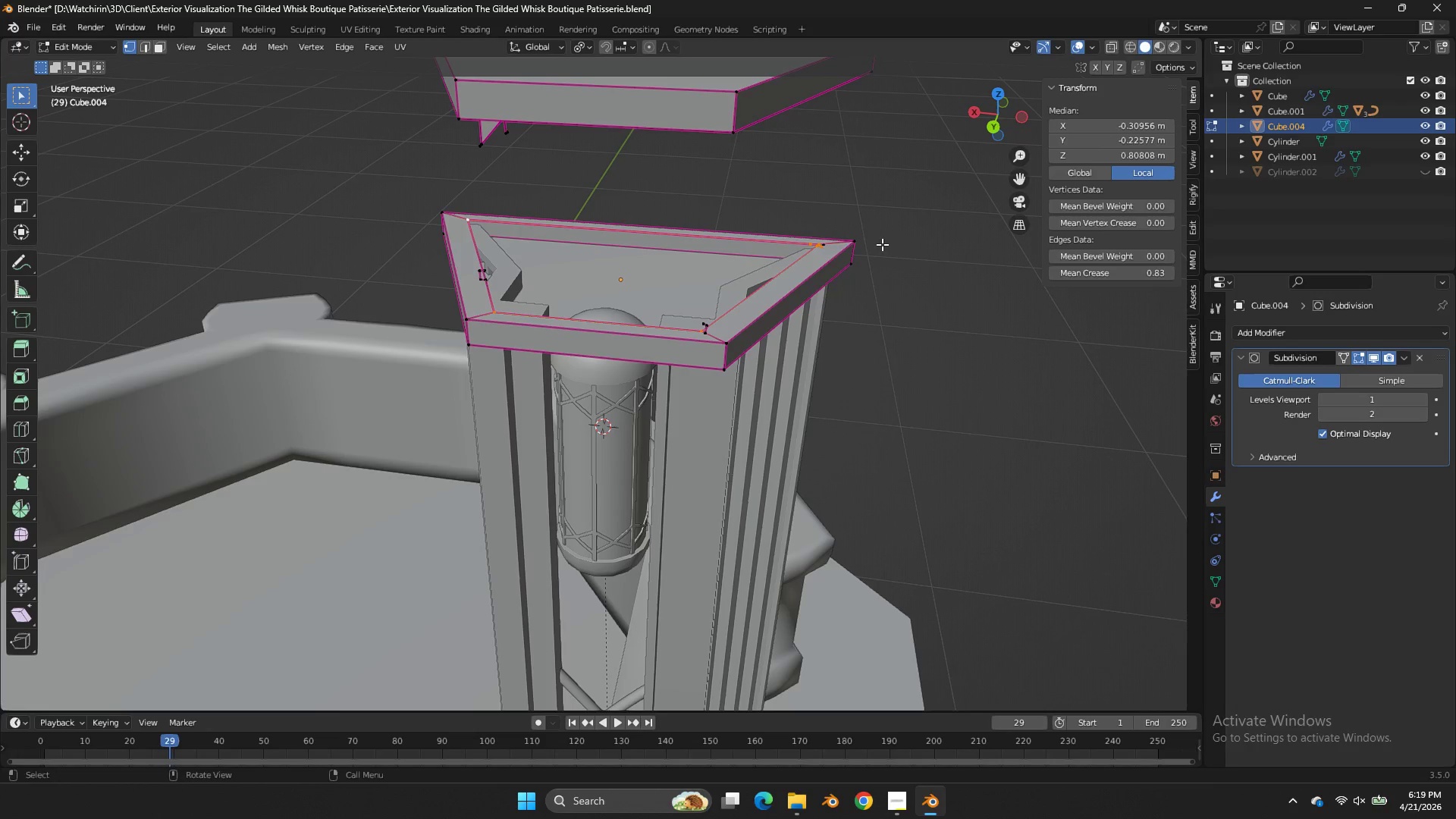 
key(X)
 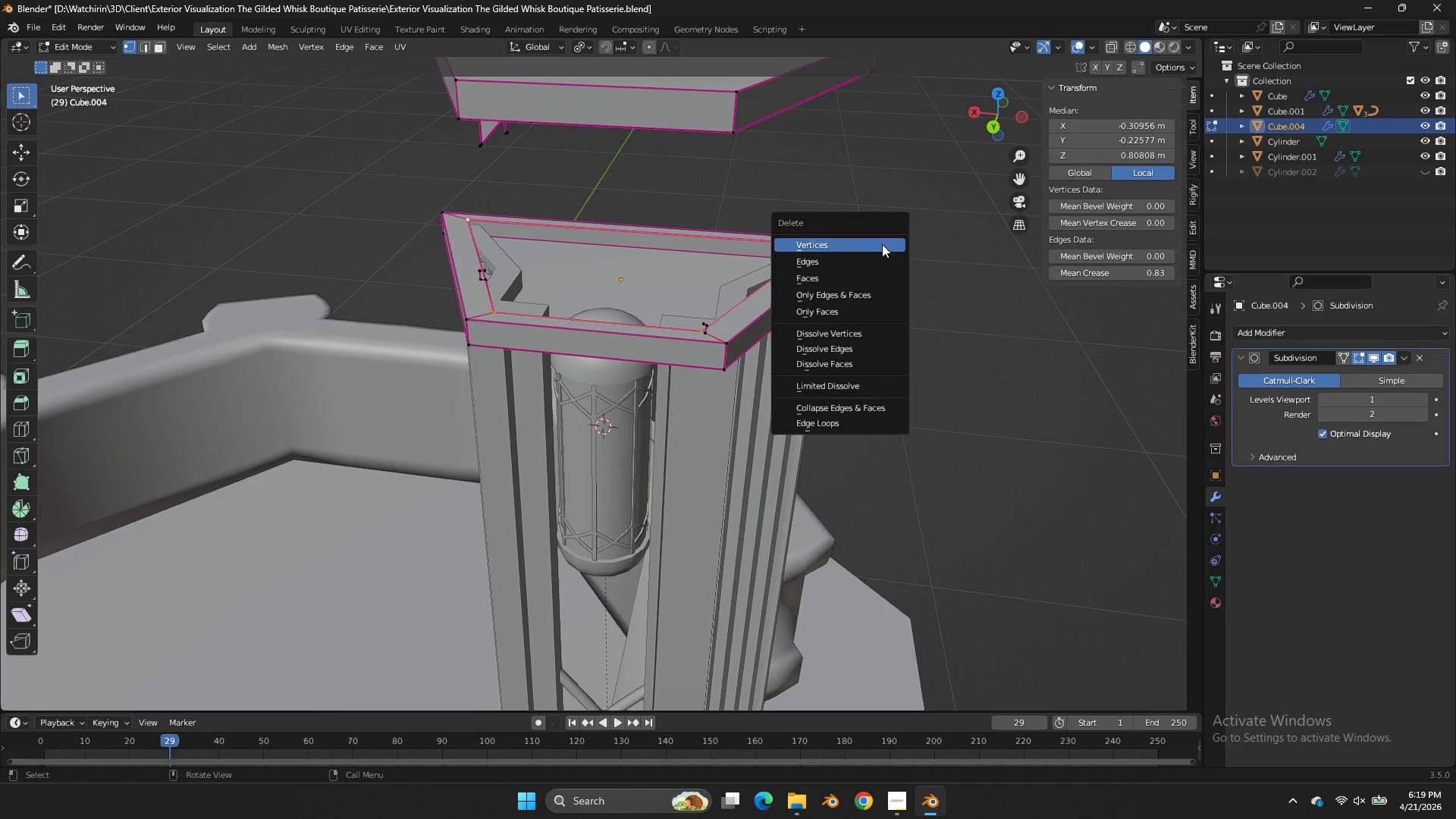 
left_click([882, 244])
 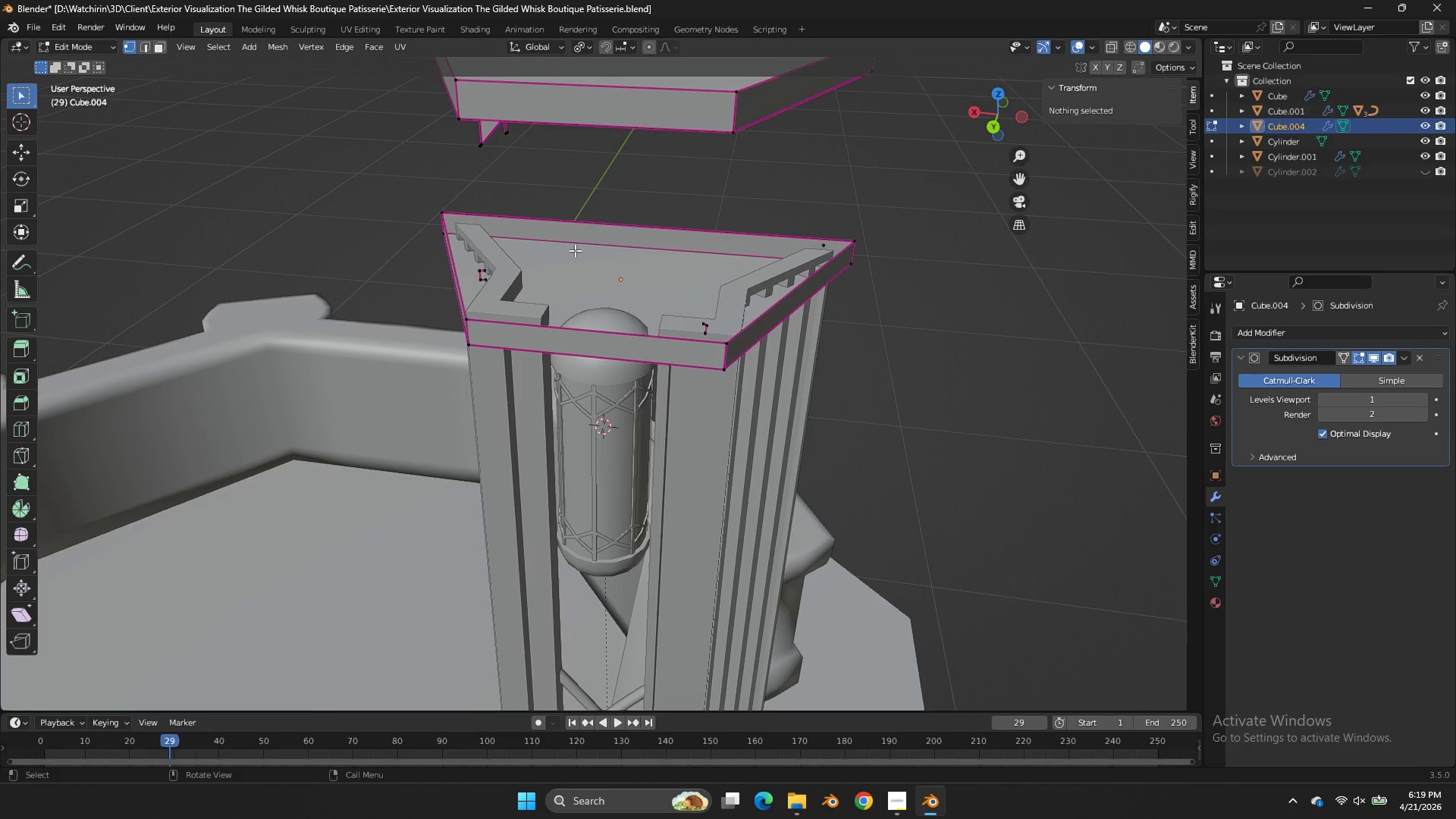 
key(Alt+AltLeft)
 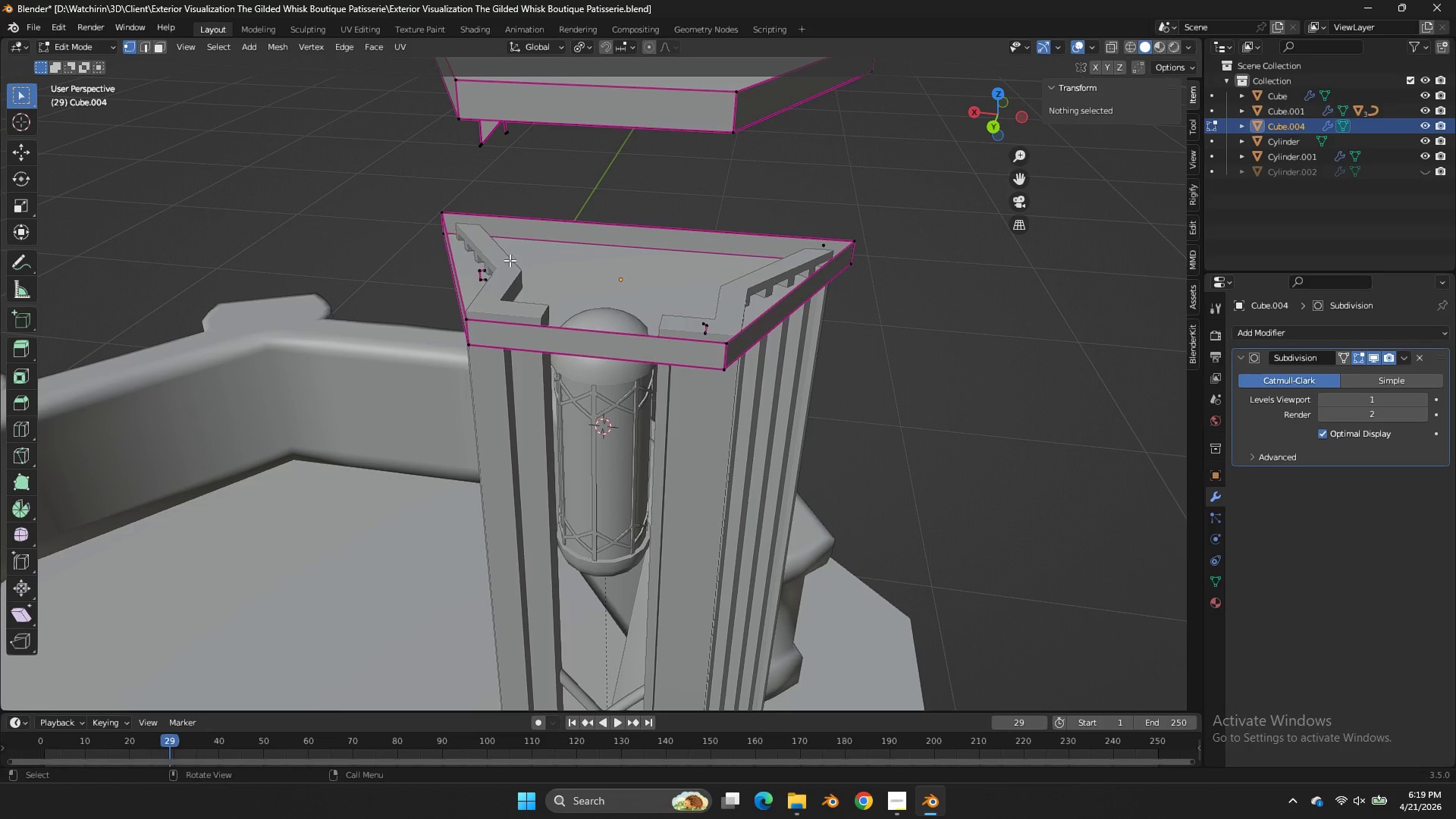 
left_click_drag(start_coordinate=[510, 260], to_coordinate=[473, 290])
 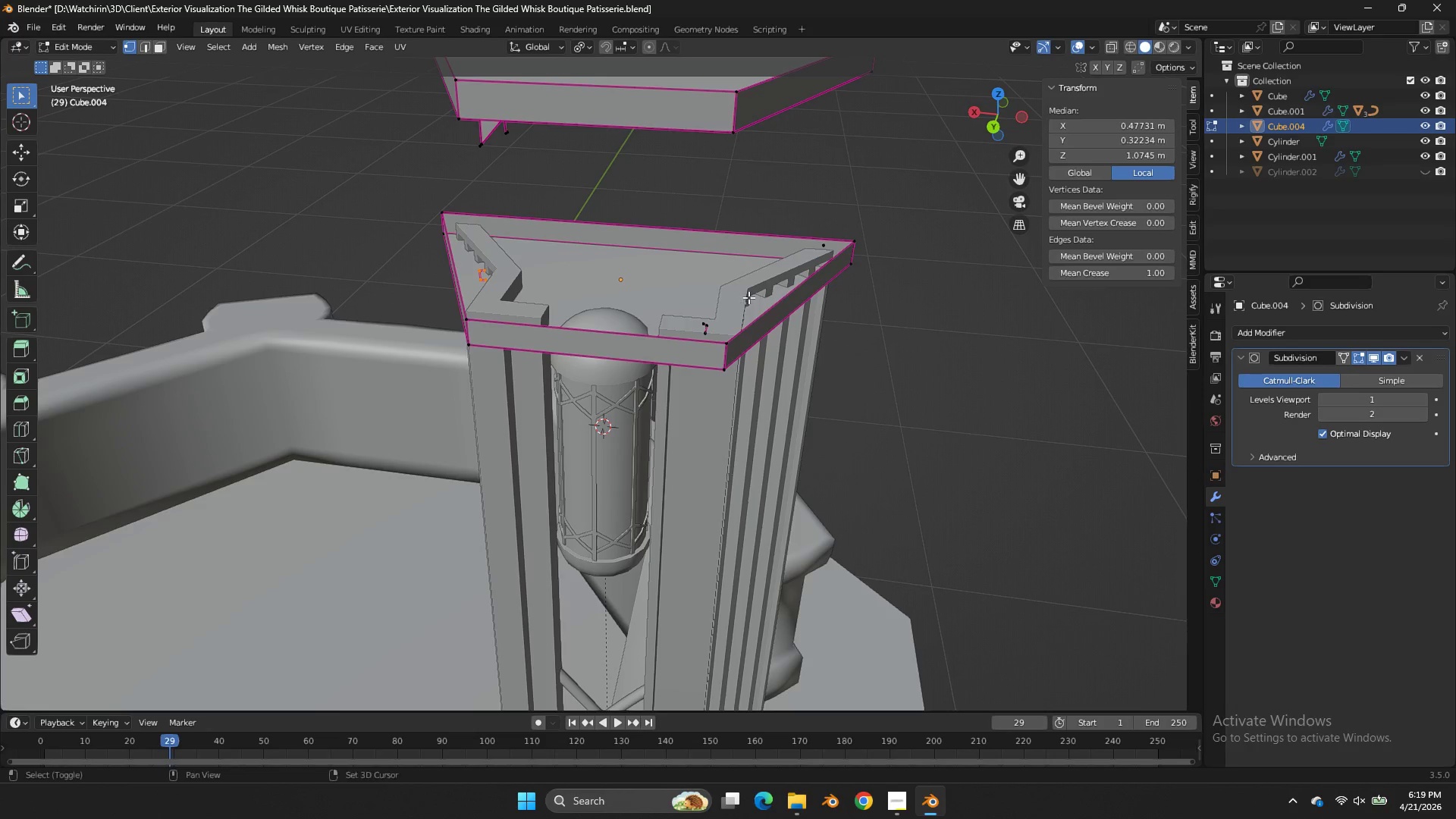 
hold_key(key=ShiftLeft, duration=1.38)
left_click_drag(start_coordinate=[723, 310], to_coordinate=[693, 336])
 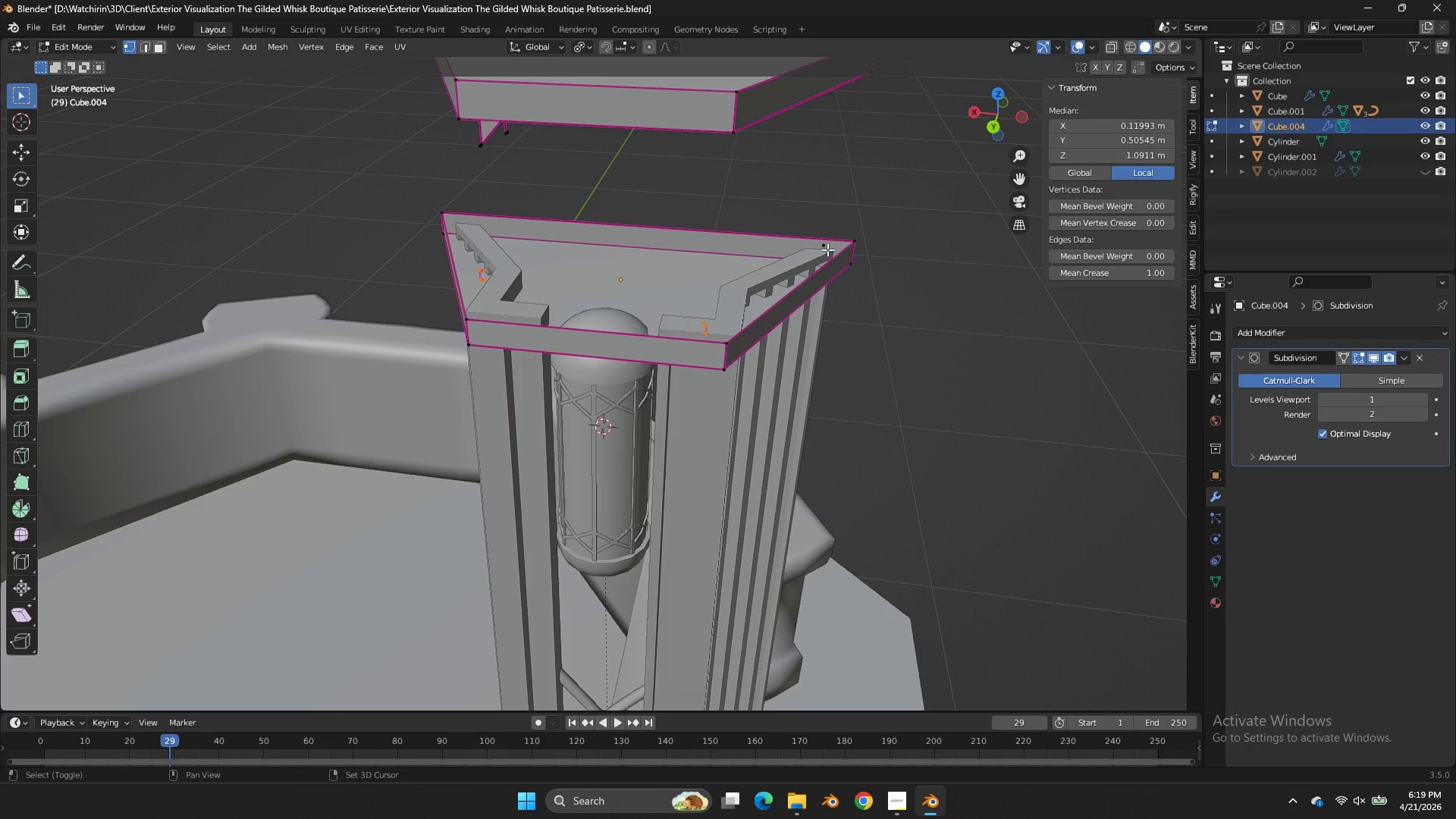 
left_click([827, 249])
 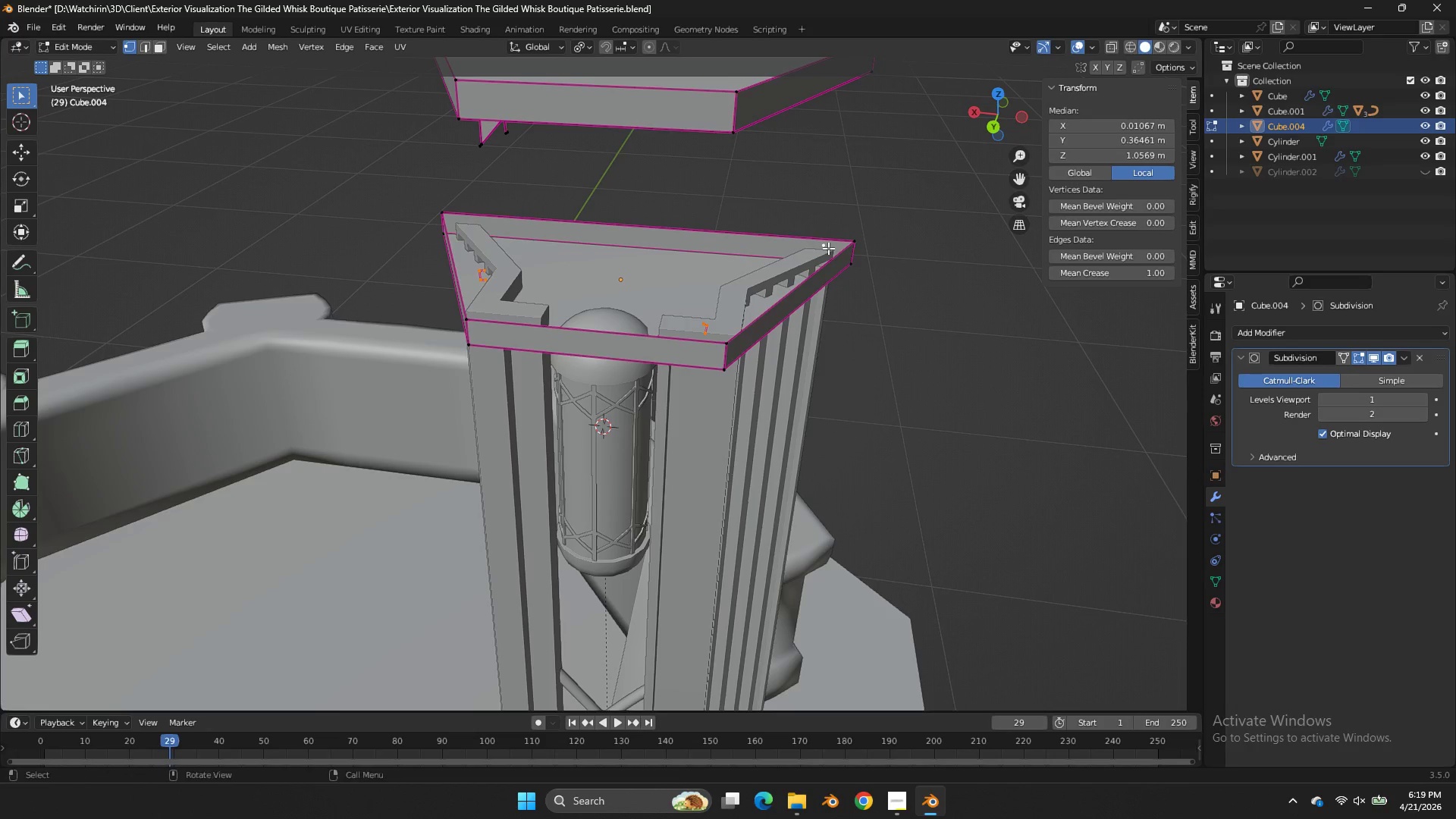 
key(X)
 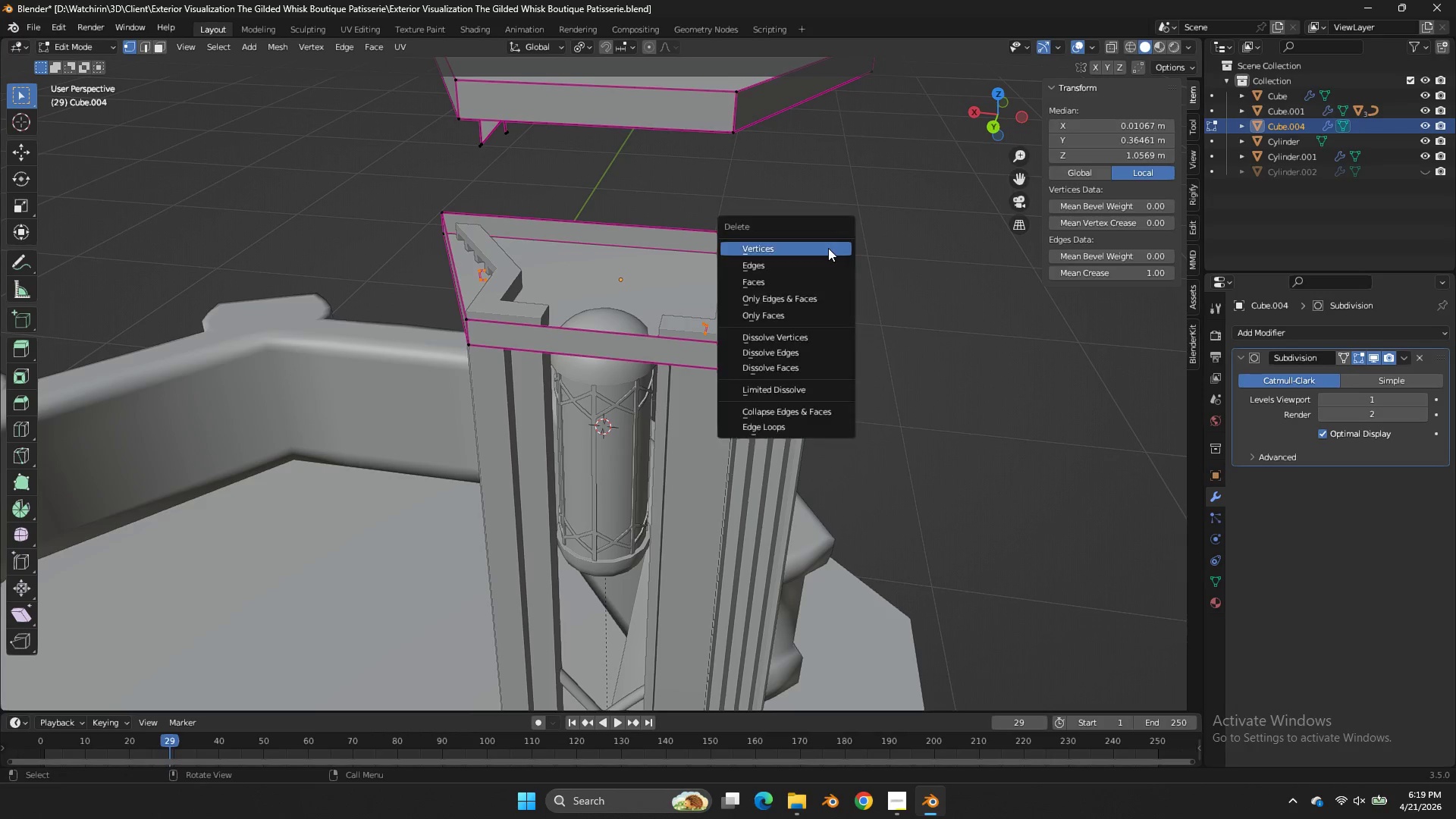 
left_click([828, 248])
 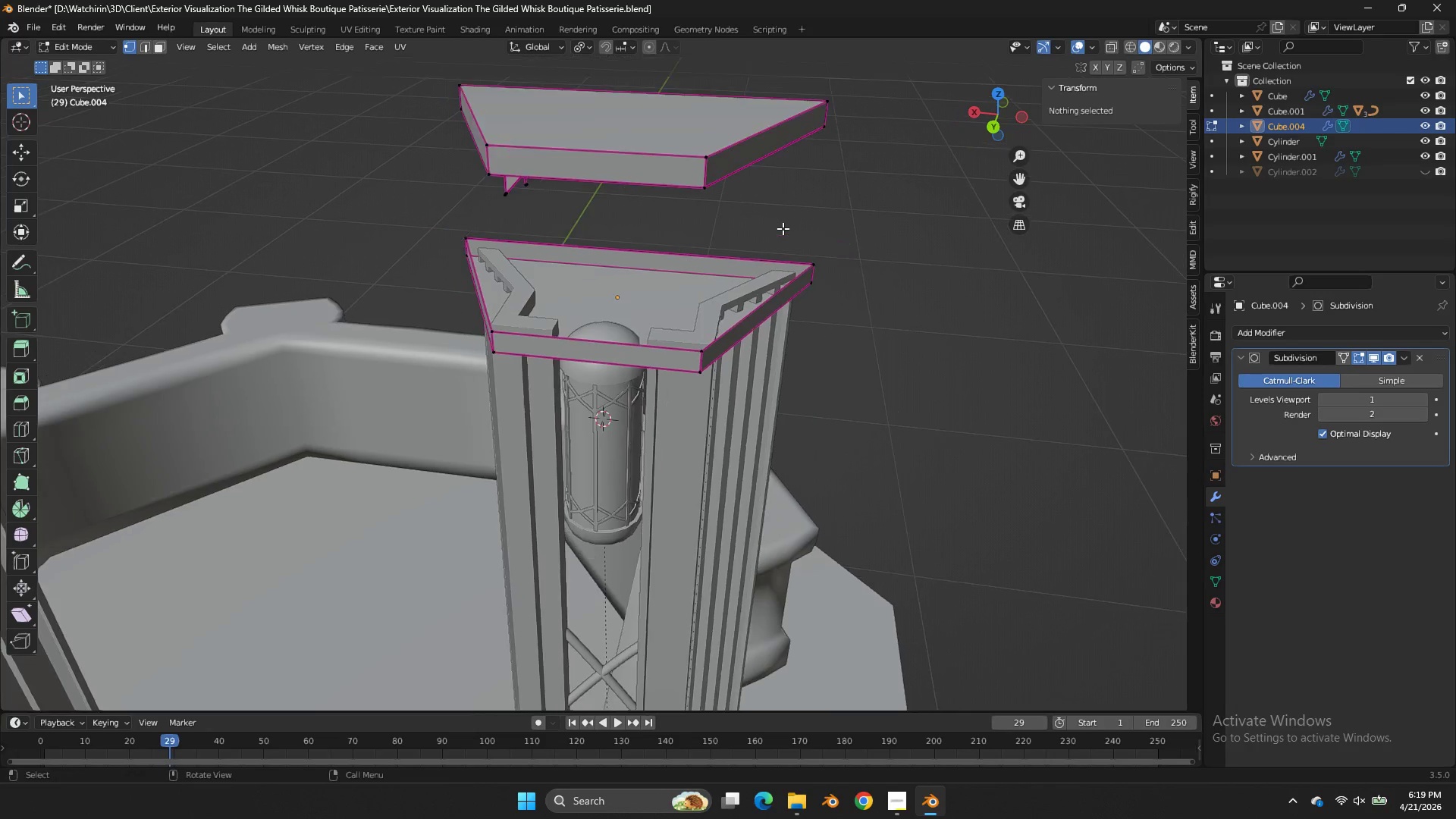 
scroll: coordinate [783, 228], scroll_direction: down, amount: 1.0
 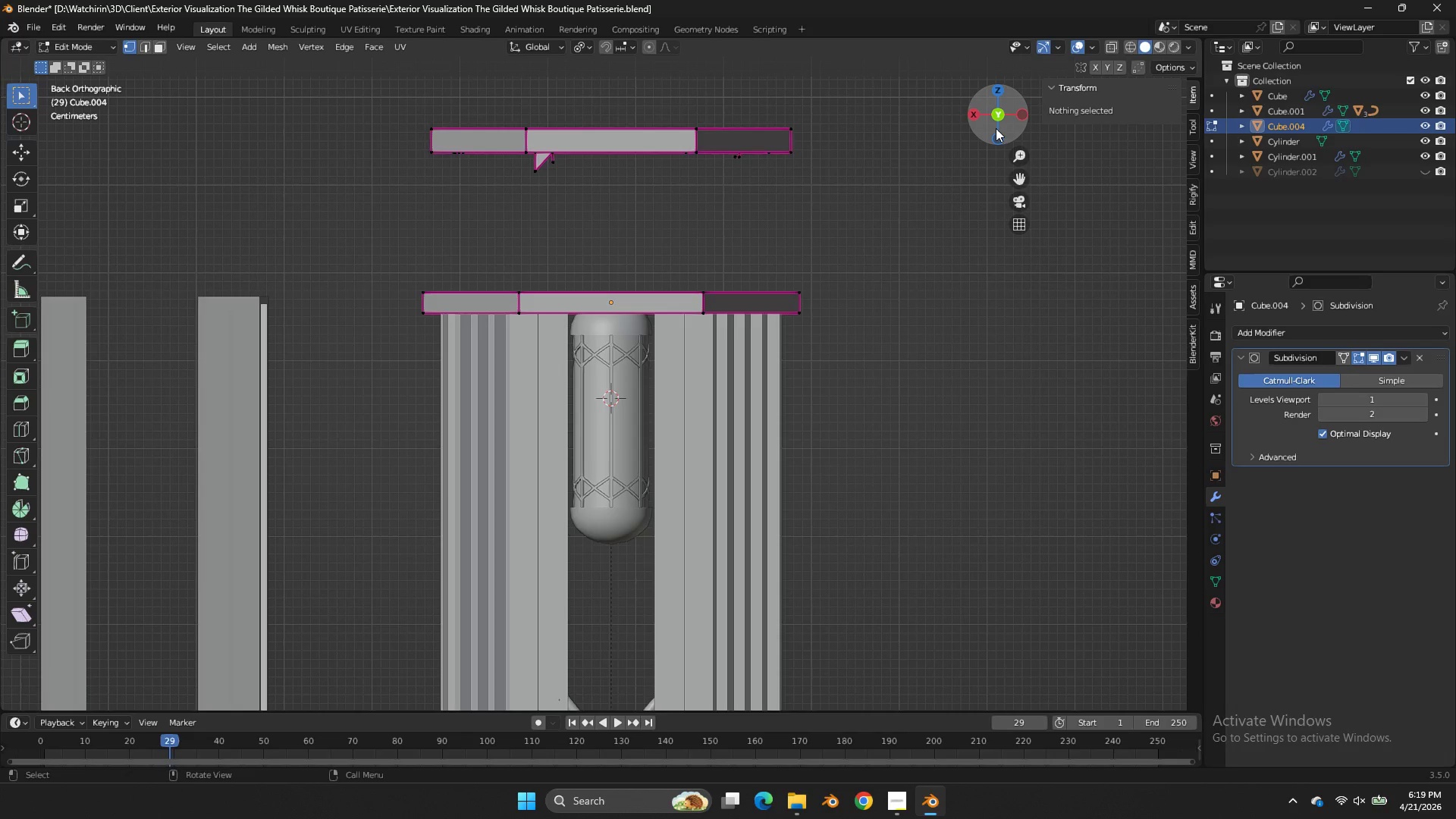 
key(Z)
 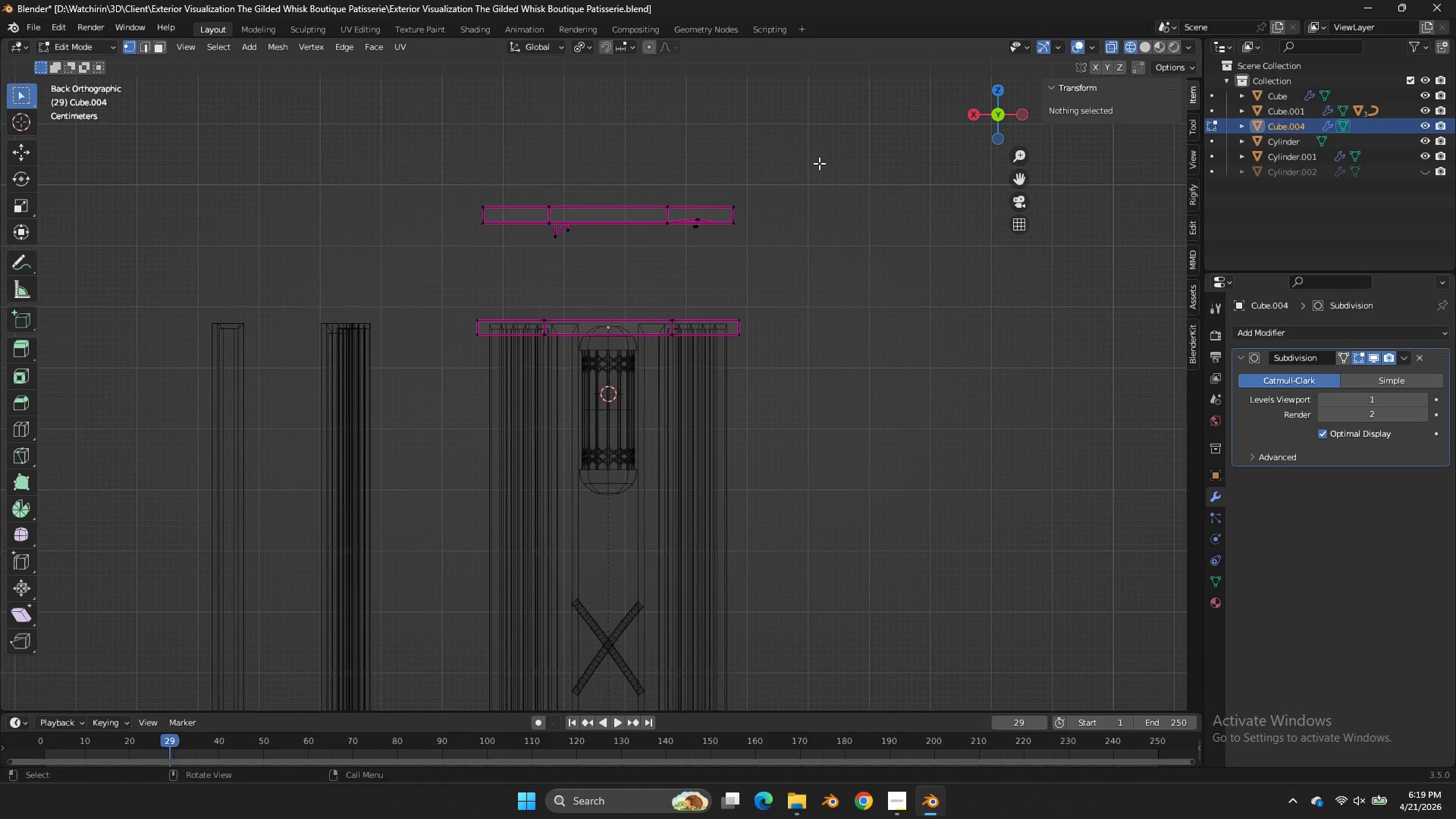 
scroll: coordinate [991, 128], scroll_direction: down, amount: 2.0
 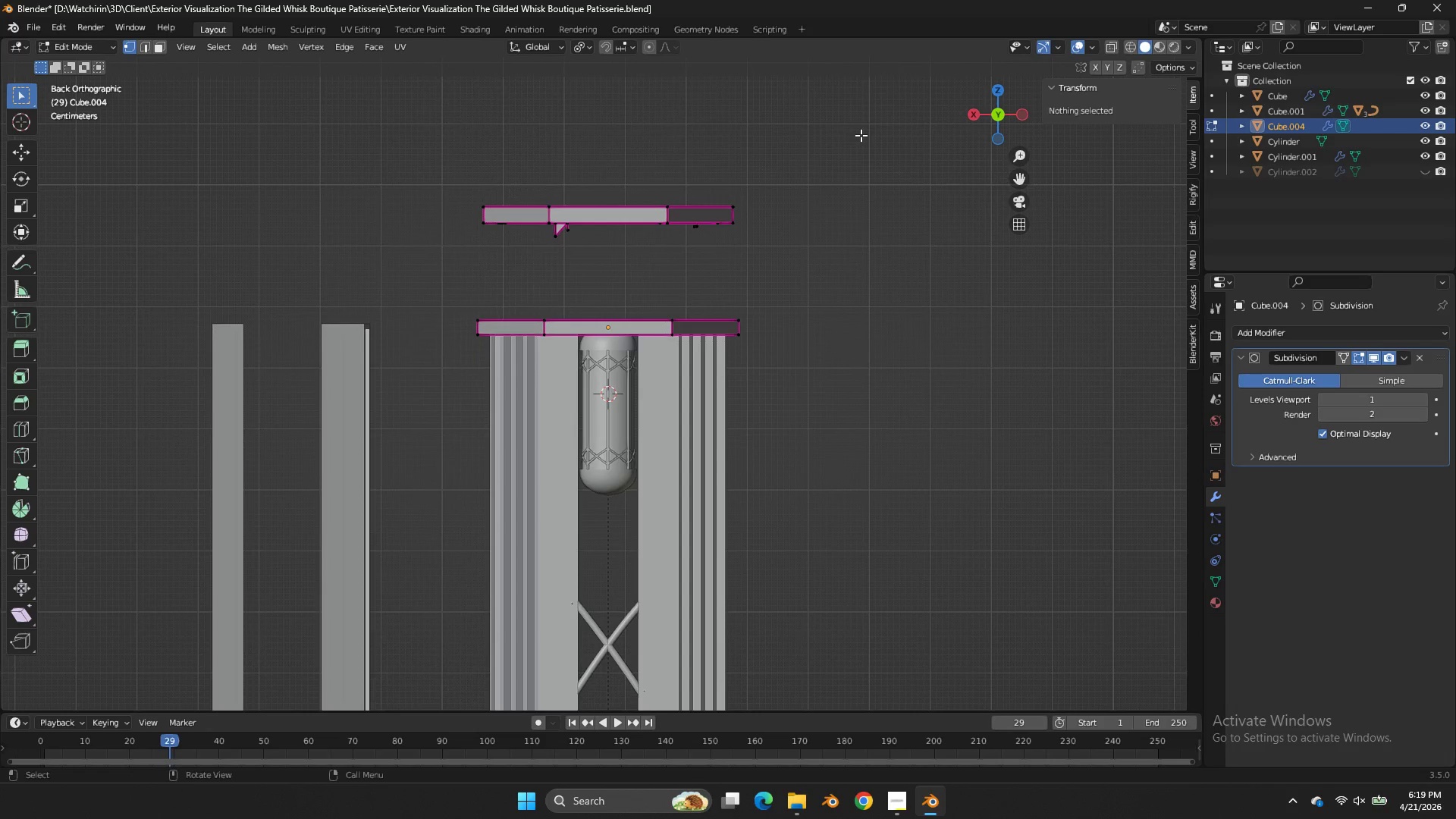 
left_click_drag(start_coordinate=[819, 163], to_coordinate=[359, 247])
 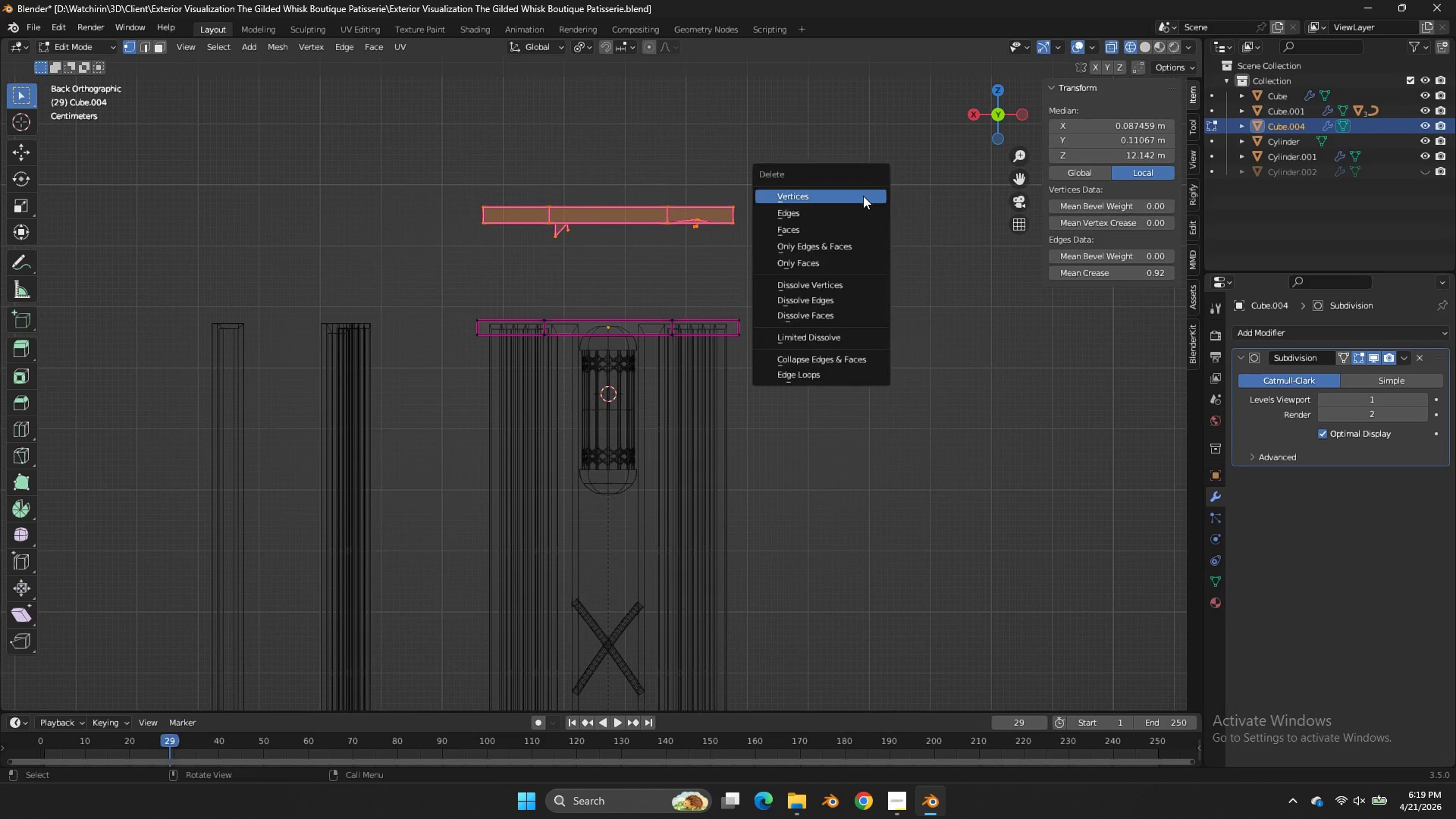 
key(X)
 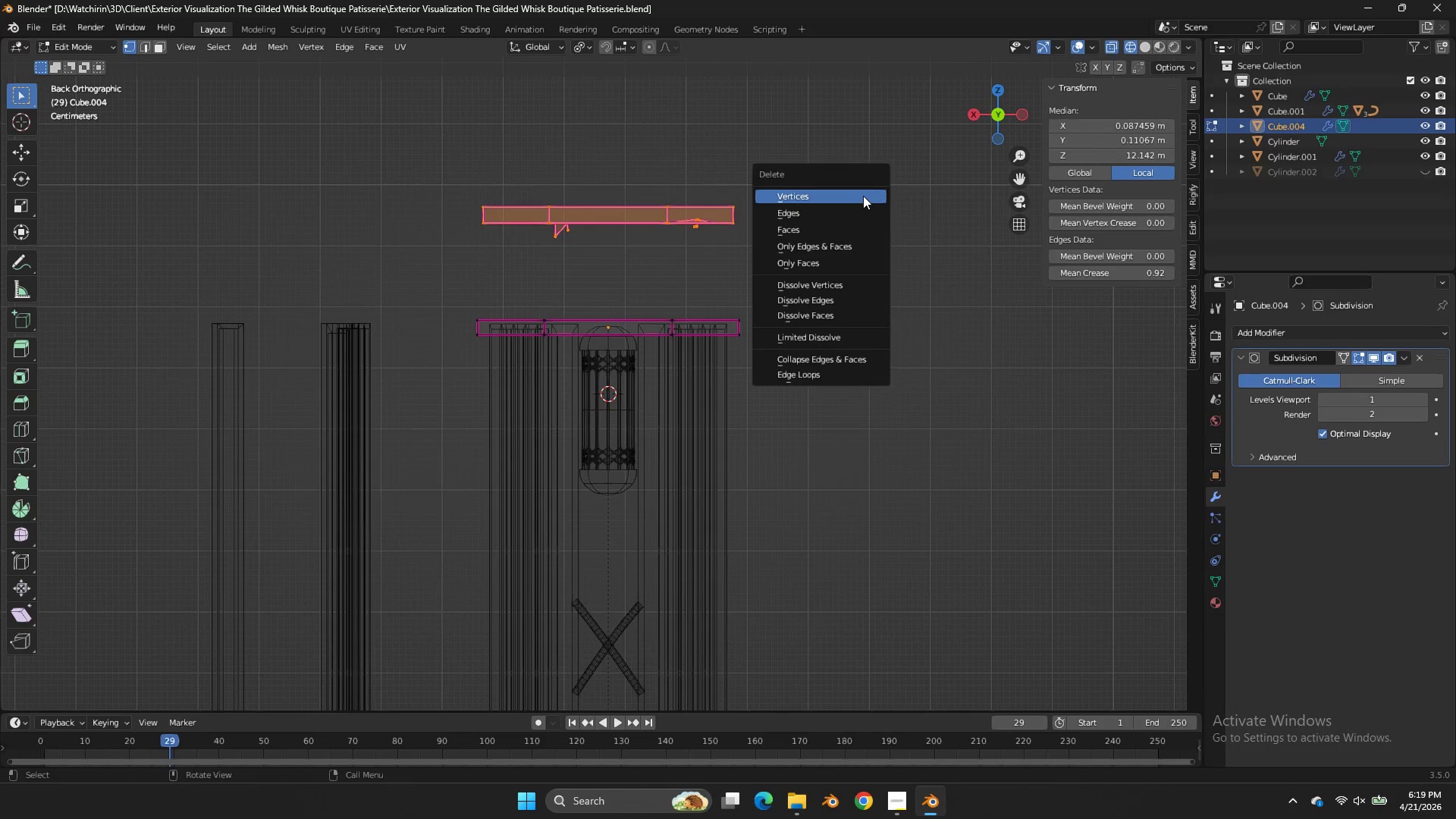 
left_click([863, 196])
 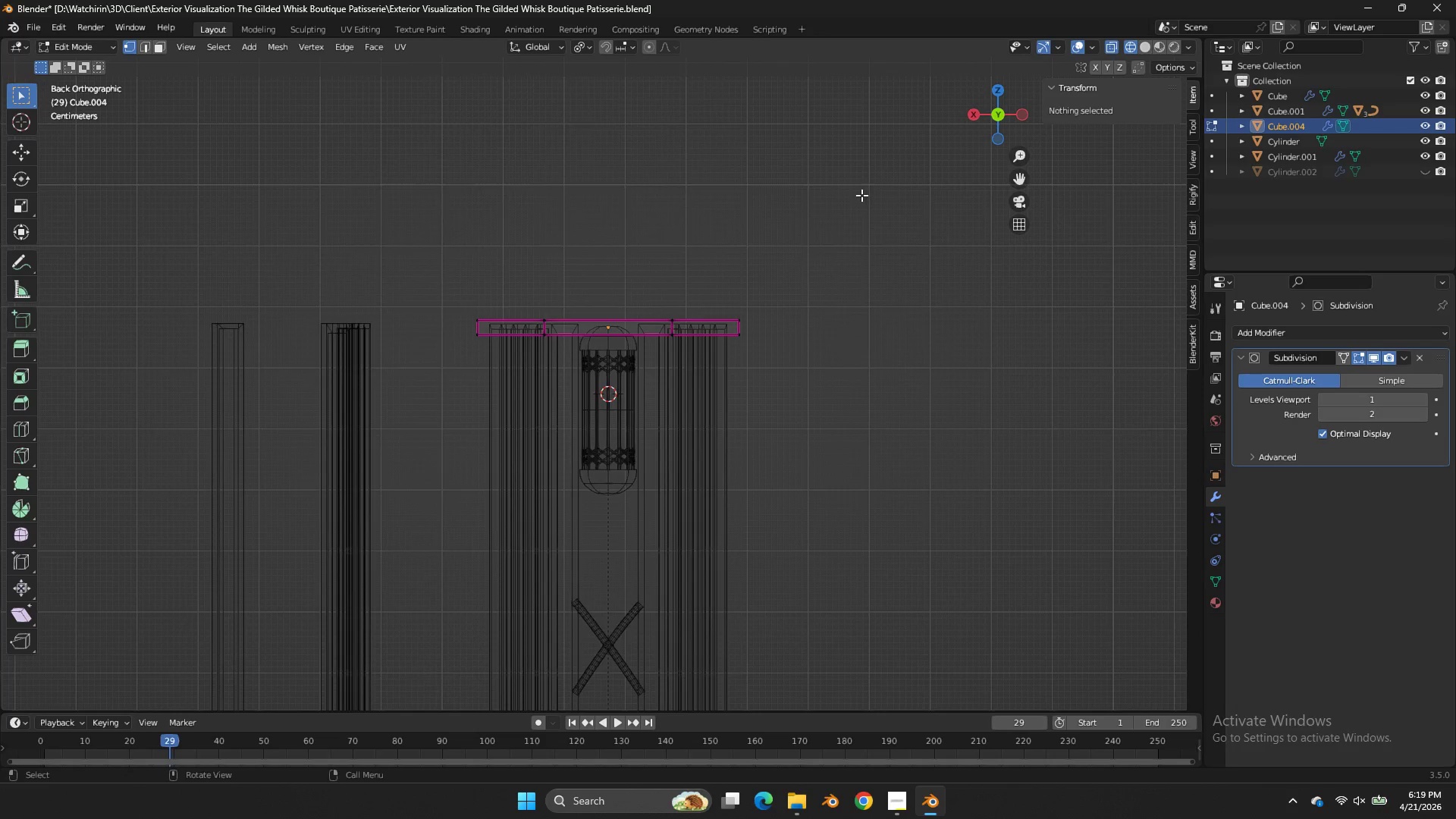 
key(Z)
 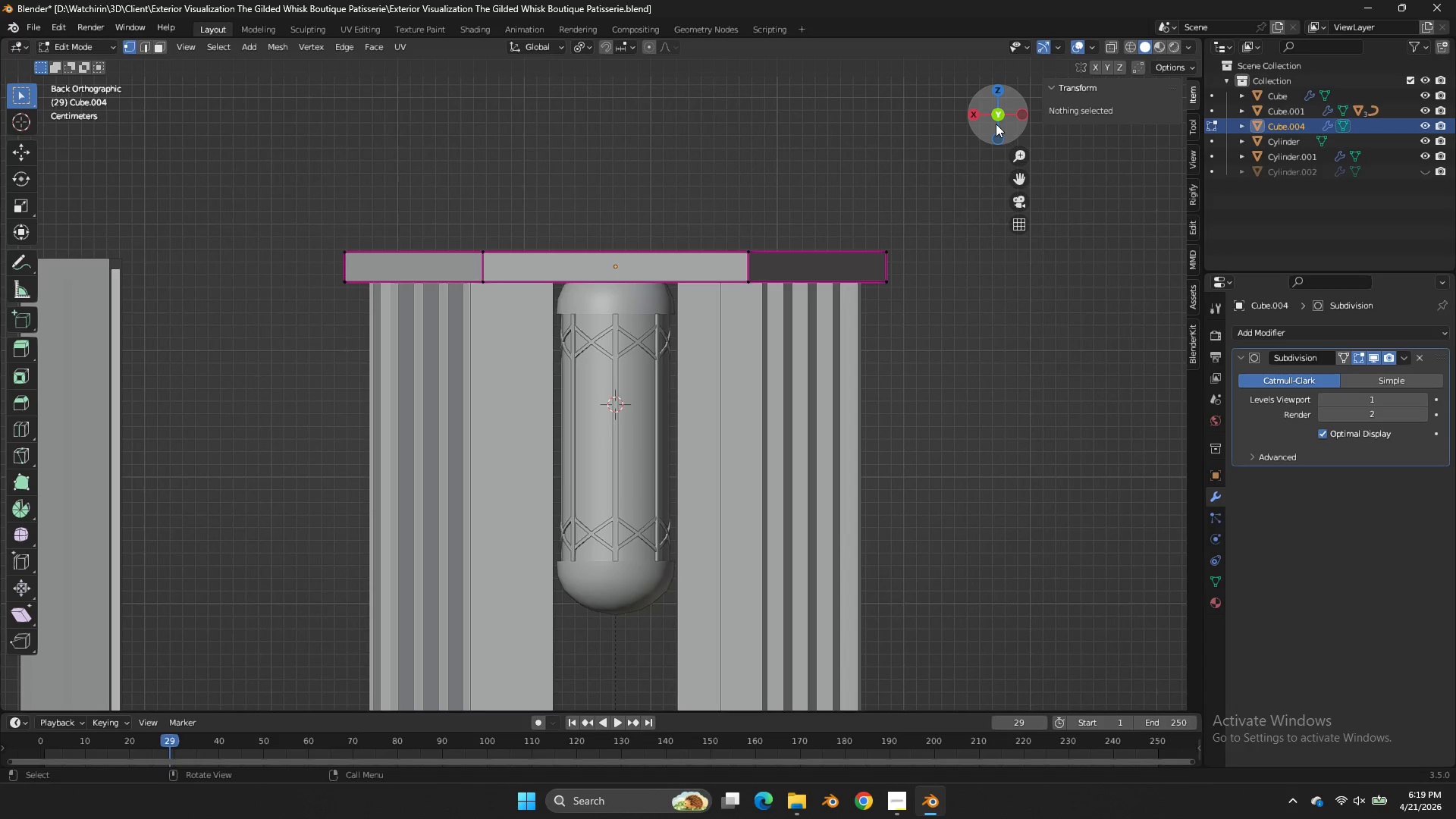 
scroll: coordinate [861, 193], scroll_direction: up, amount: 4.0
 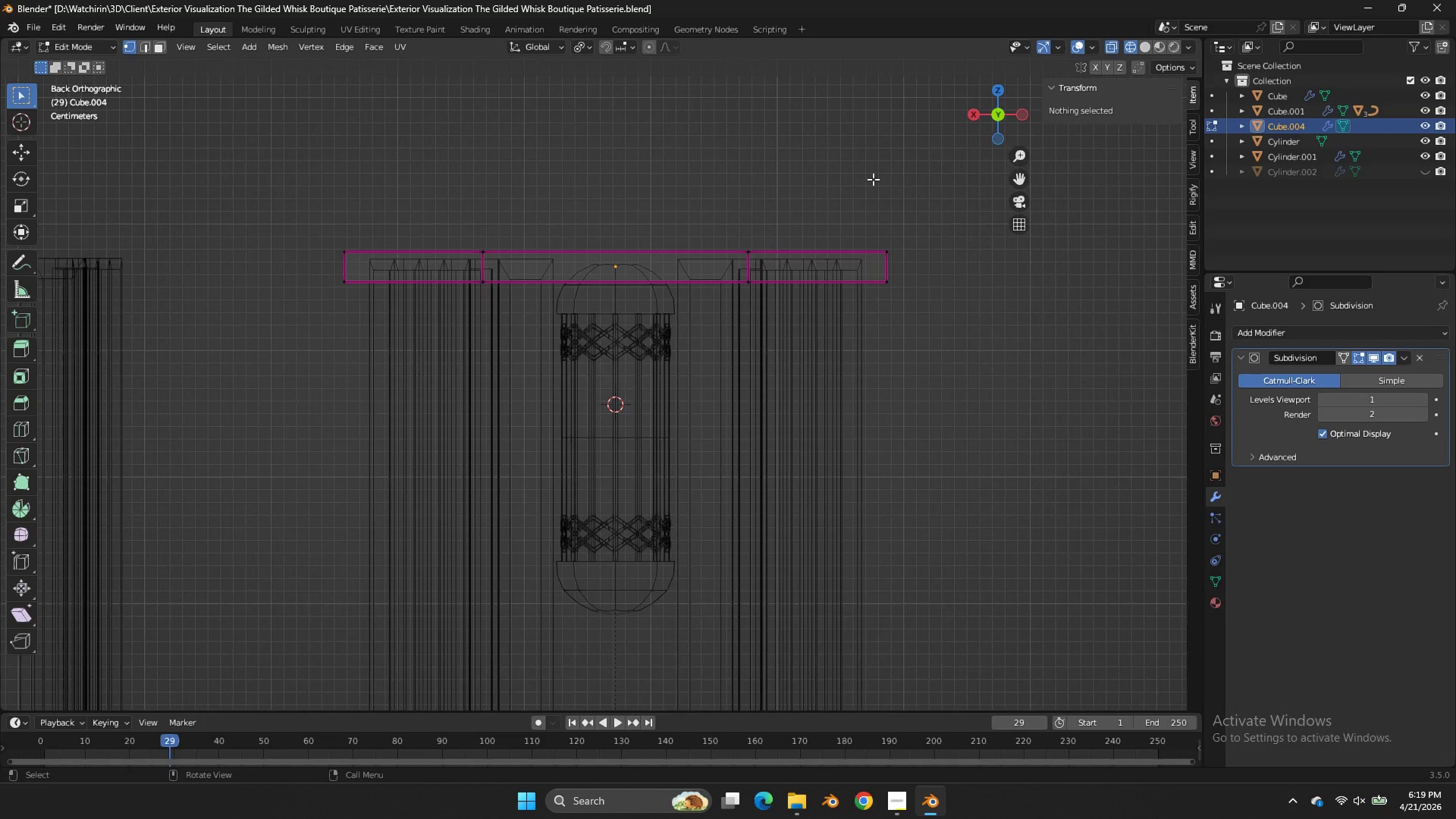 
left_click_drag(start_coordinate=[1004, 124], to_coordinate=[989, 225])
 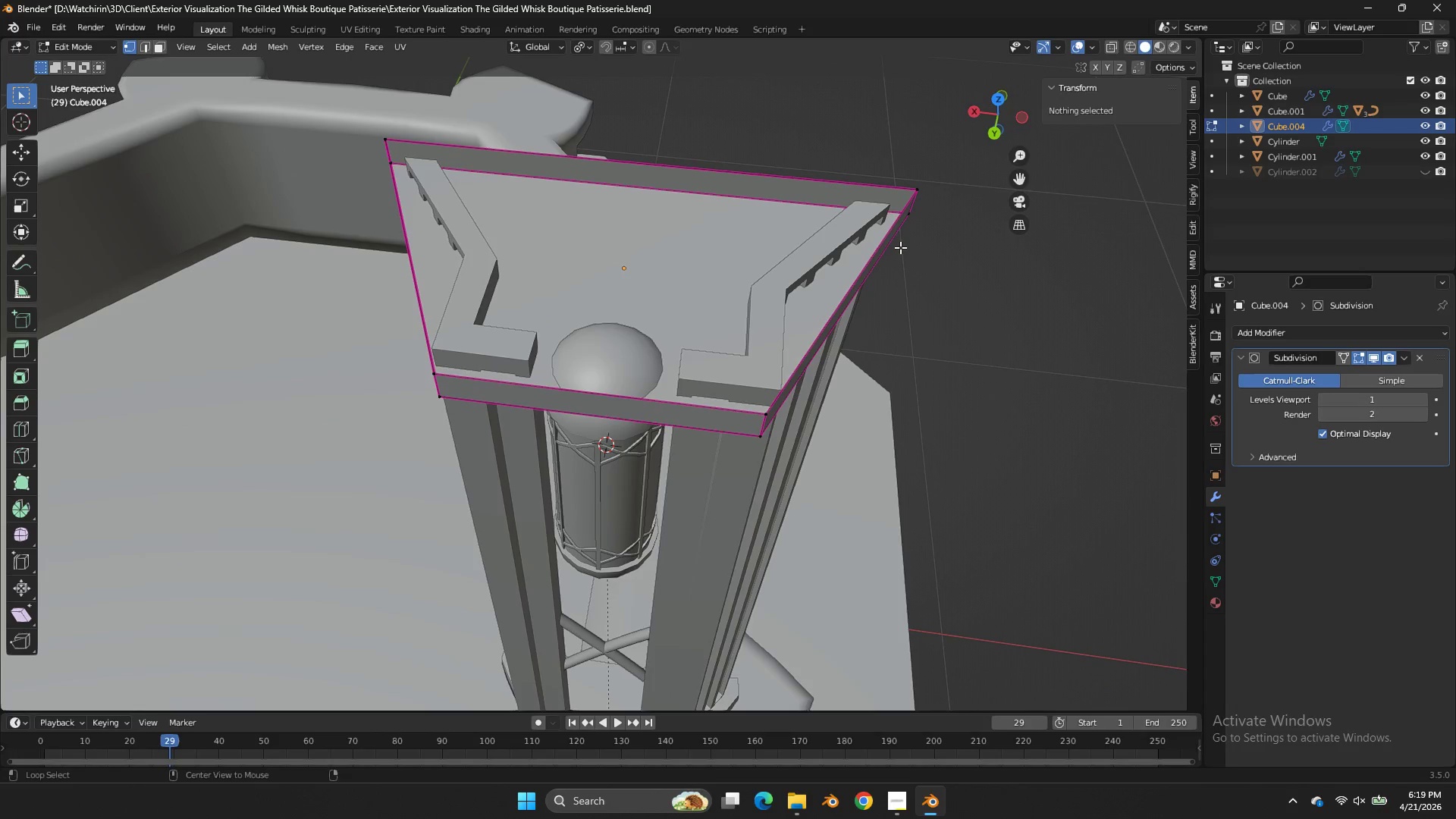 
hold_key(key=AltLeft, duration=0.61)
left_click([880, 243])
 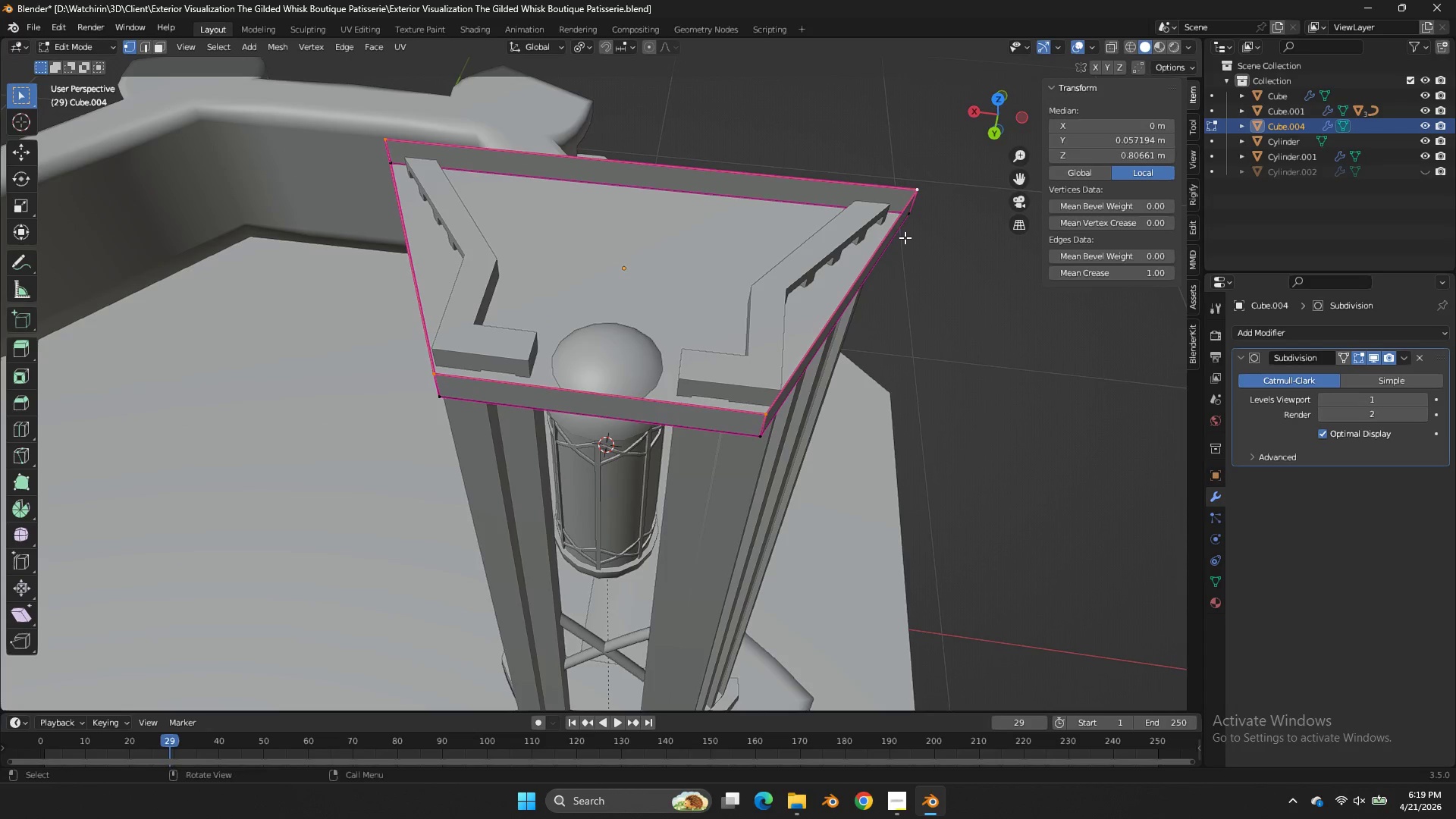 
key(E)
 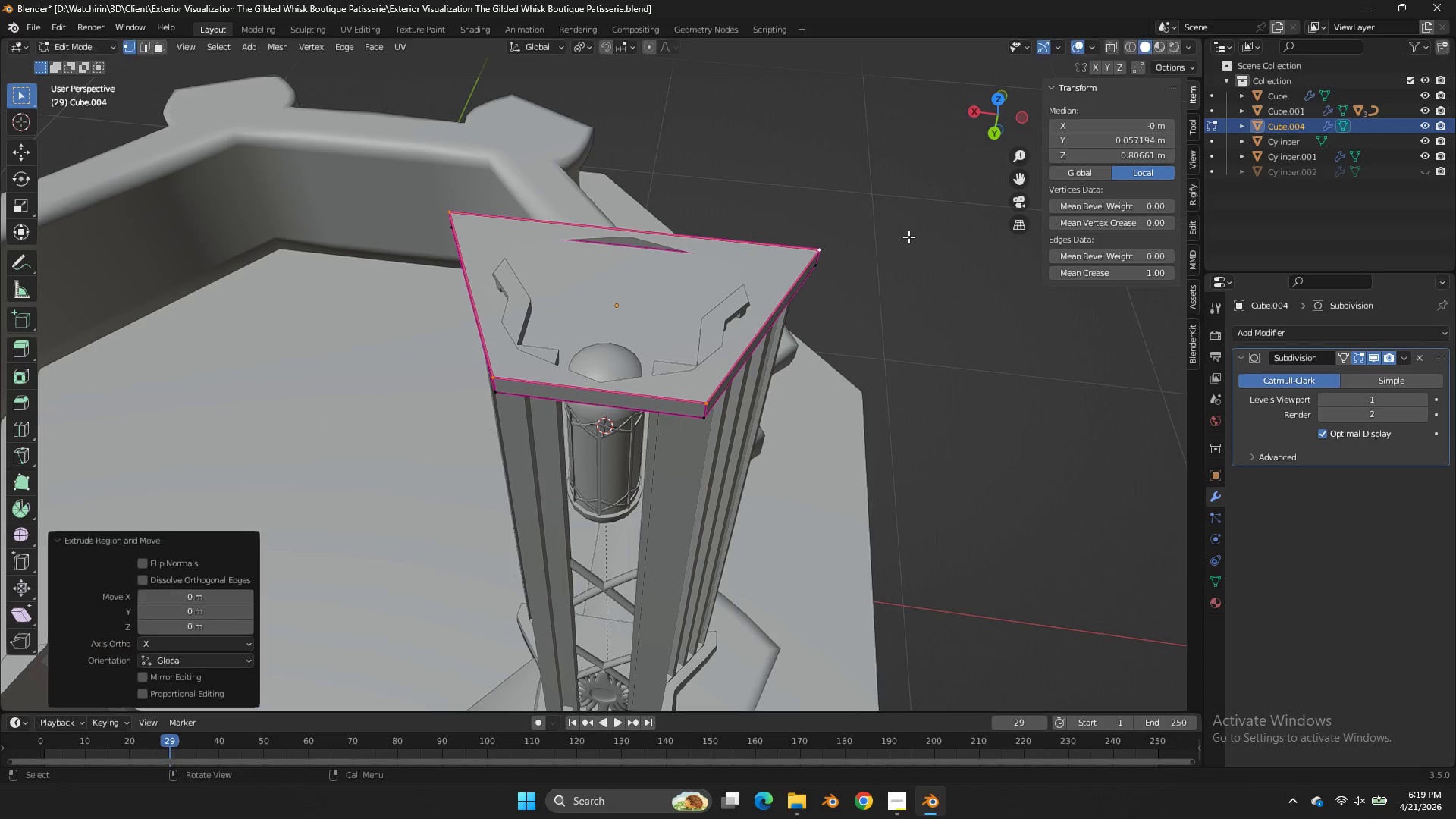 
right_click([908, 237])
 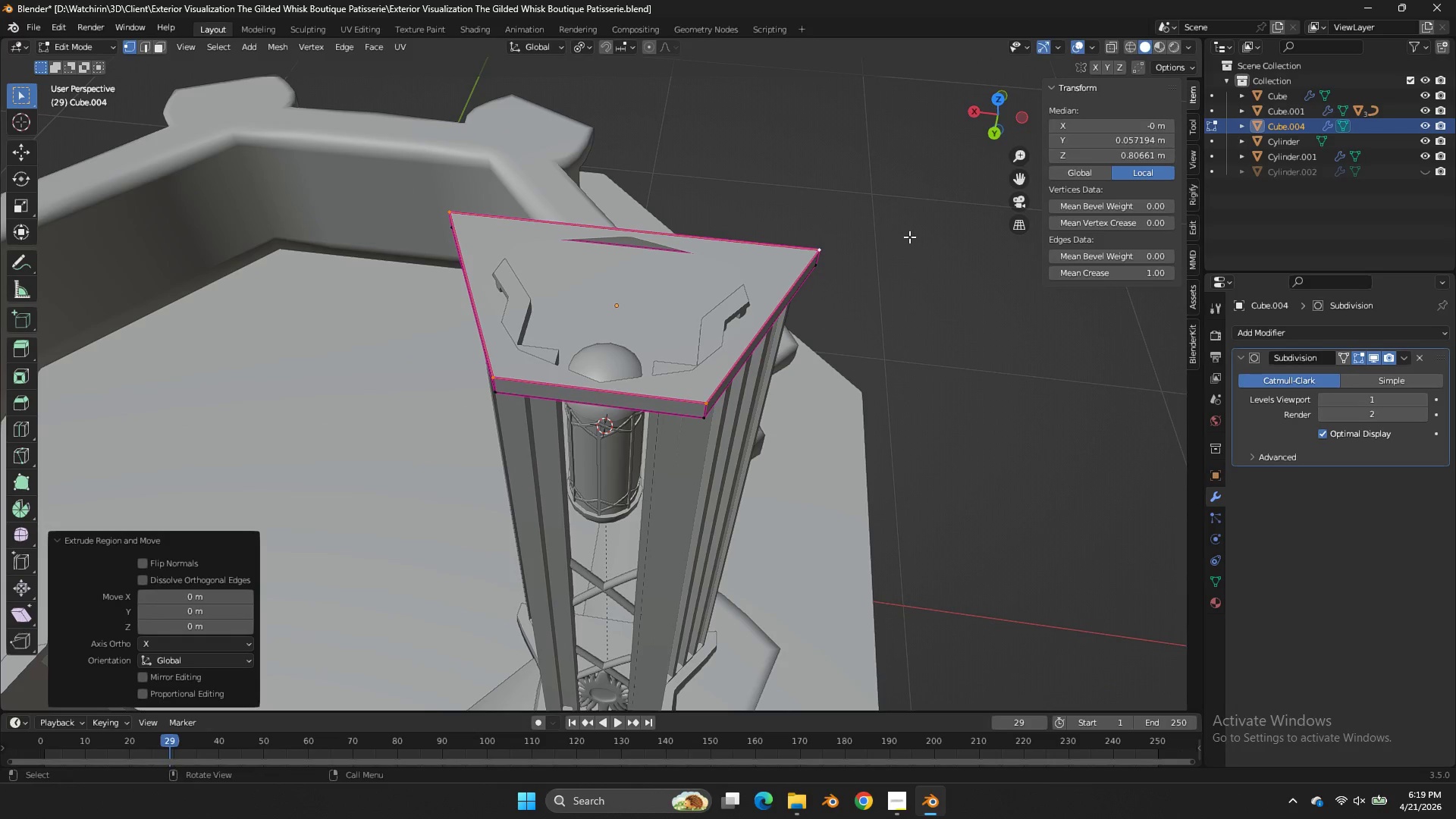 
scroll: coordinate [905, 237], scroll_direction: down, amount: 2.0
 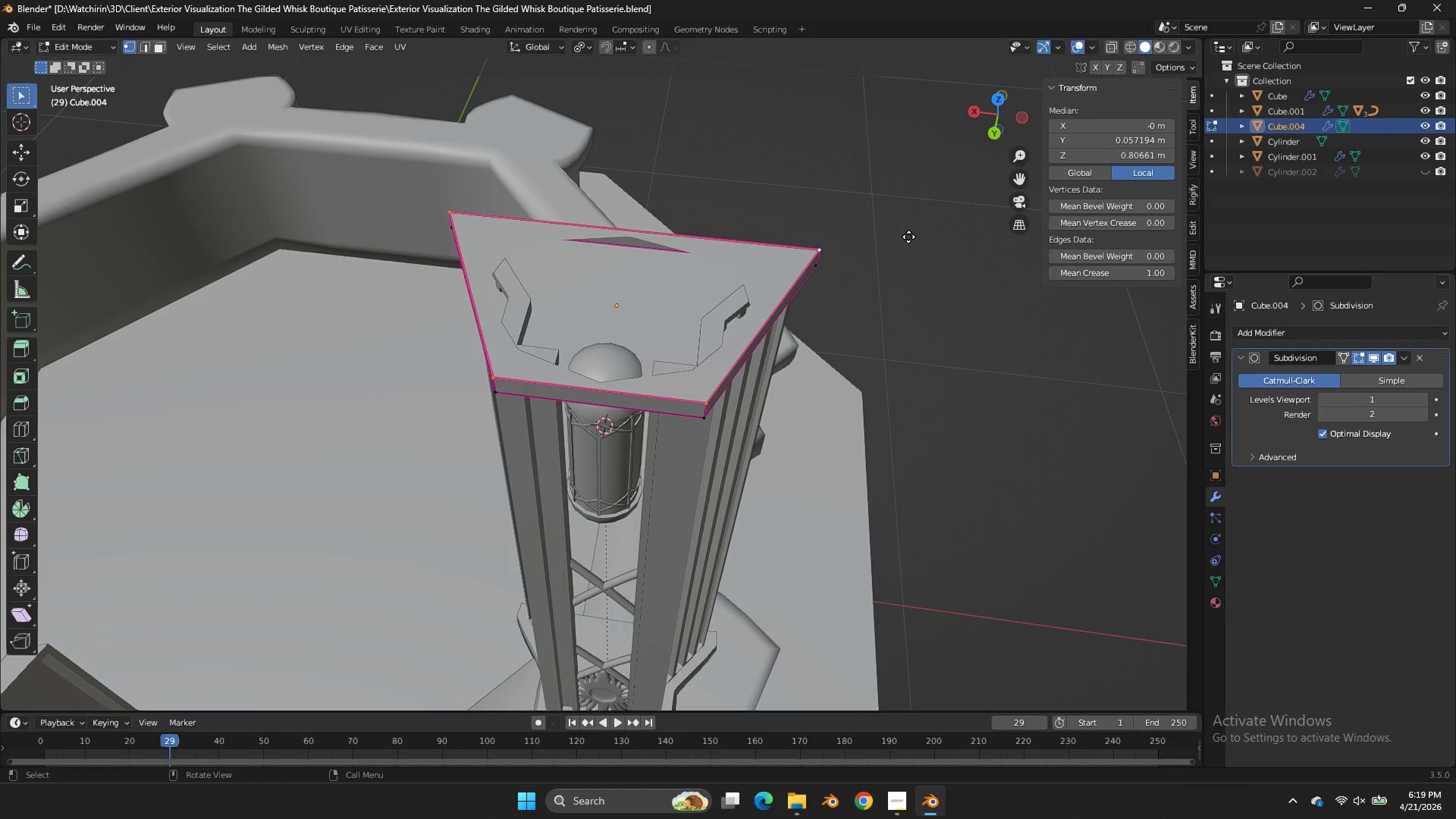 
key(S)
 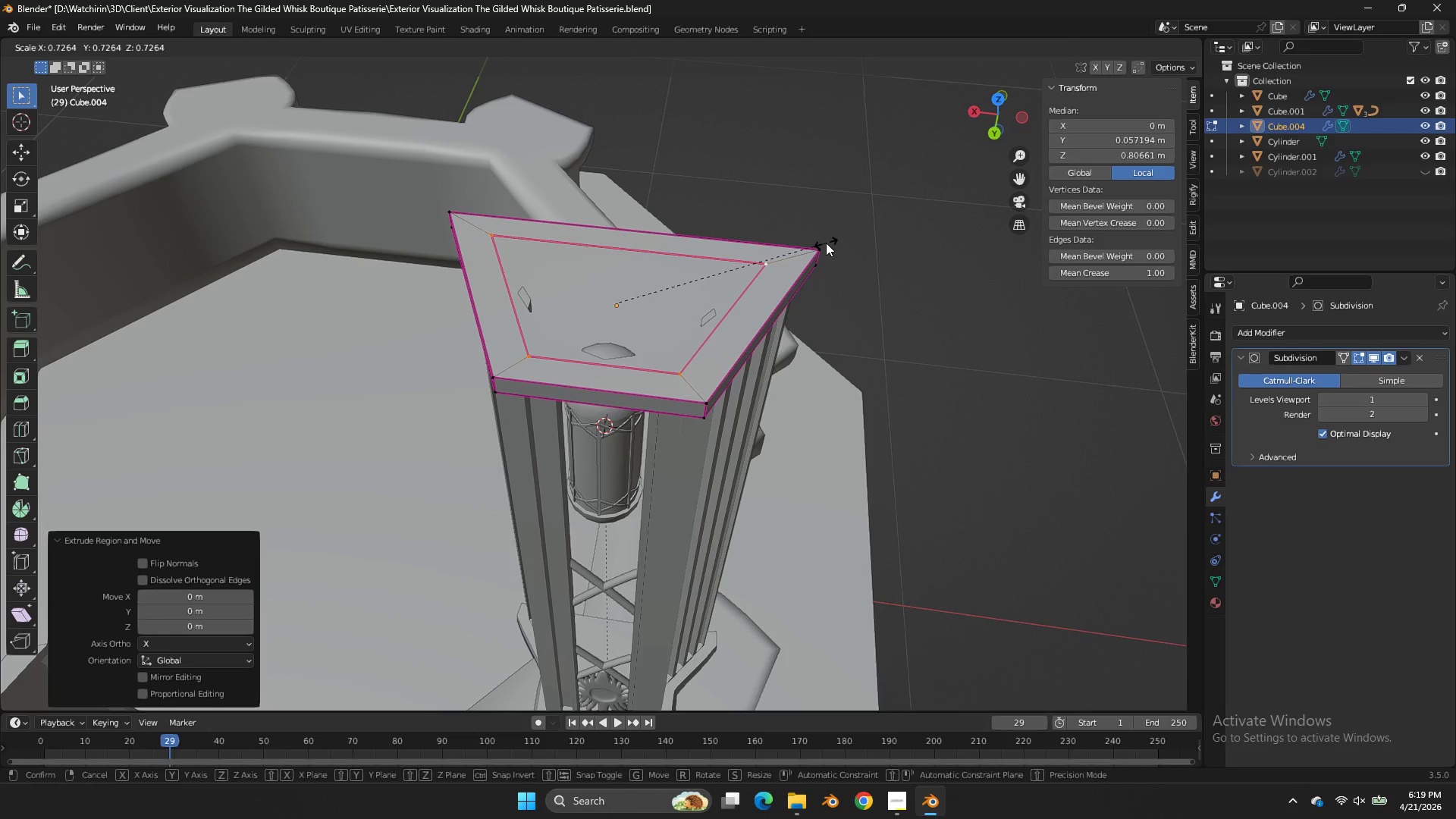 
left_click([845, 243])
 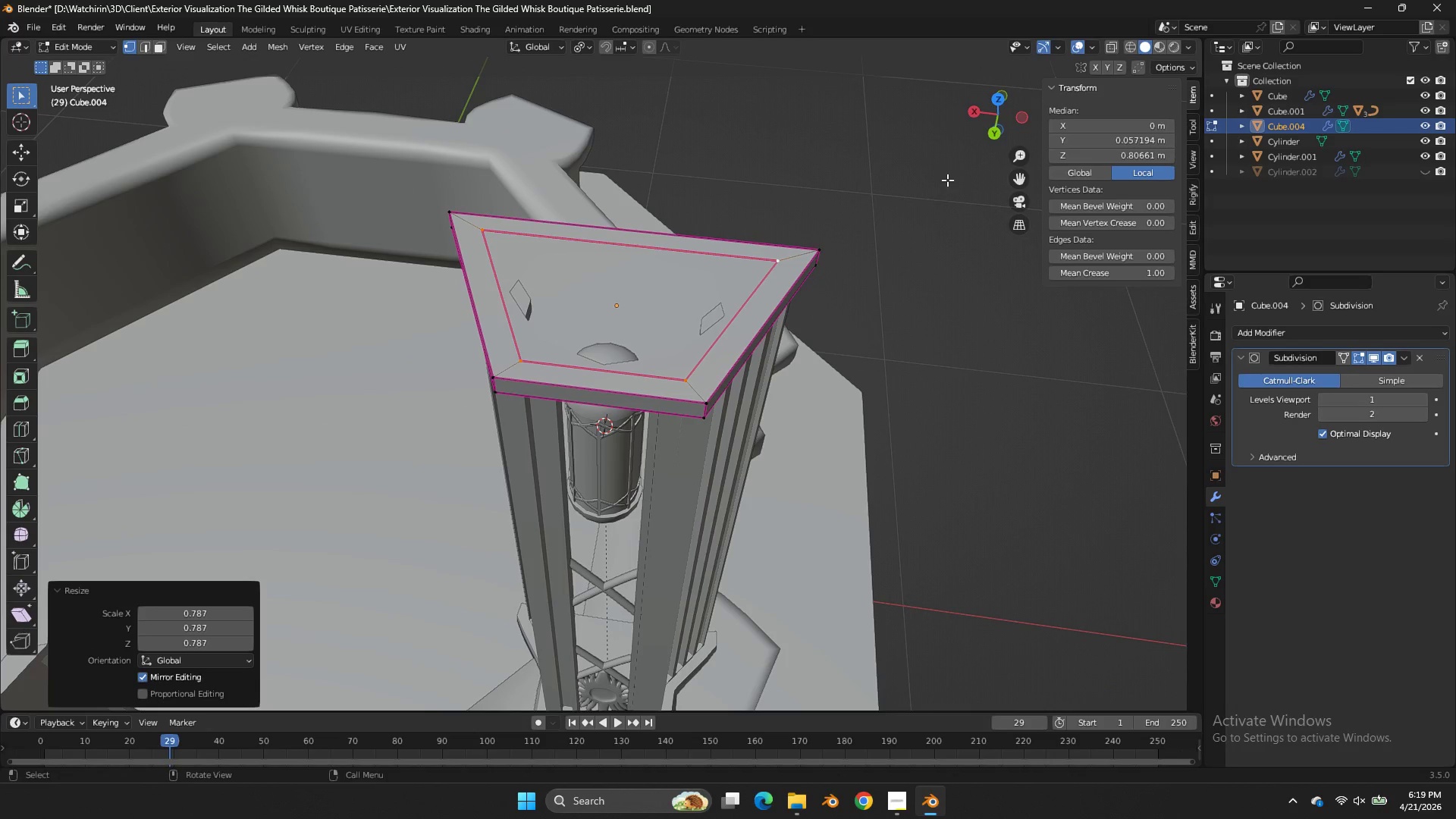 
key(Control+Z)
 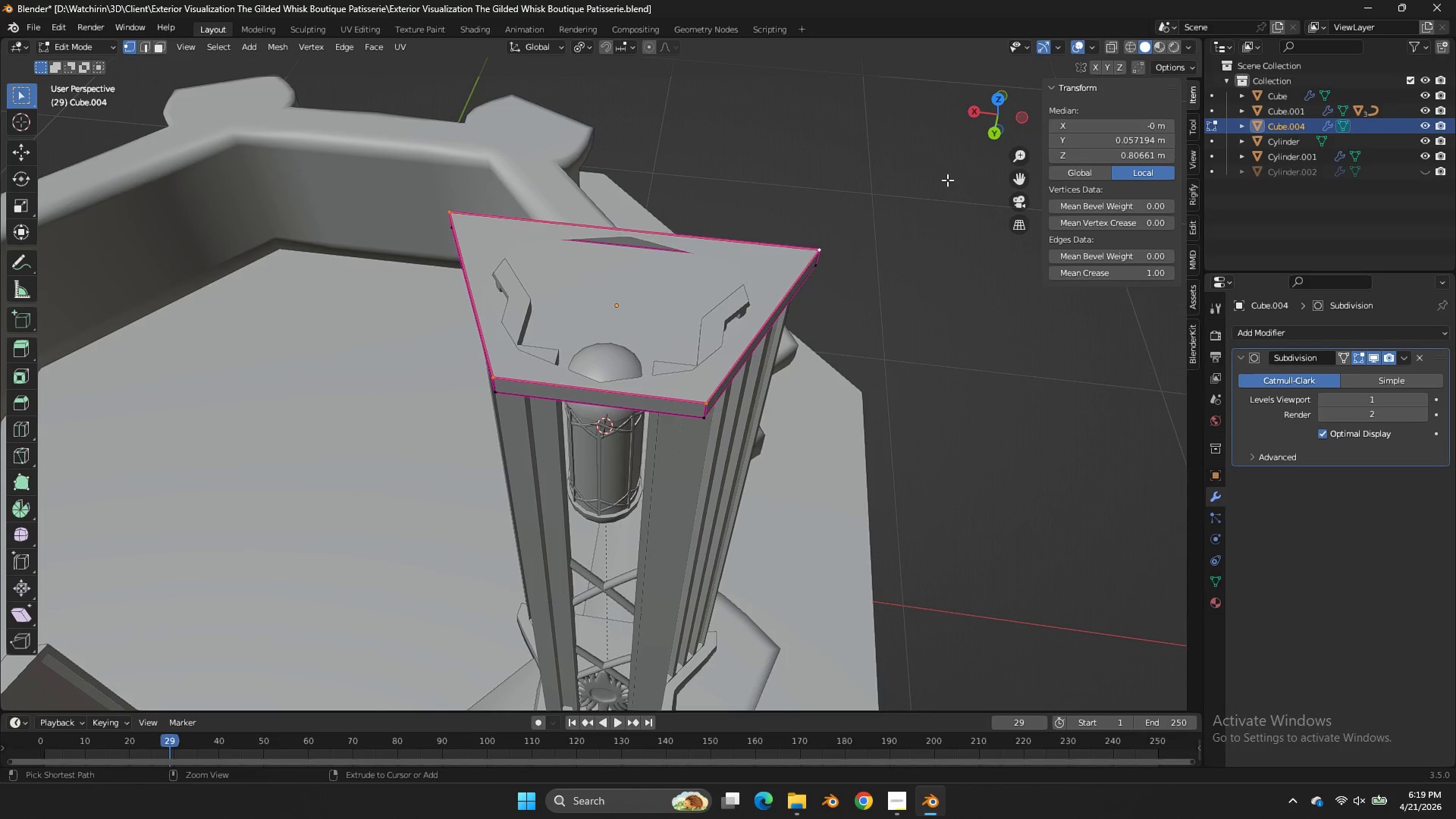 
key(Control+Z)
 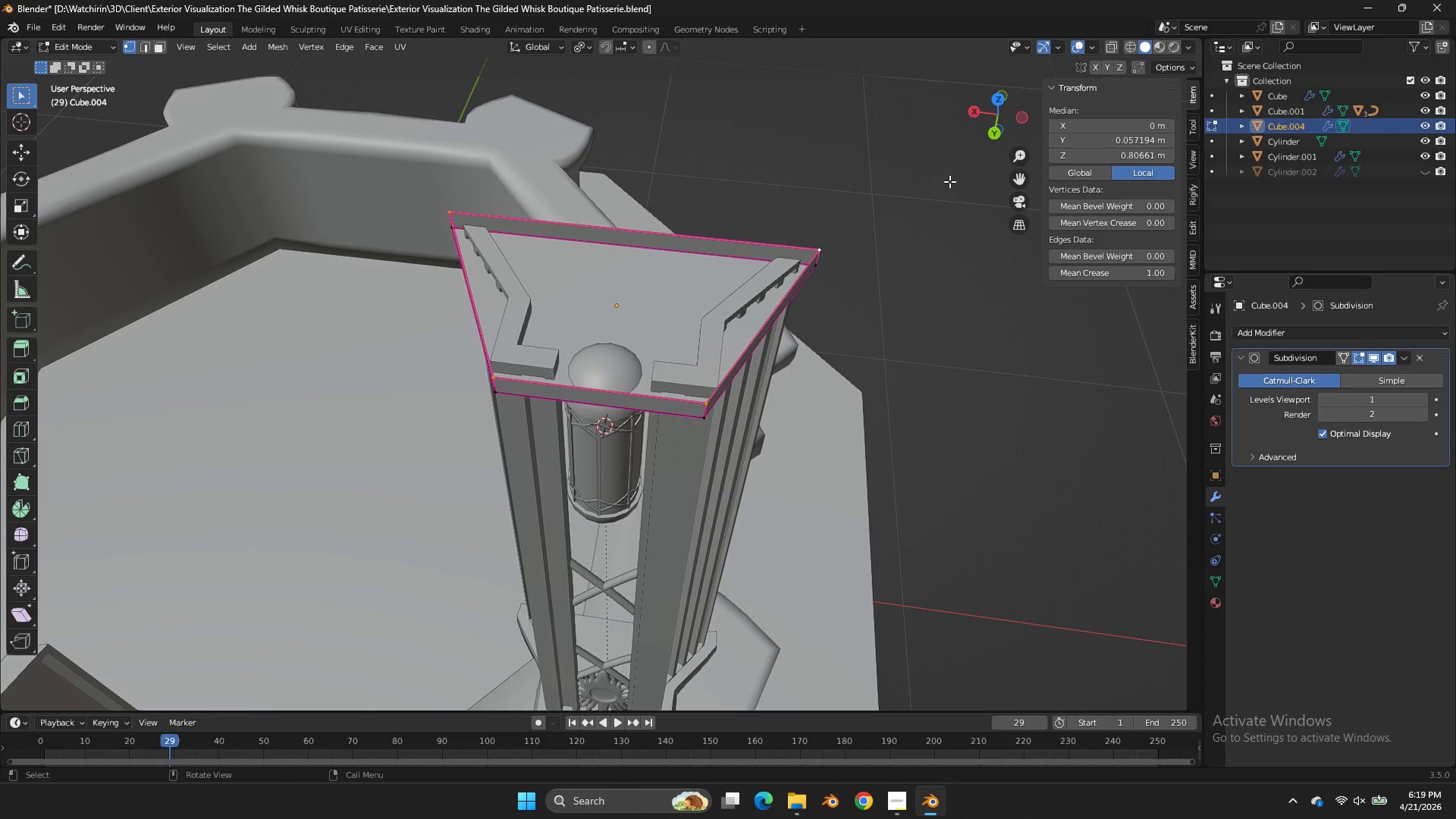 
key(E)
 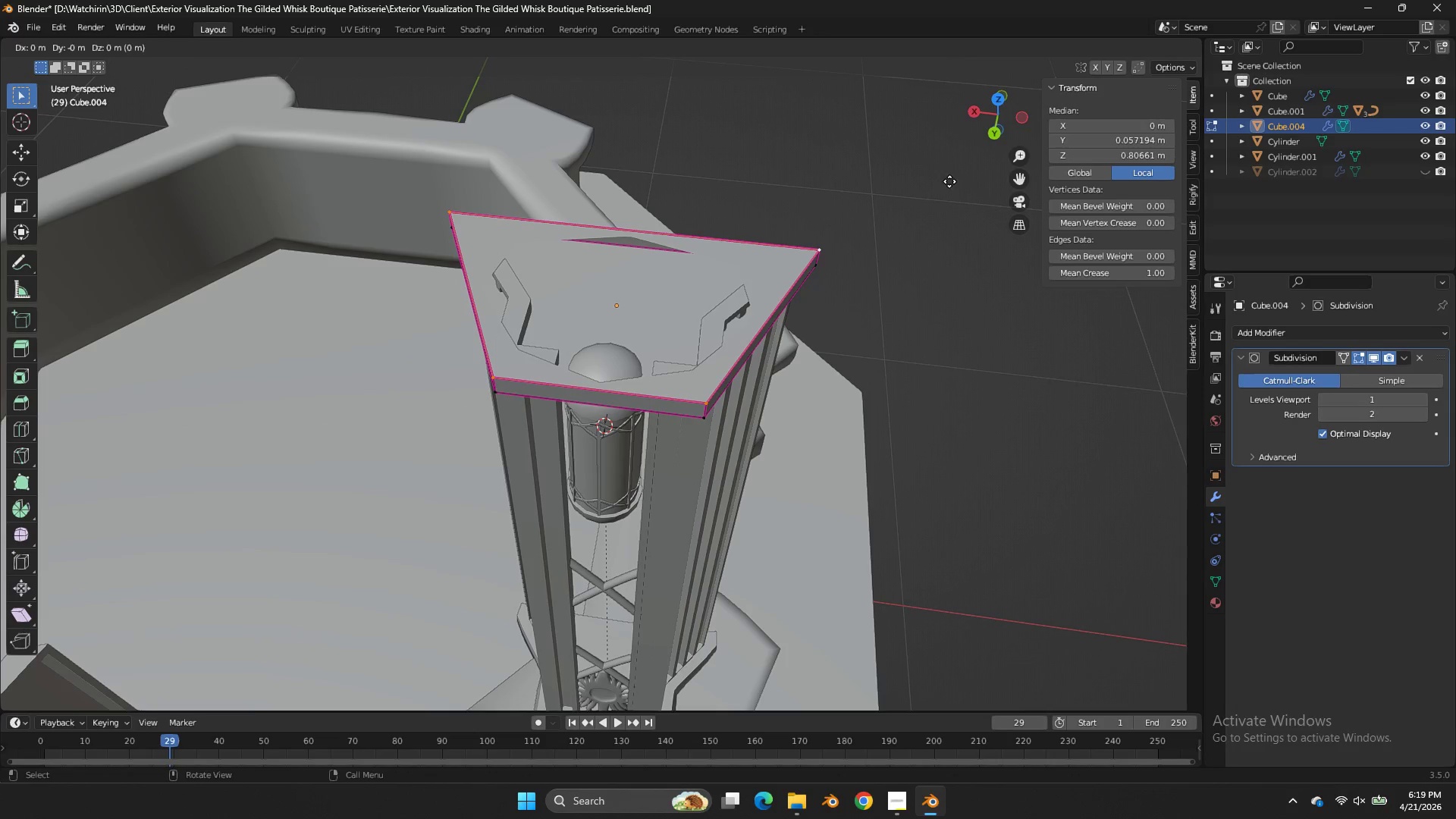 
right_click([949, 181])
 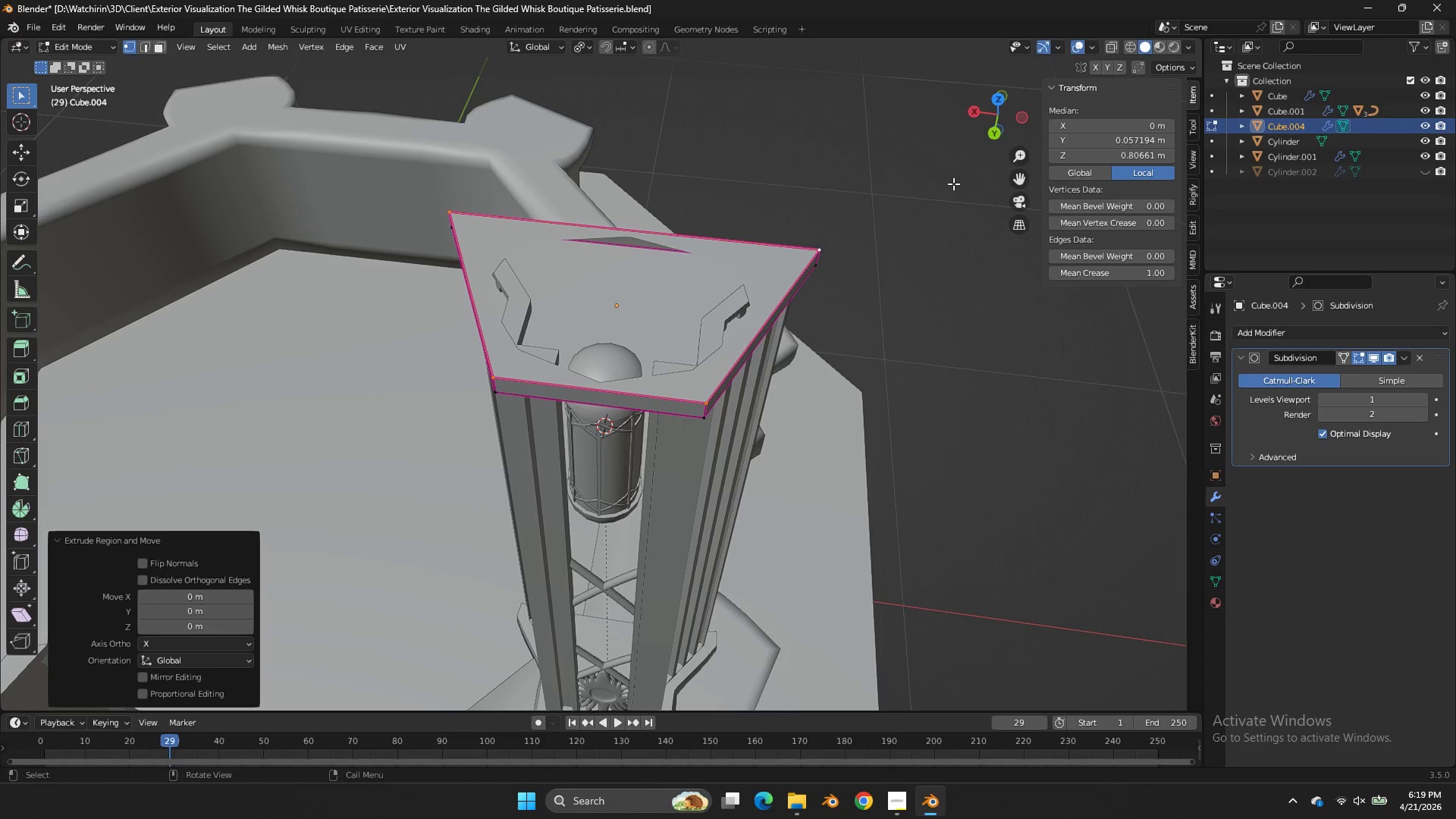 
key(S)
 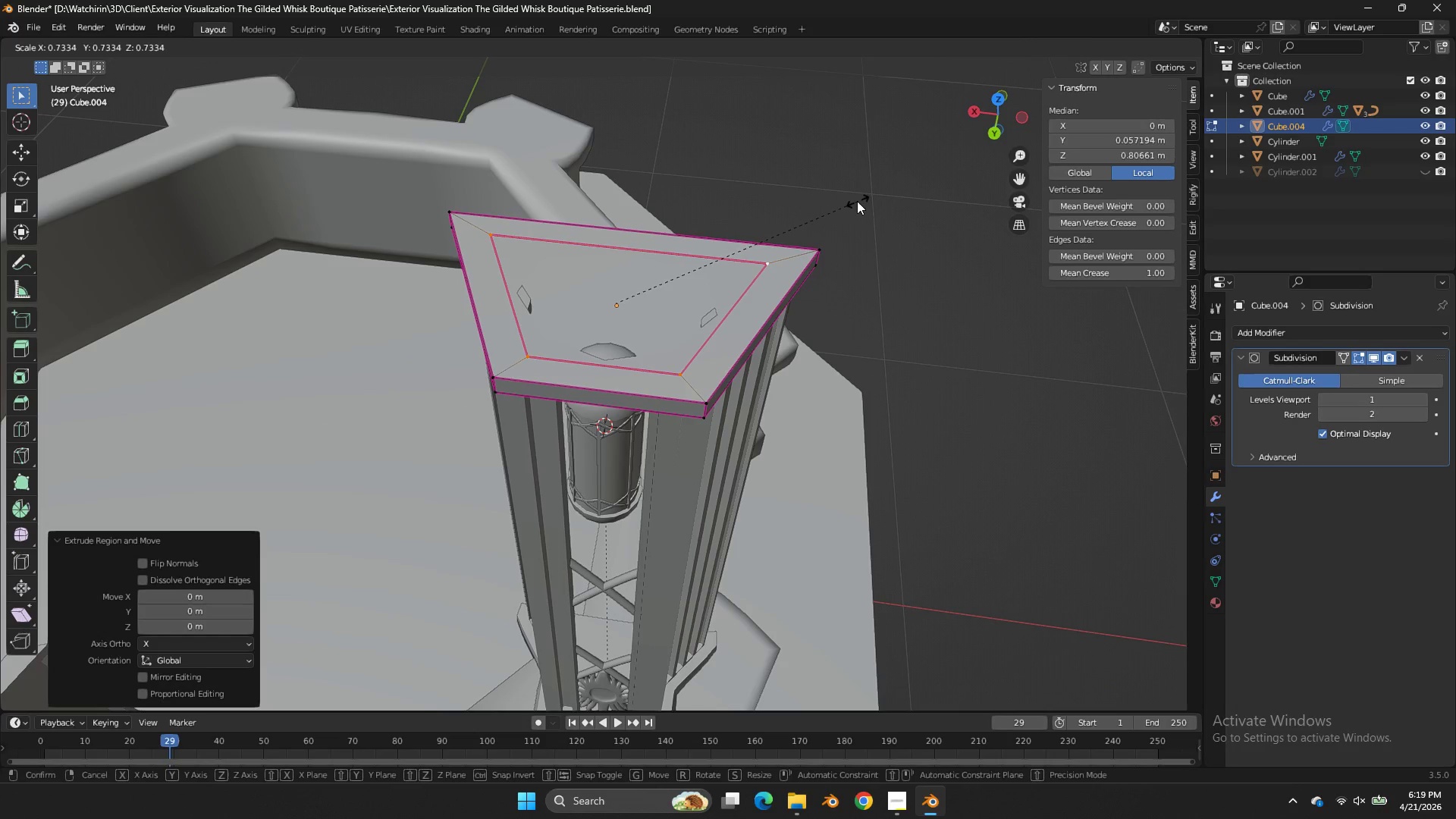 
left_click([854, 202])
 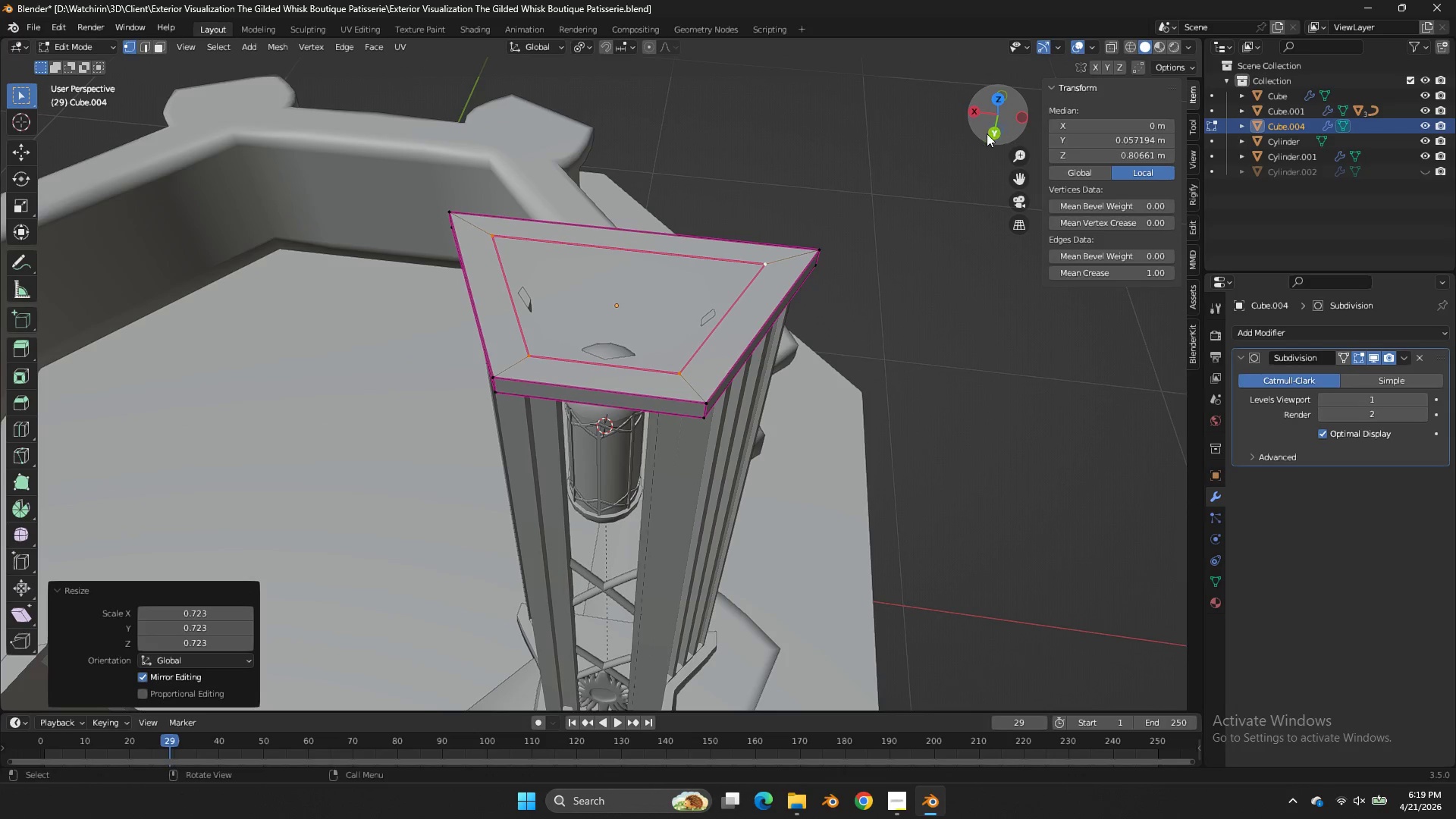 
left_click([986, 133])
 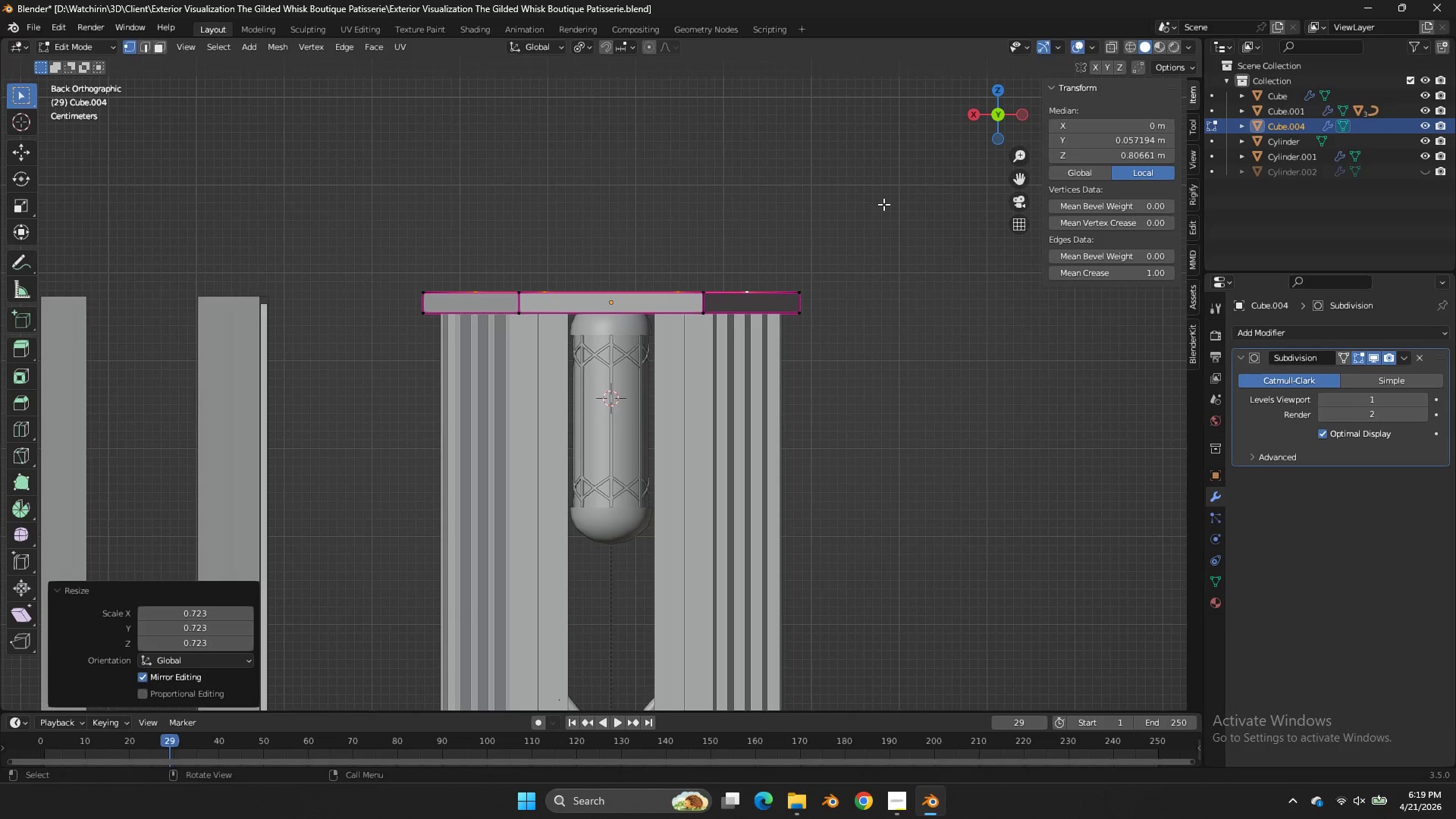 
key(S)
 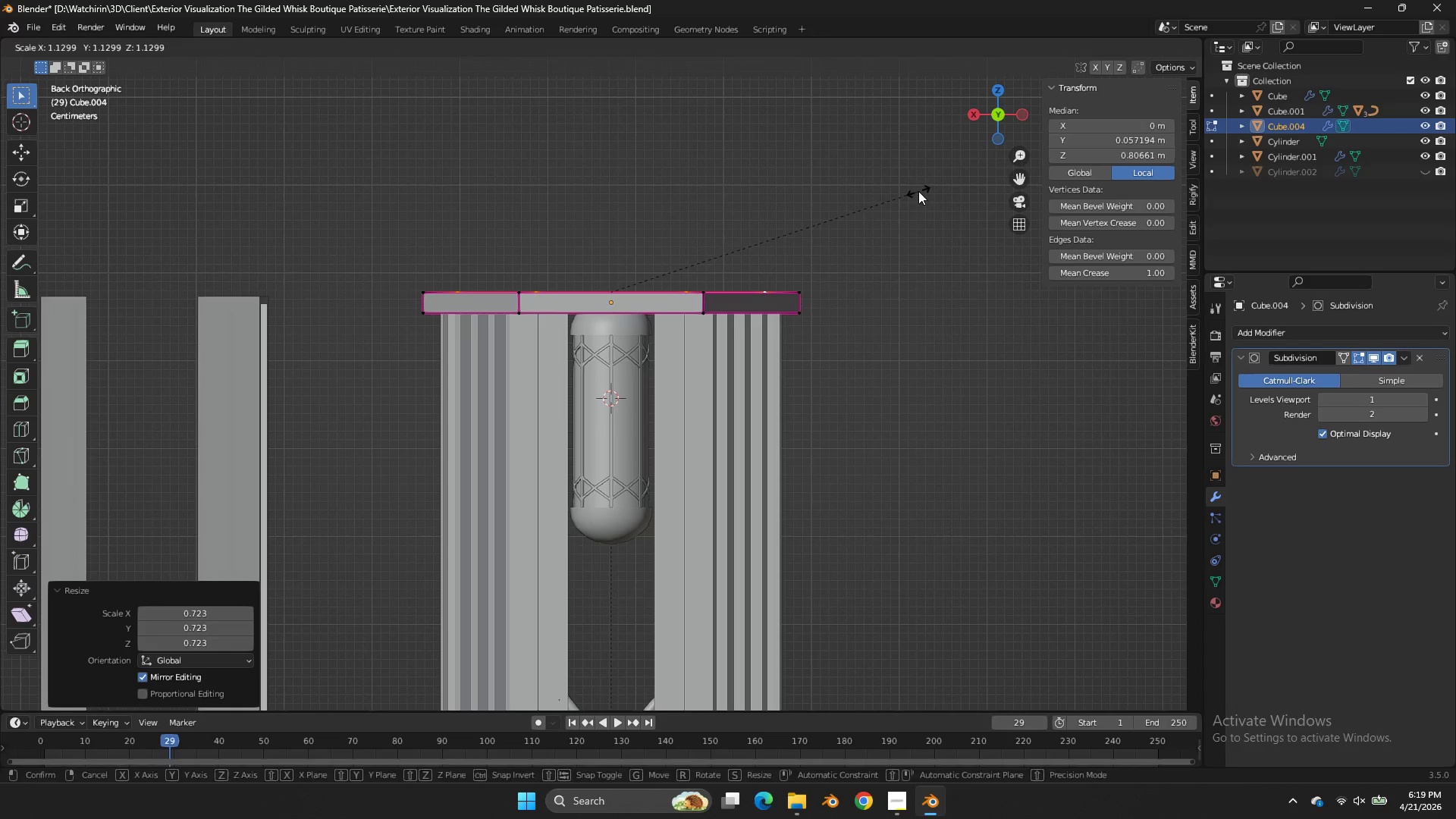 
left_click([918, 191])
 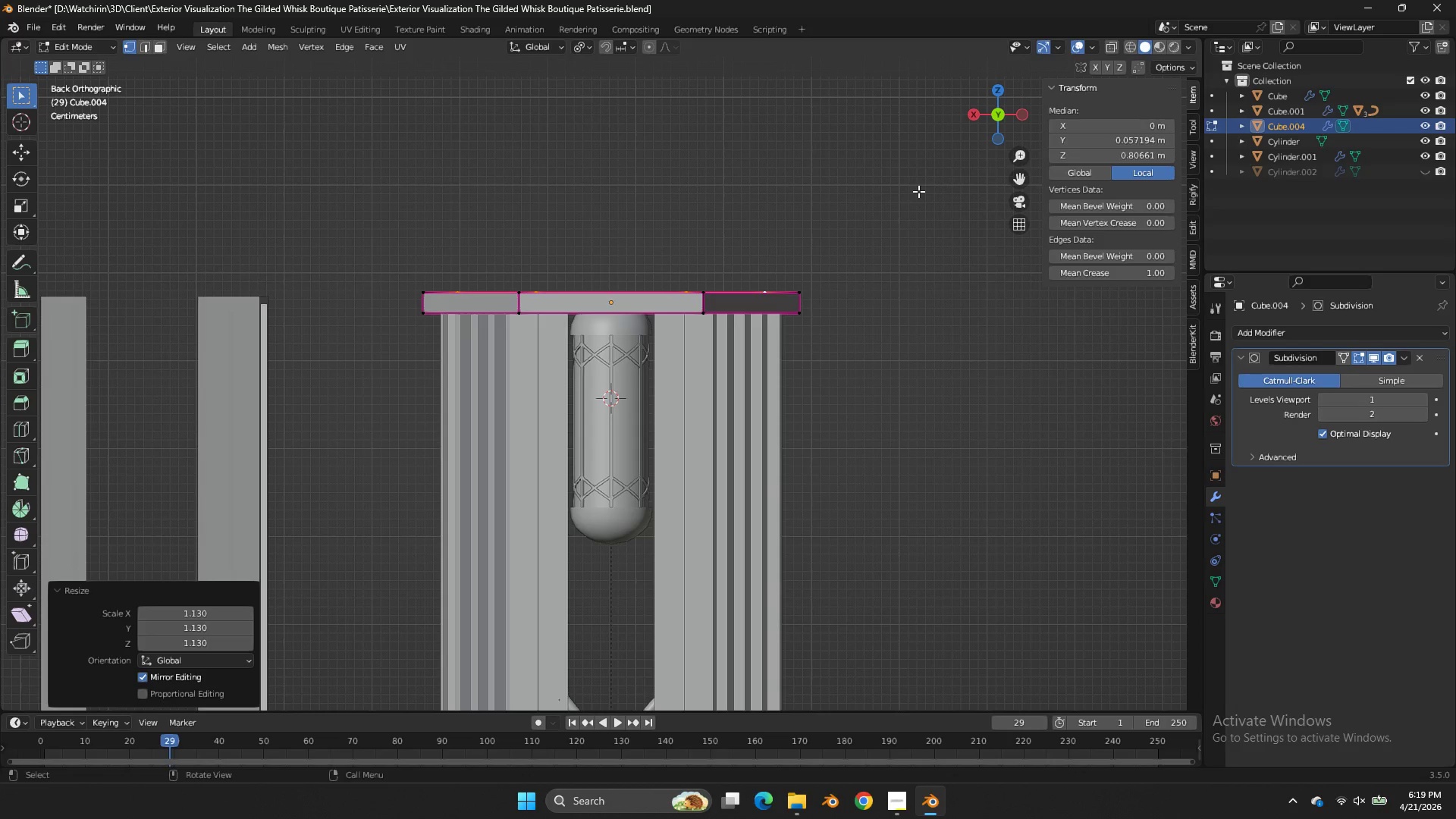 
type(ez)
 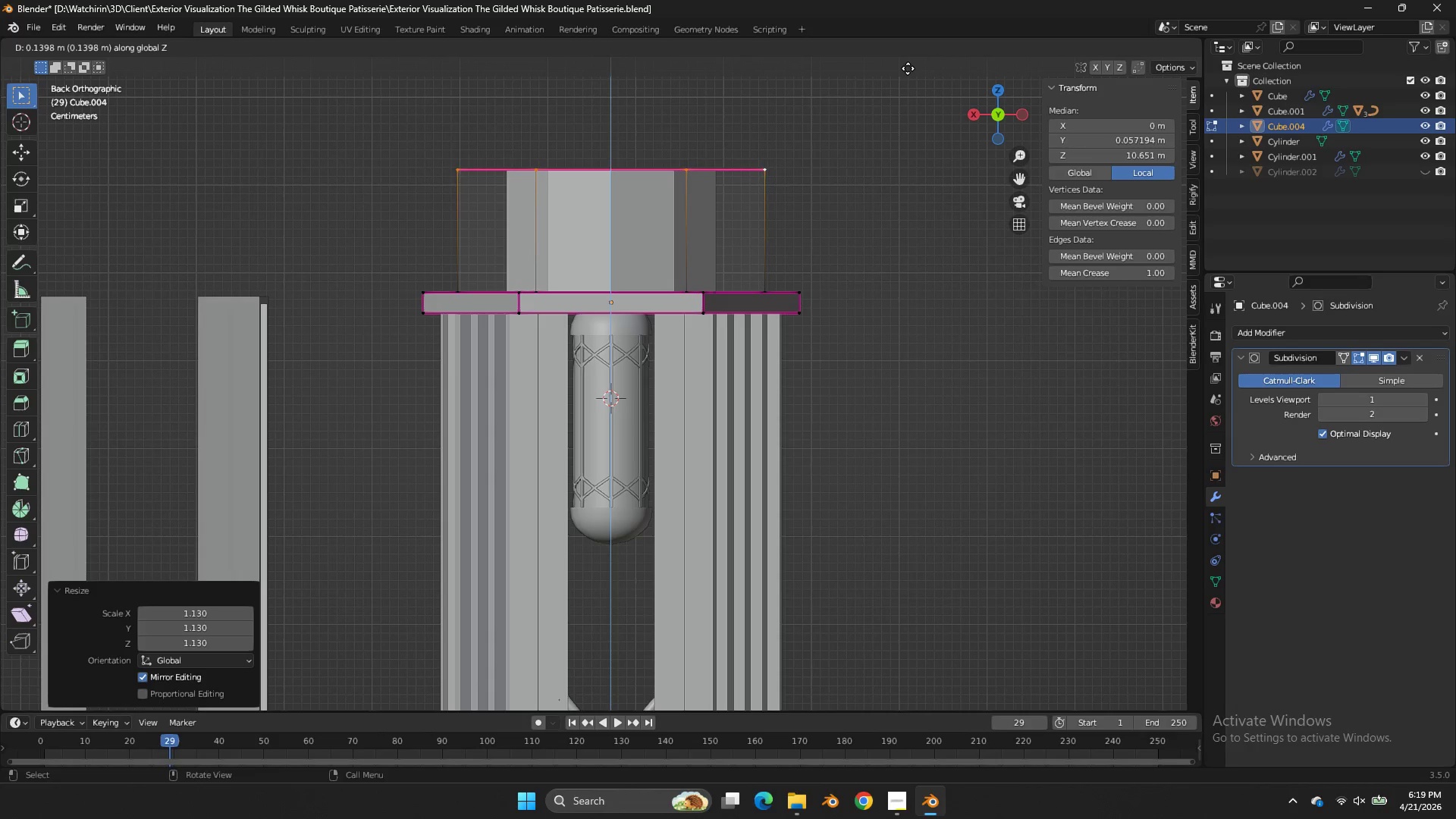 
left_click([908, 68])
 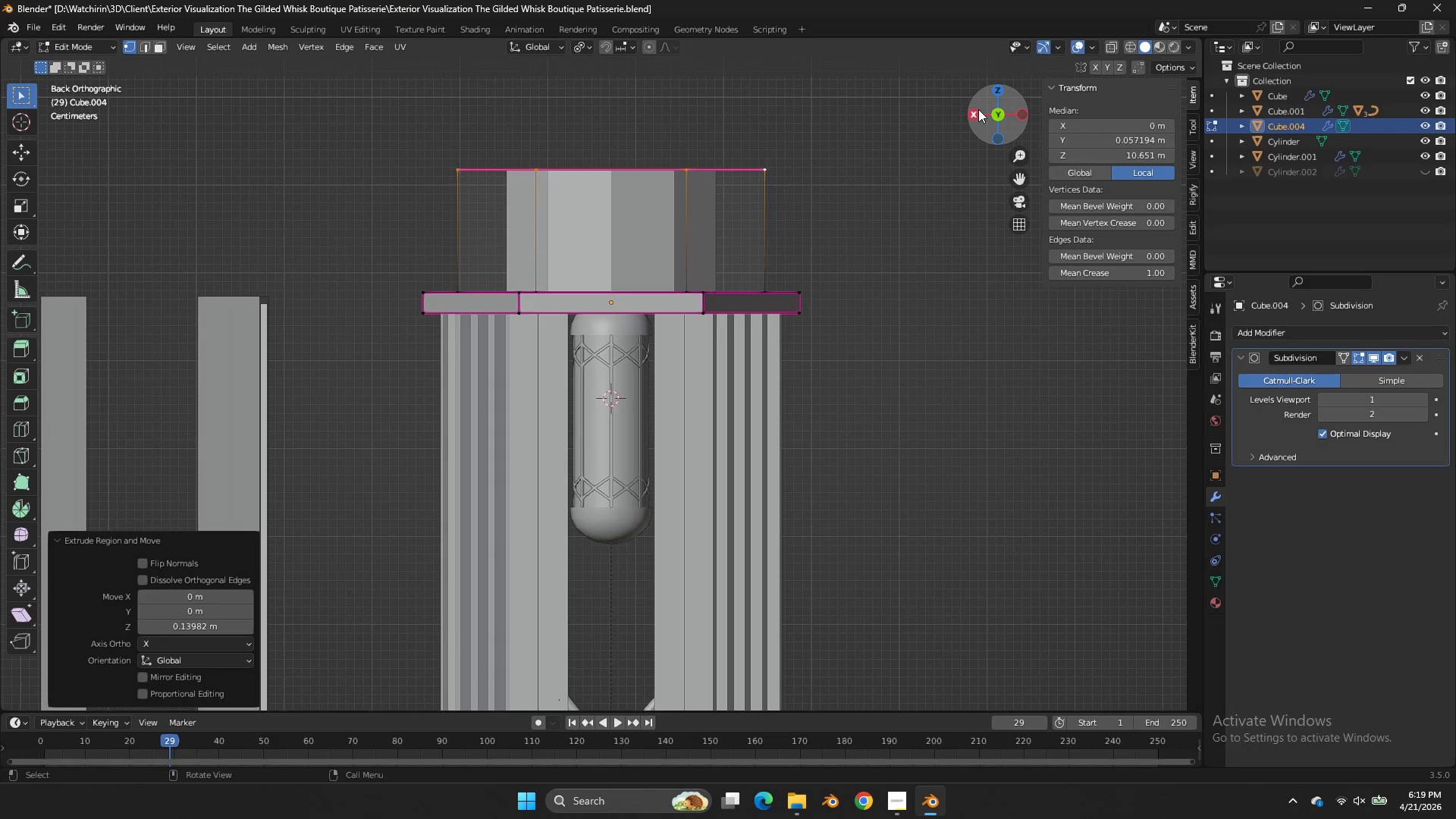 
left_click_drag(start_coordinate=[1001, 107], to_coordinate=[988, 167])
 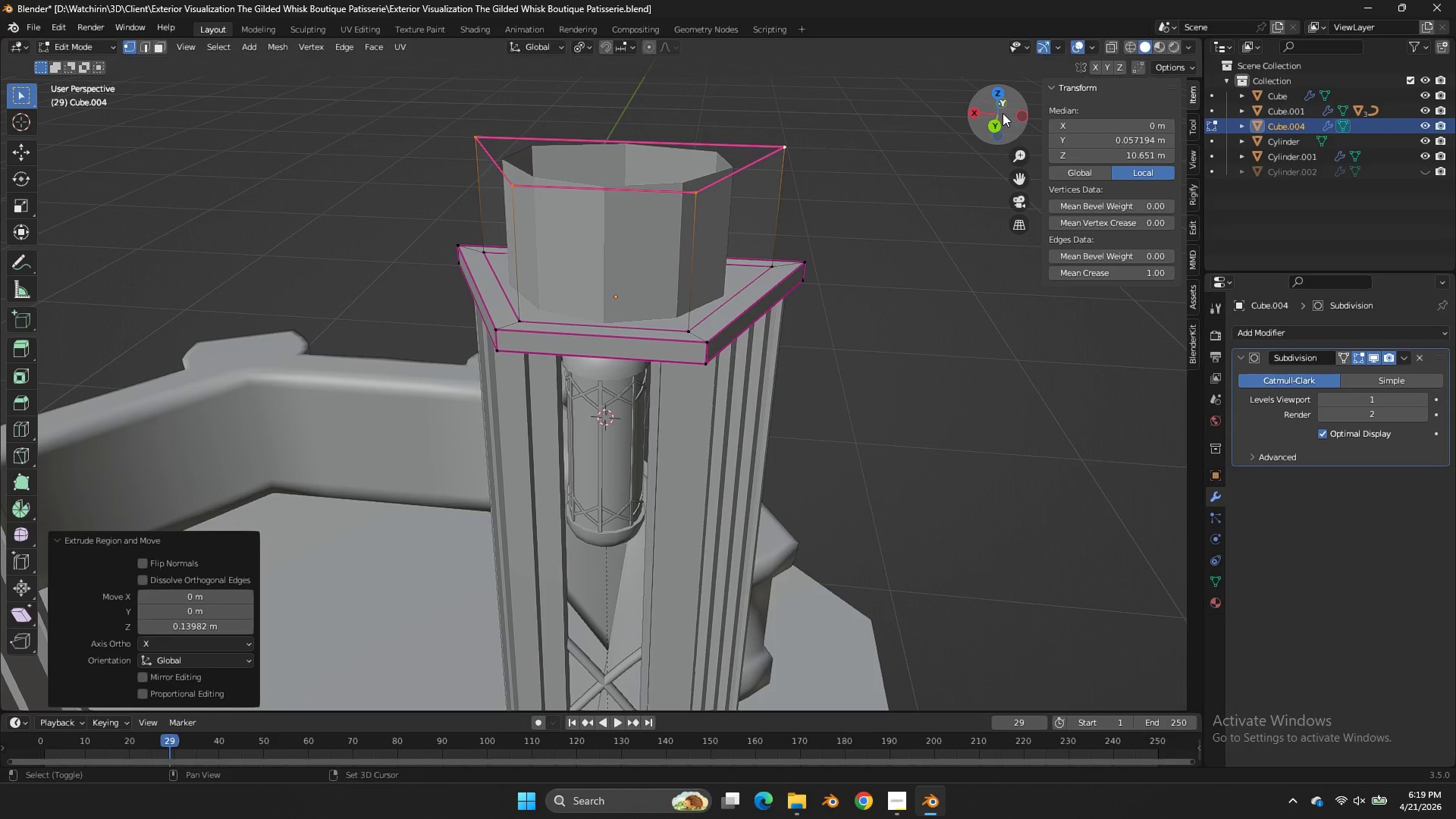 
key(Shift+E)
 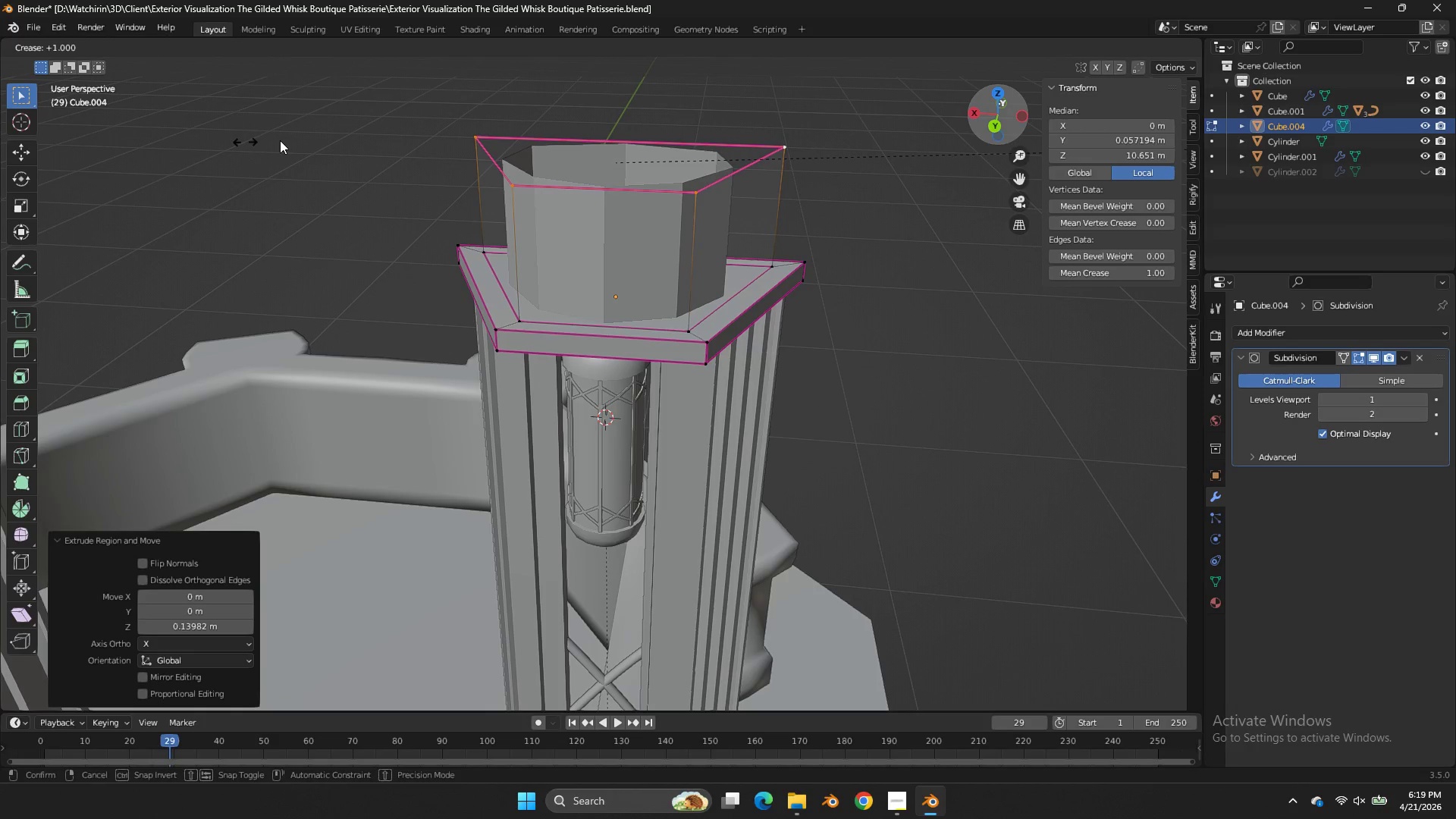 
left_click_drag(start_coordinate=[299, 142], to_coordinate=[340, 146])
 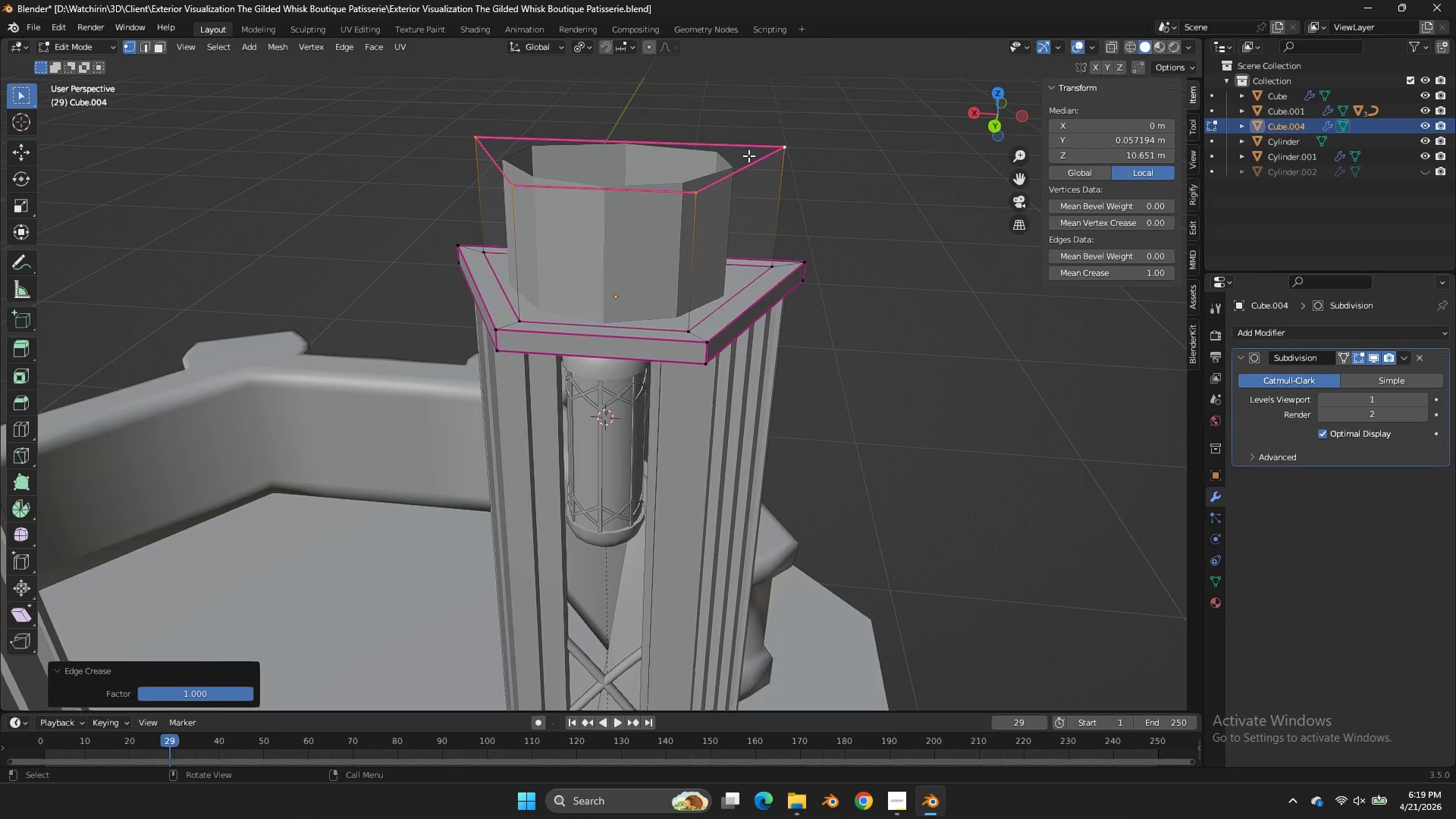 
scroll: coordinate [750, 155], scroll_direction: down, amount: 2.0
 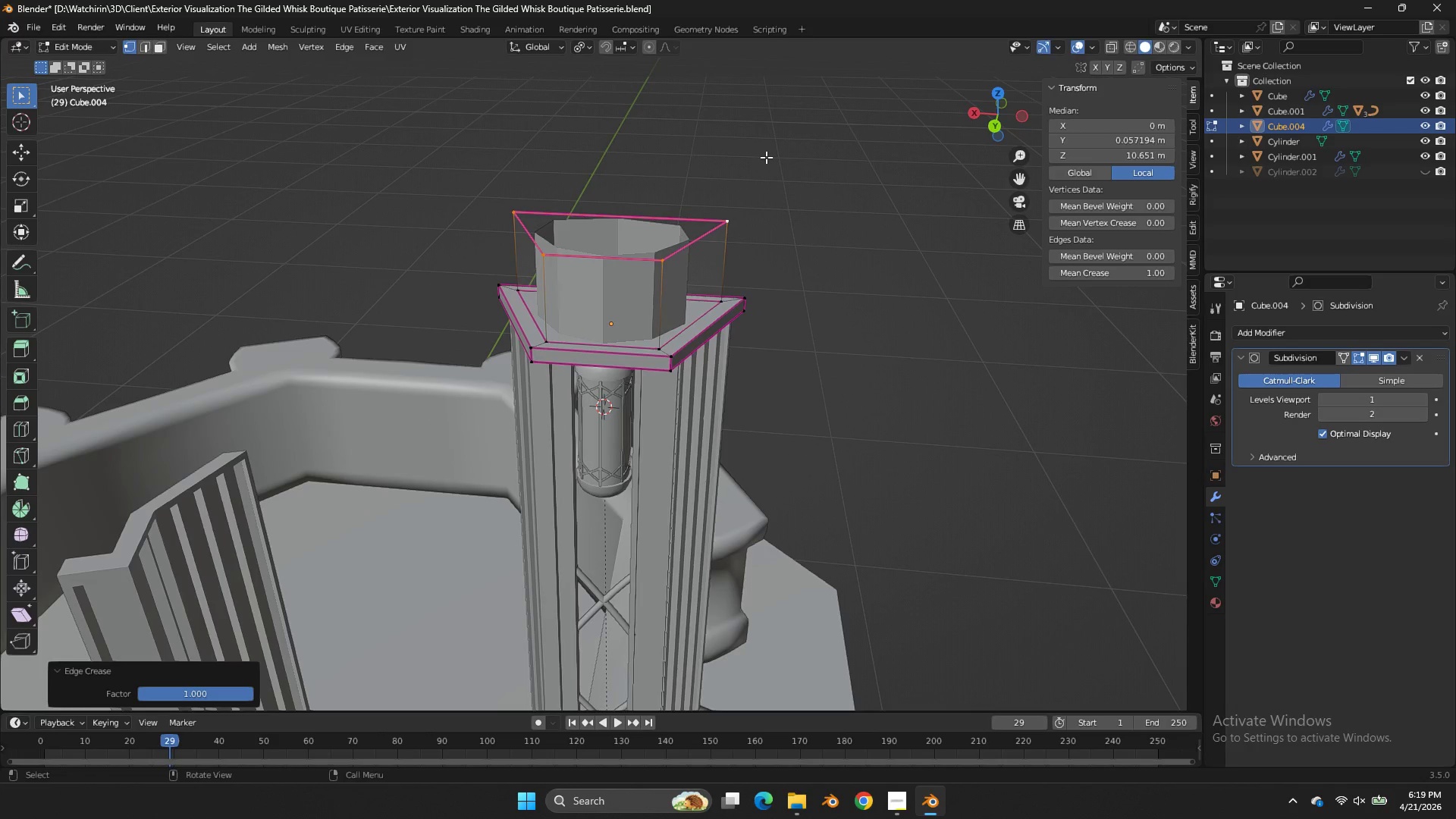 
key(E)
 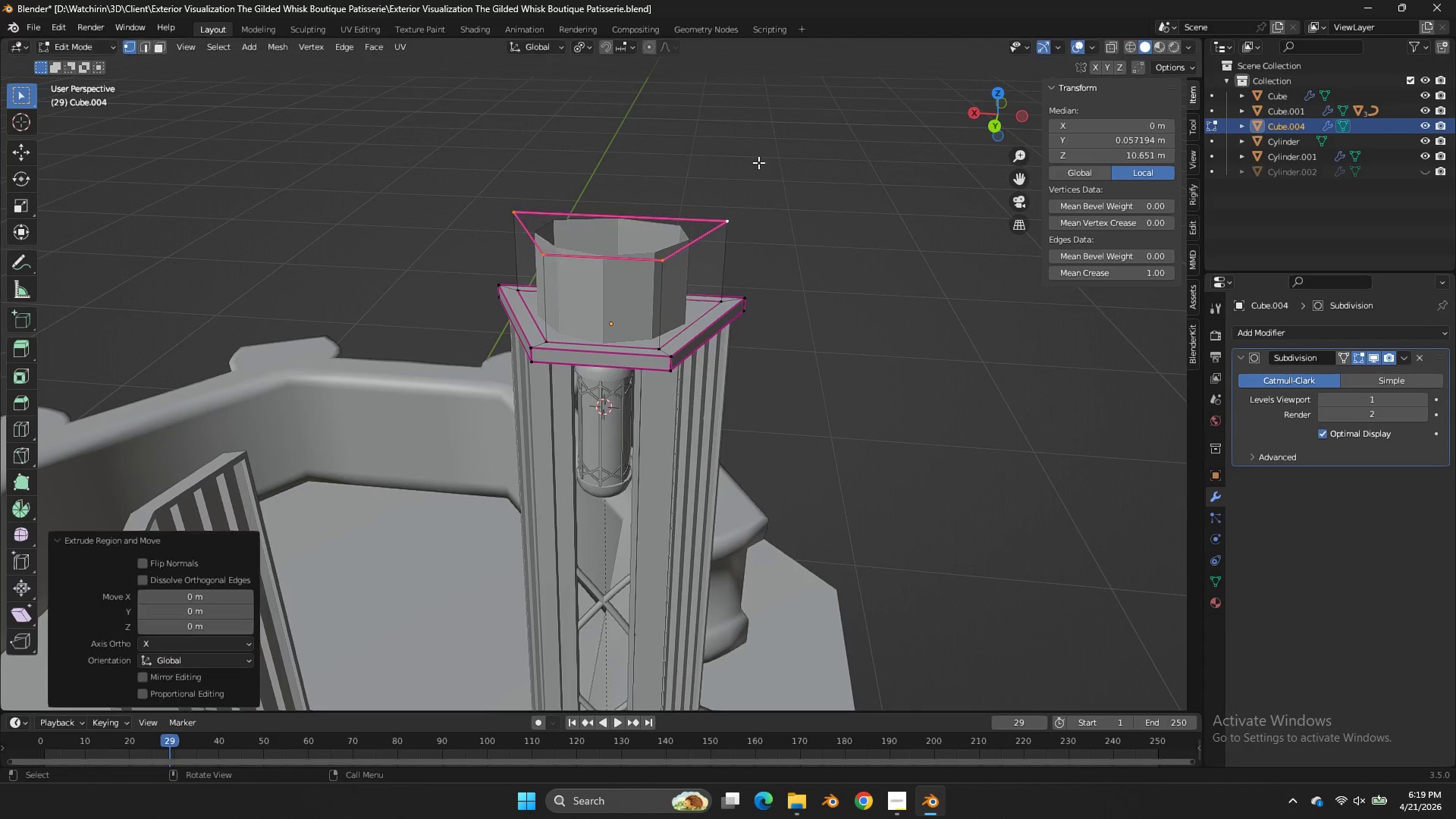 
right_click([758, 162])
 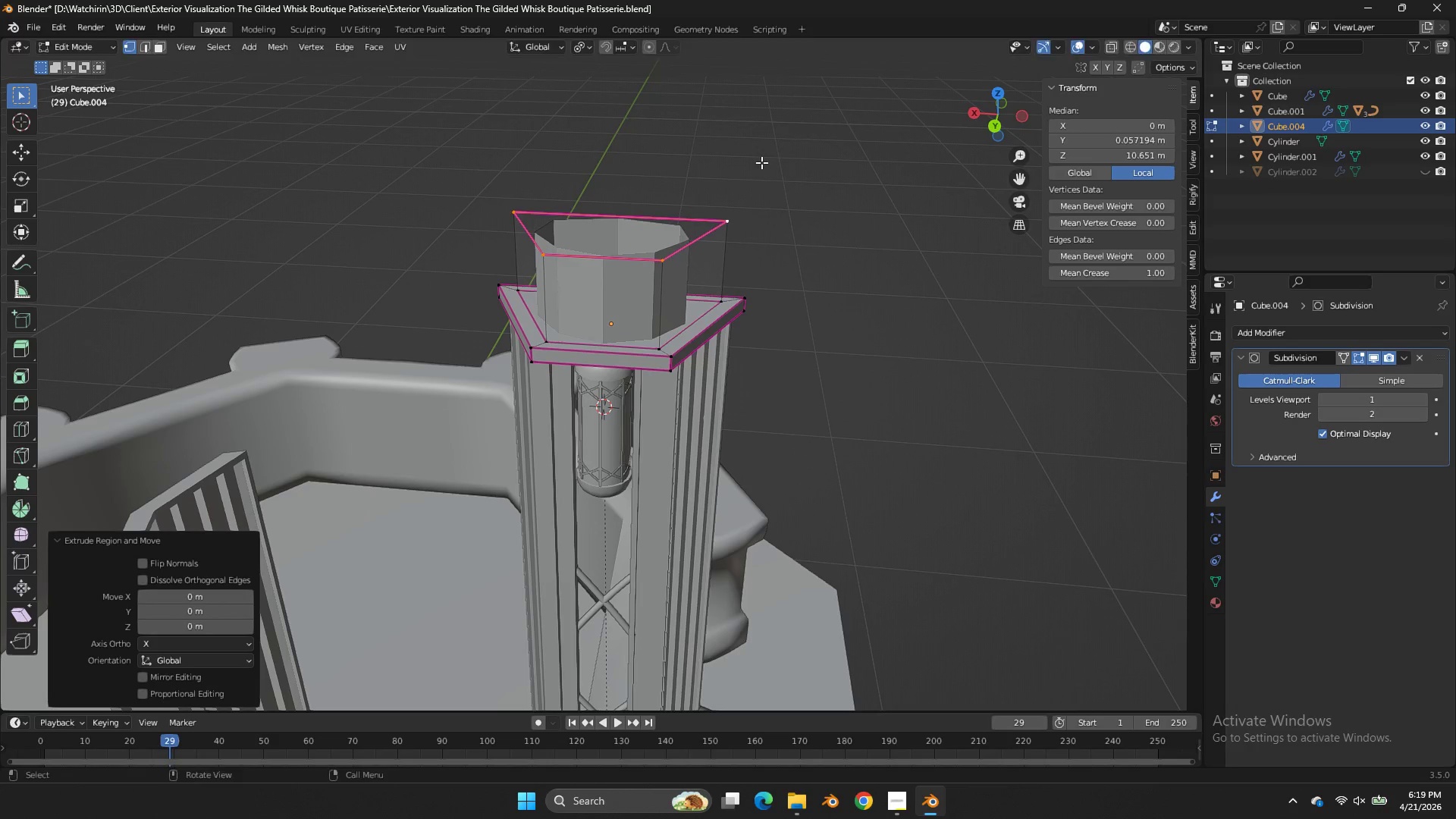 
key(S)
 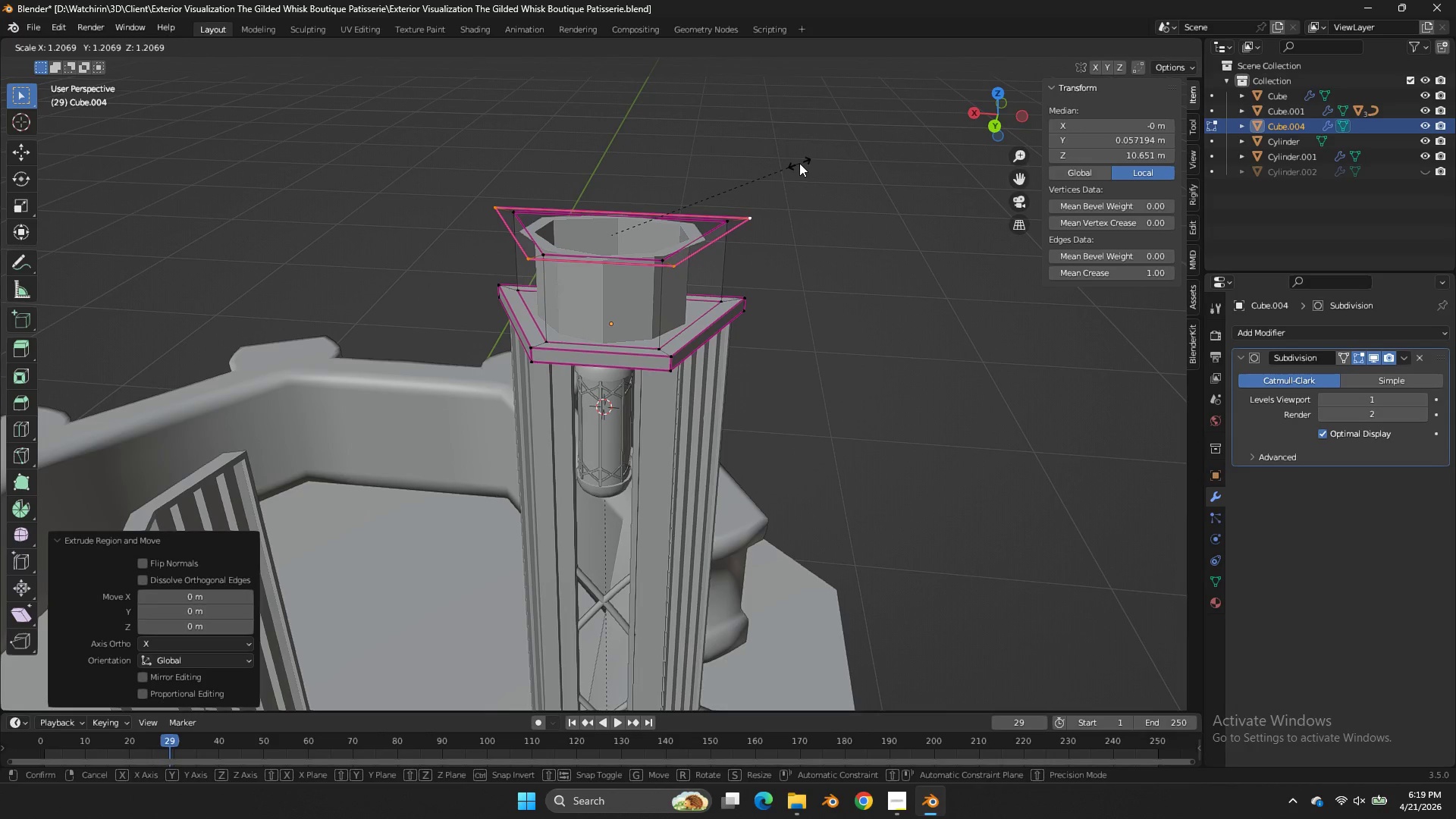 
left_click([801, 164])
 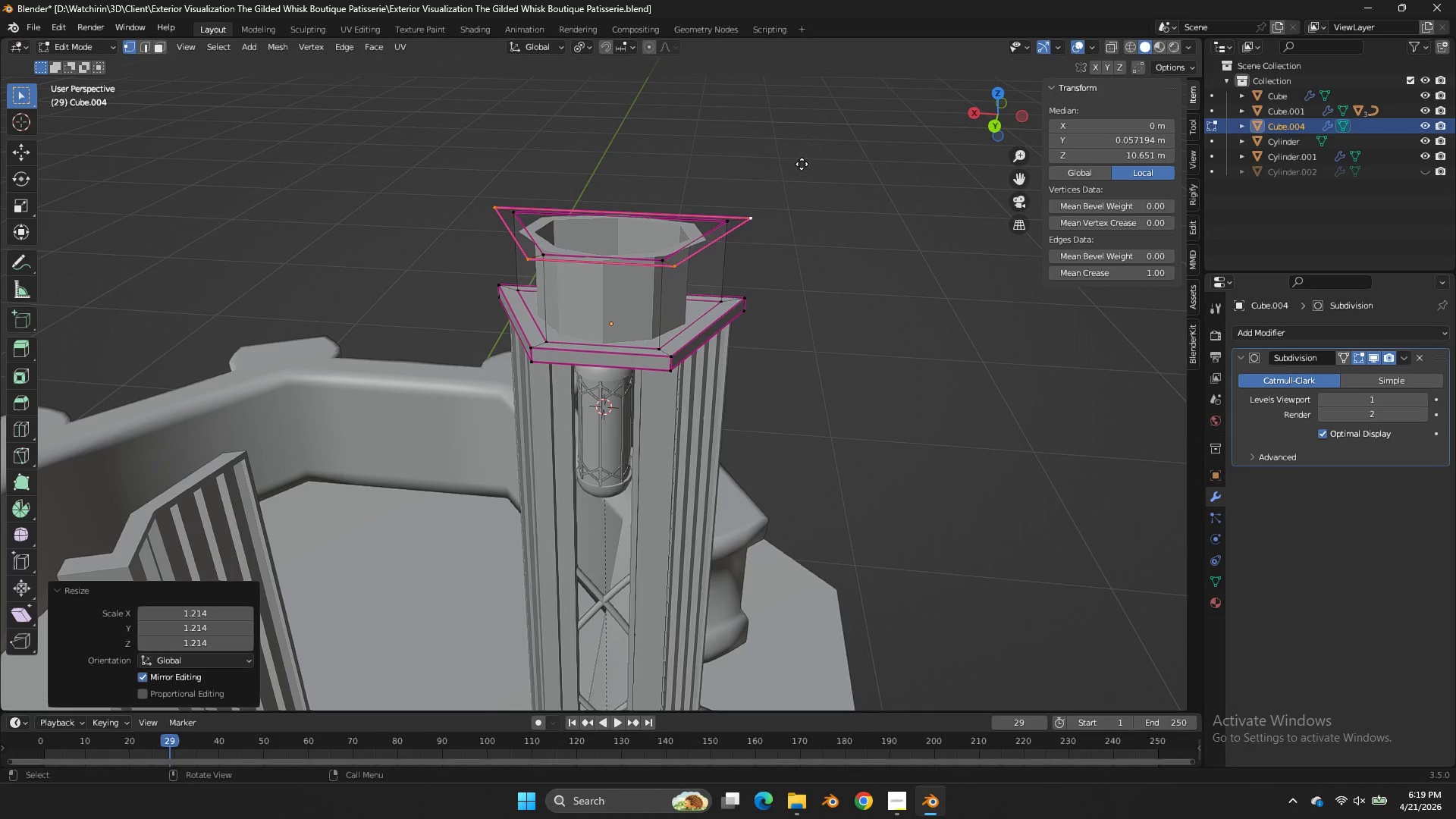 
type(ez)
 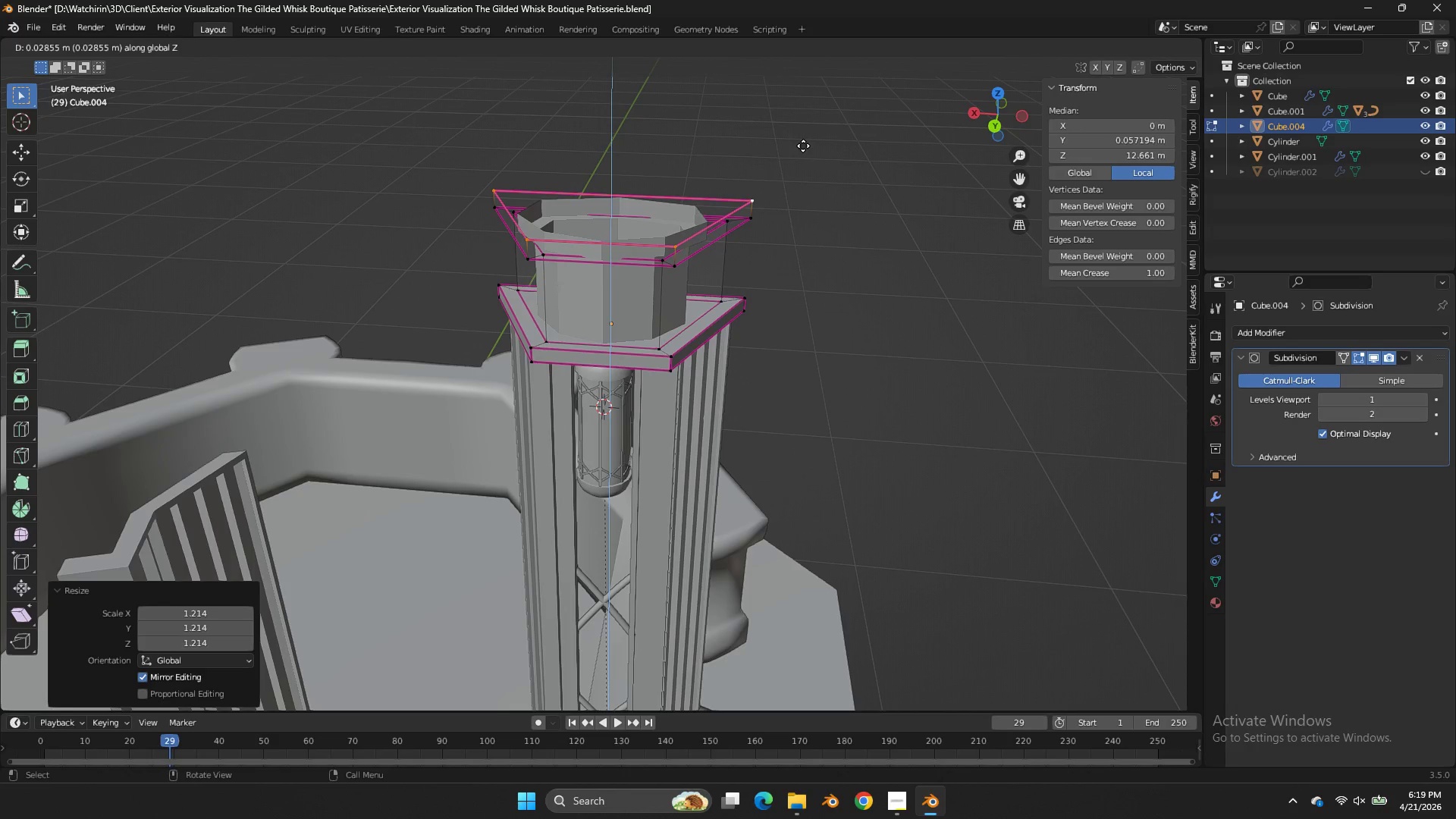 
left_click([803, 146])
 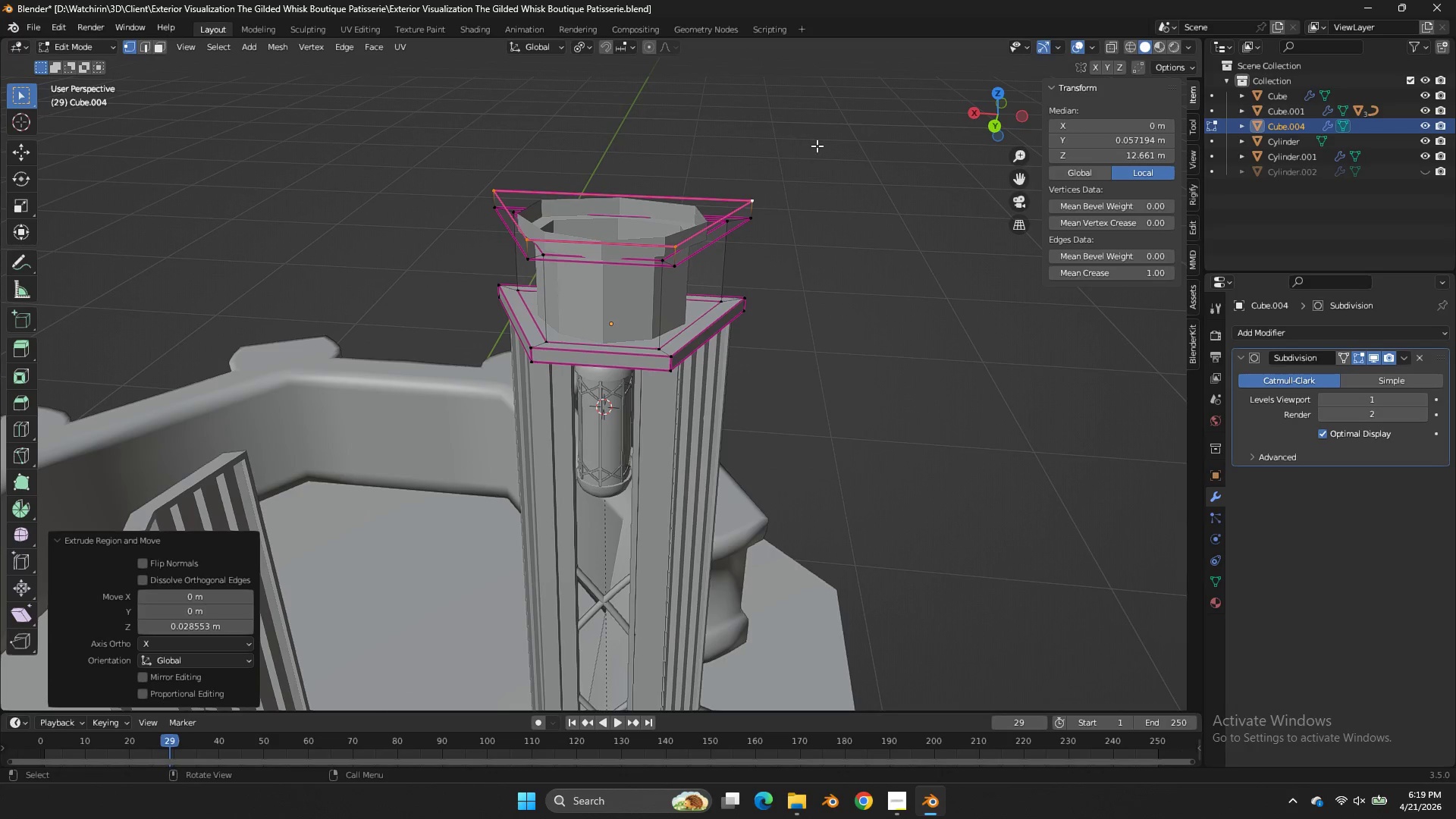 
key(F)
 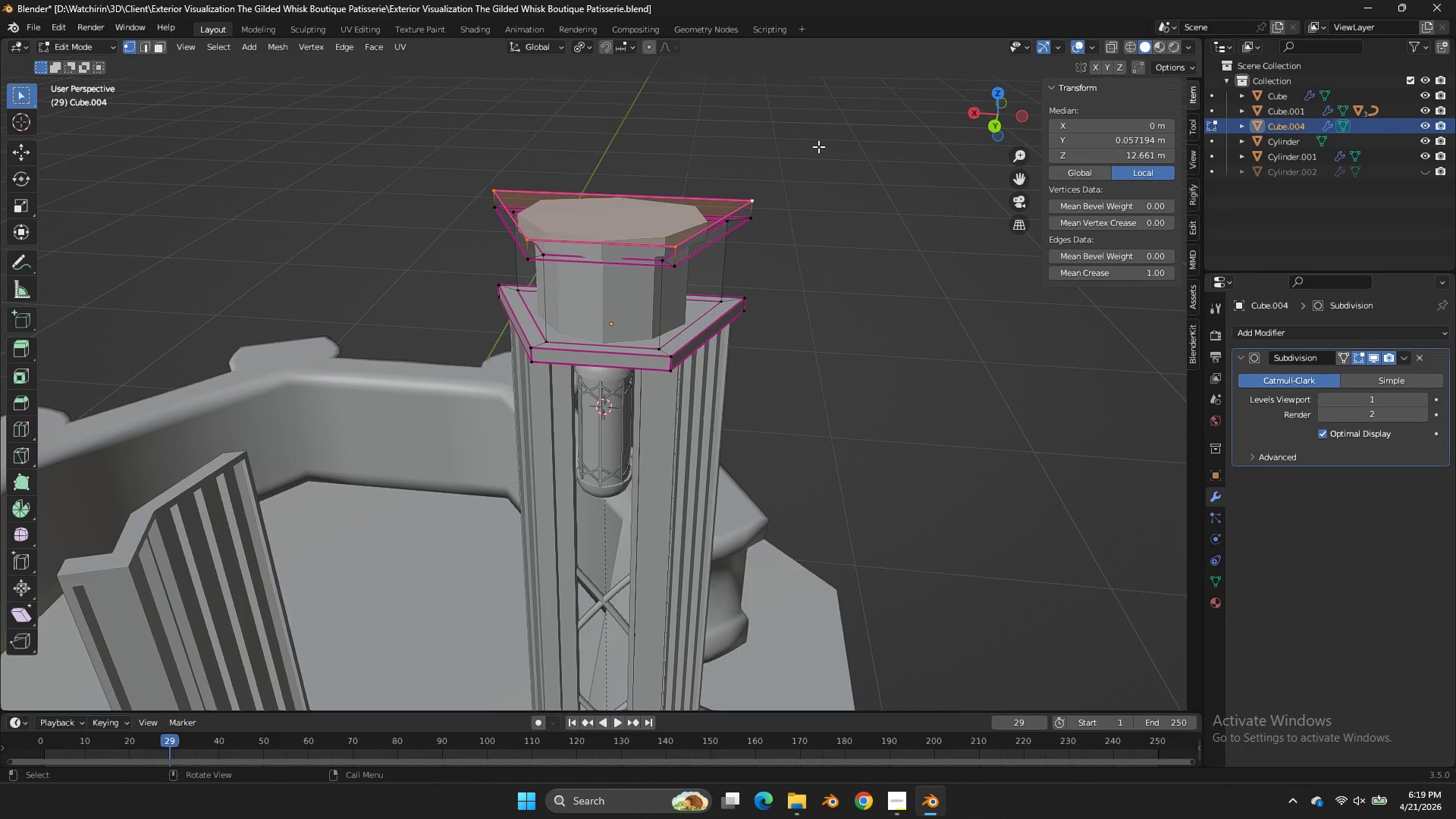 
type(EaE)
key(Tab)
key(Tab)
 